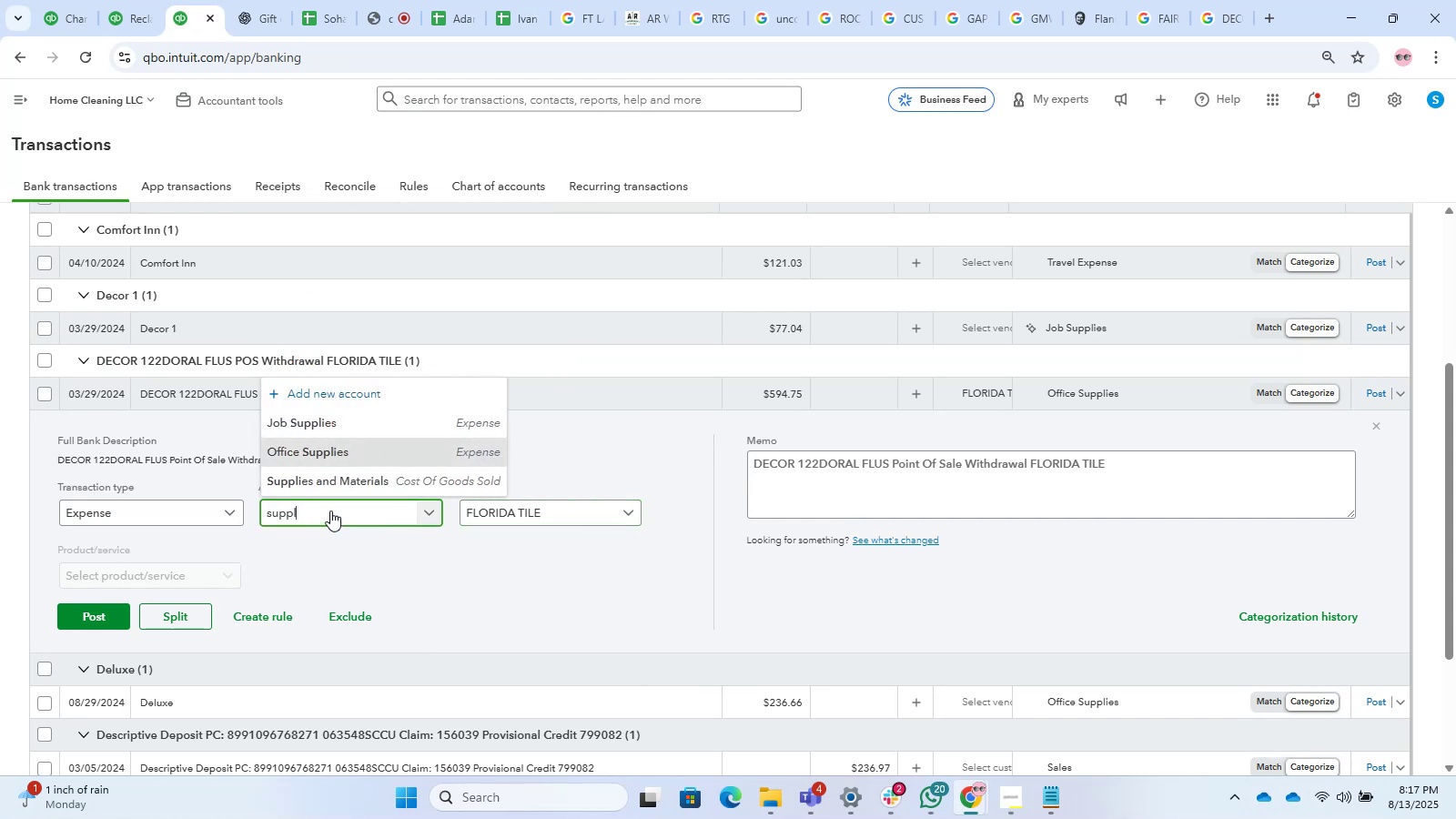 
left_click([321, 488])
 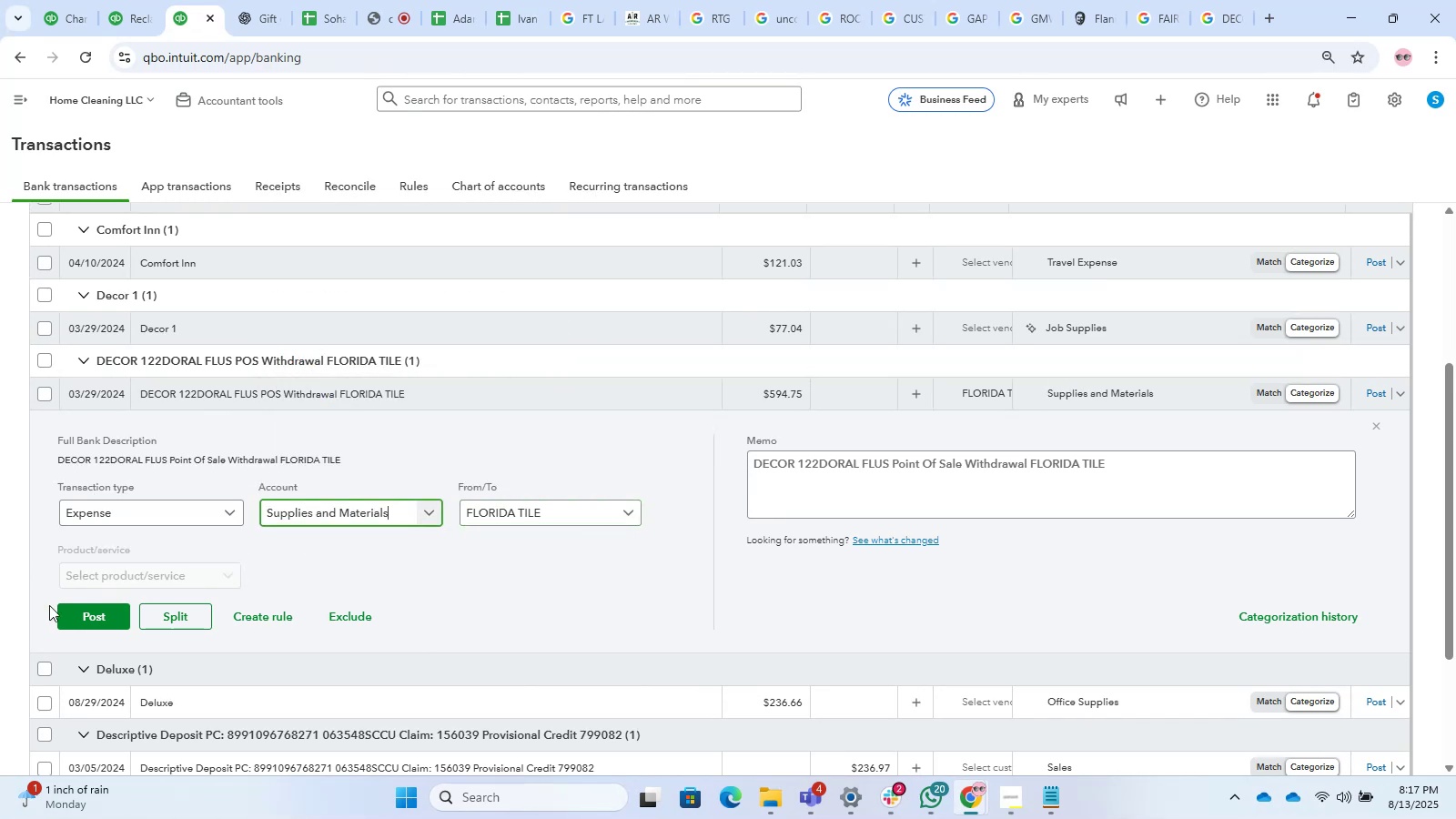 
left_click([68, 609])
 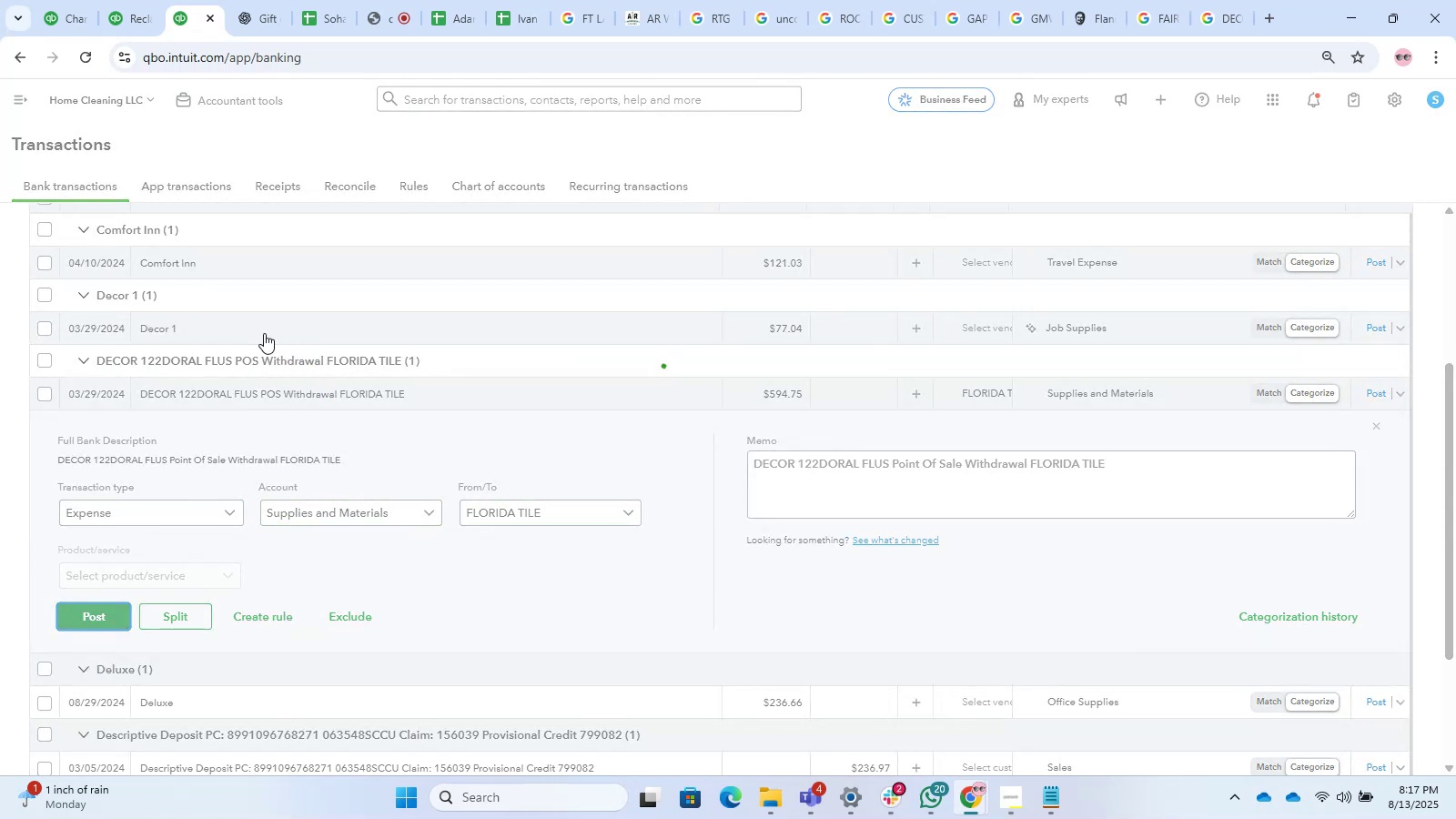 
left_click([264, 333])
 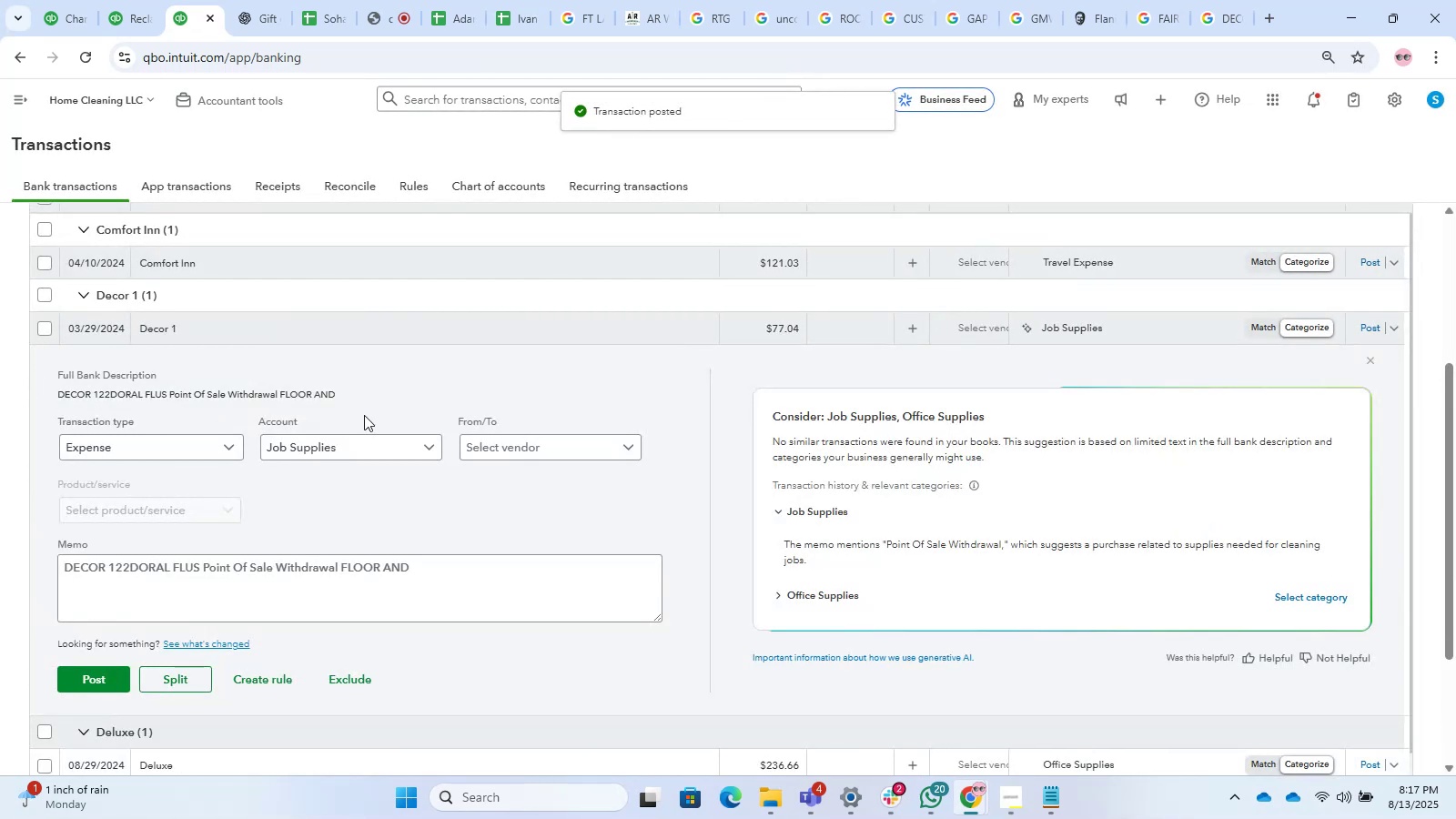 
left_click([514, 451])
 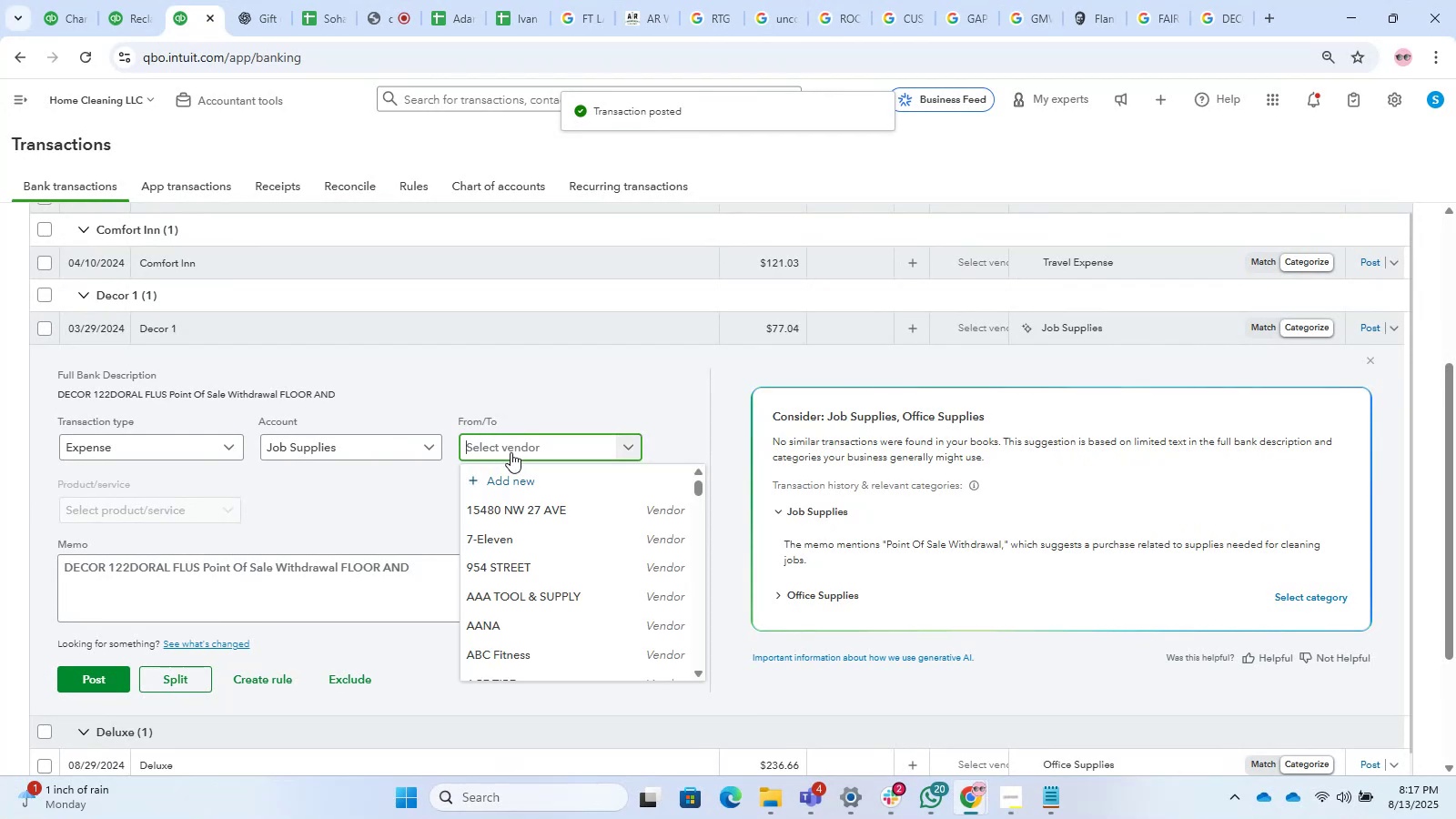 
type(floor)
 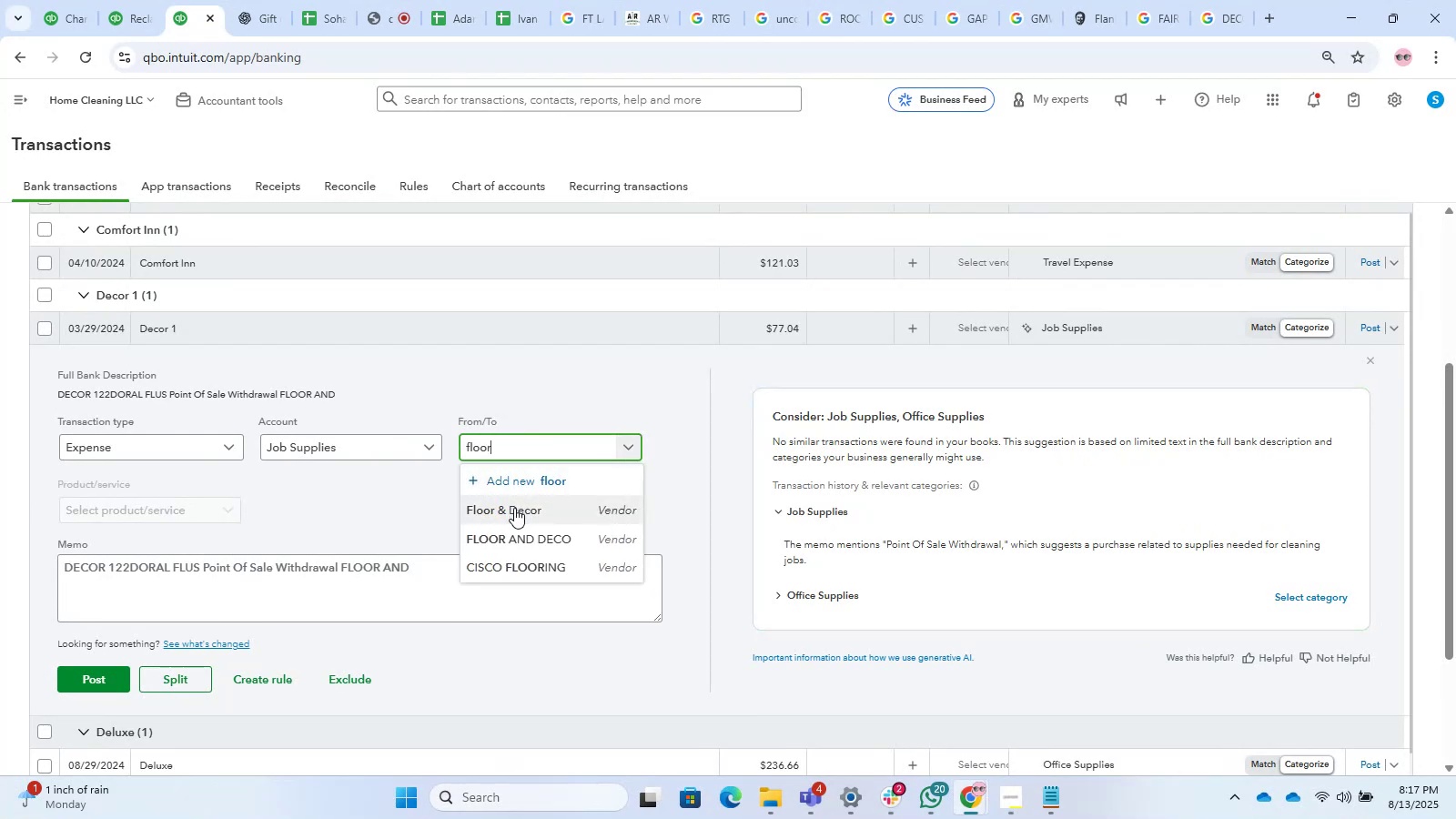 
left_click([514, 508])
 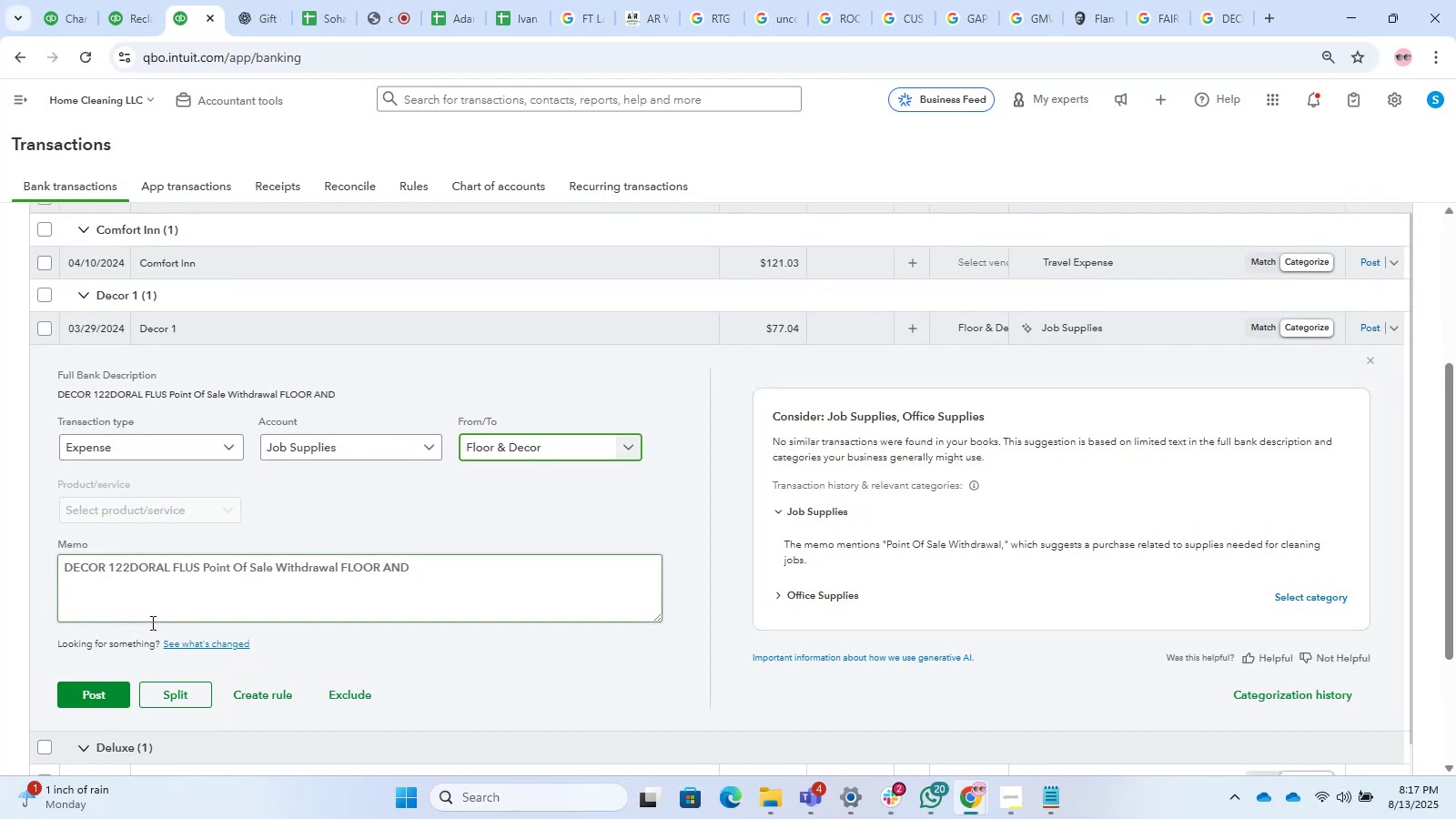 
double_click([346, 438])
 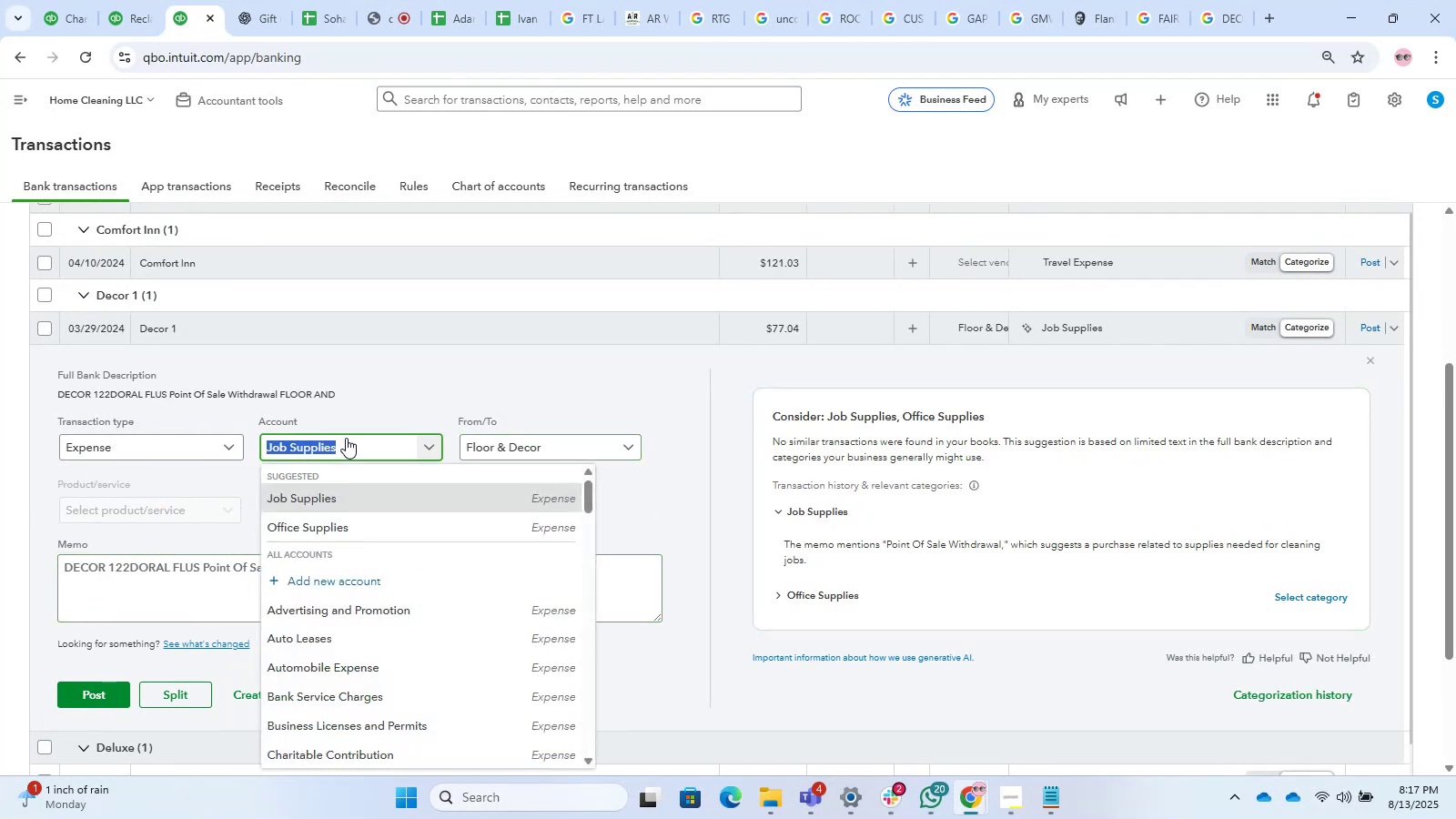 
type(supplies)
 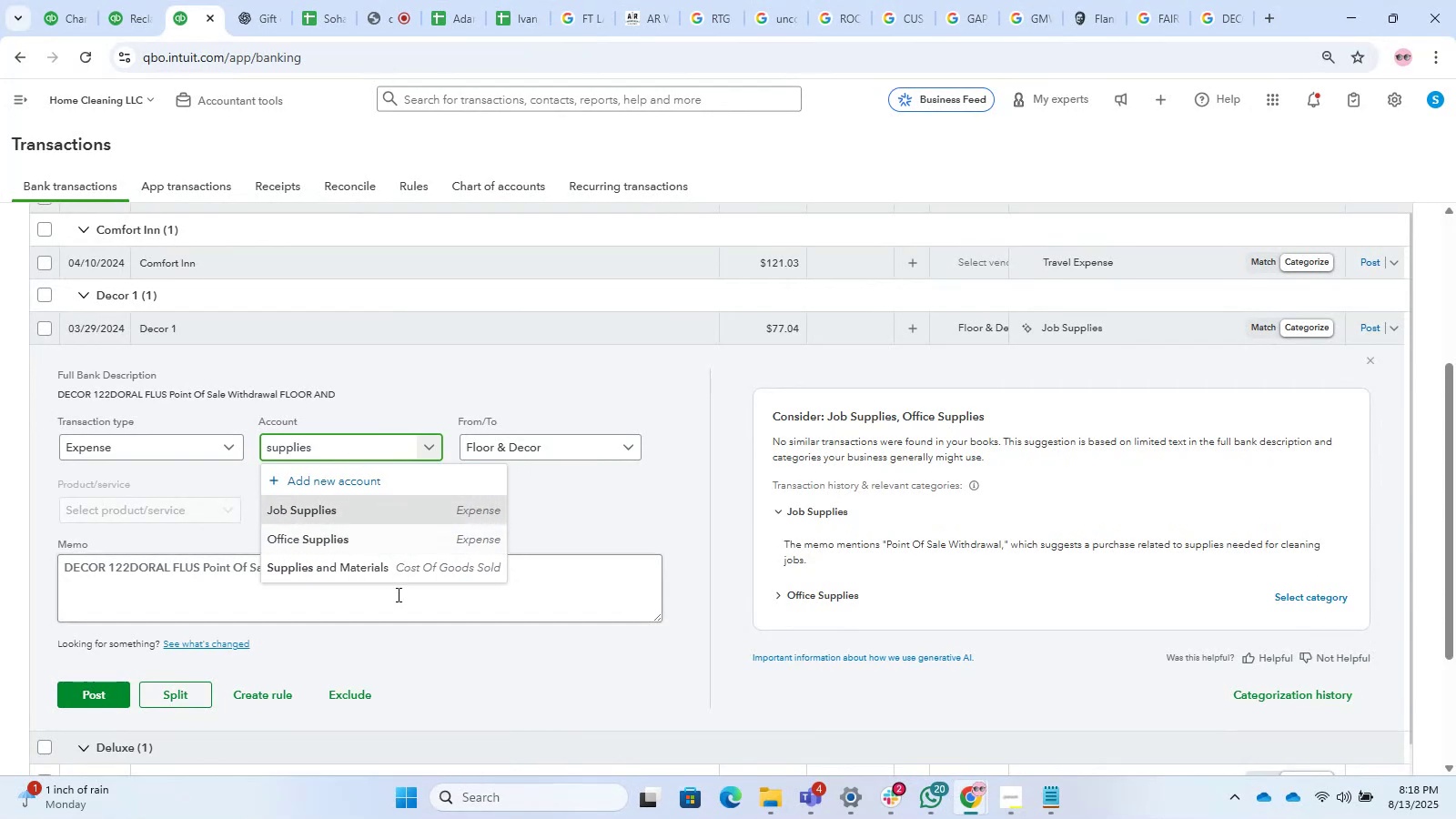 
left_click([369, 571])
 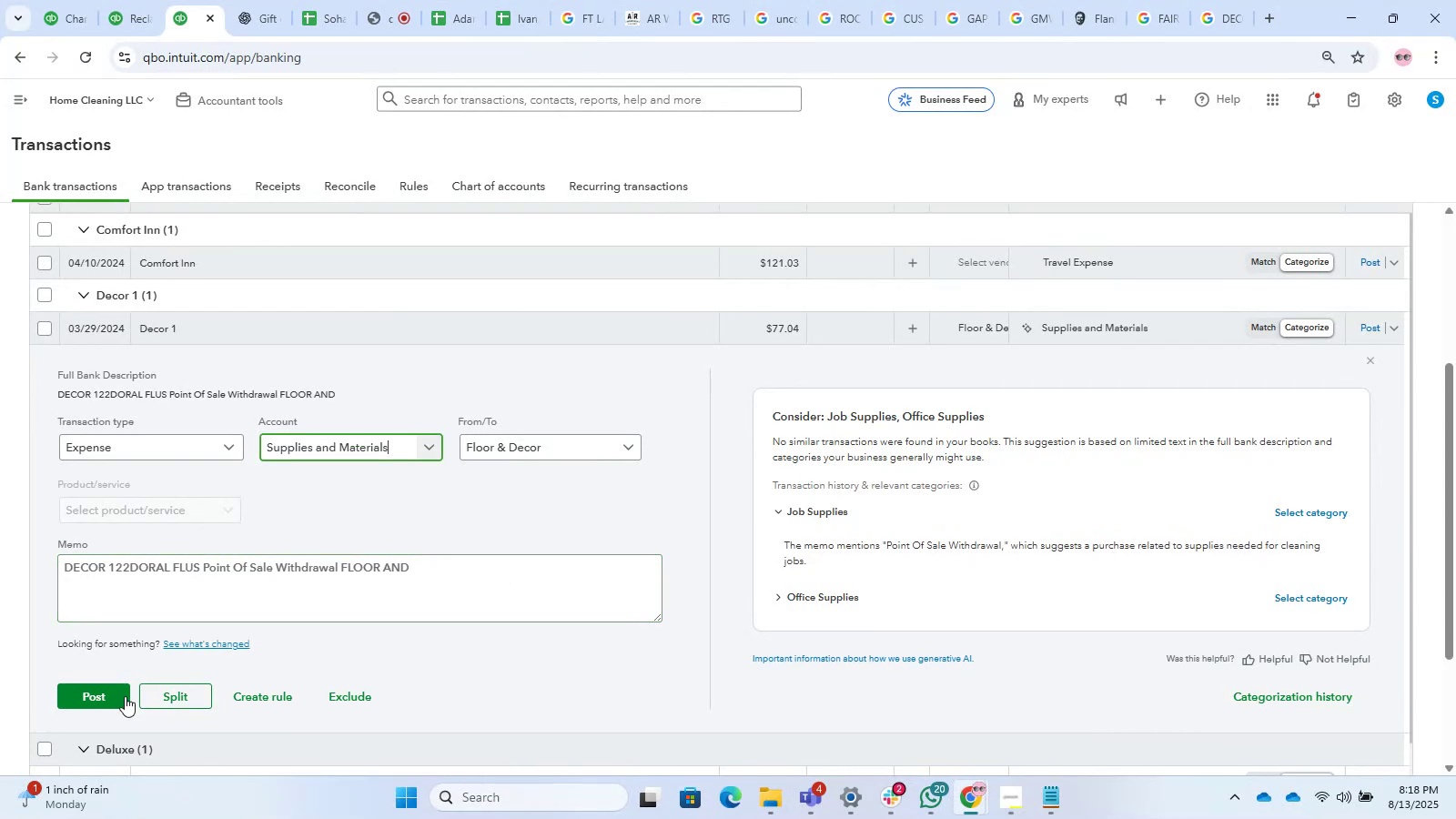 
left_click([113, 703])
 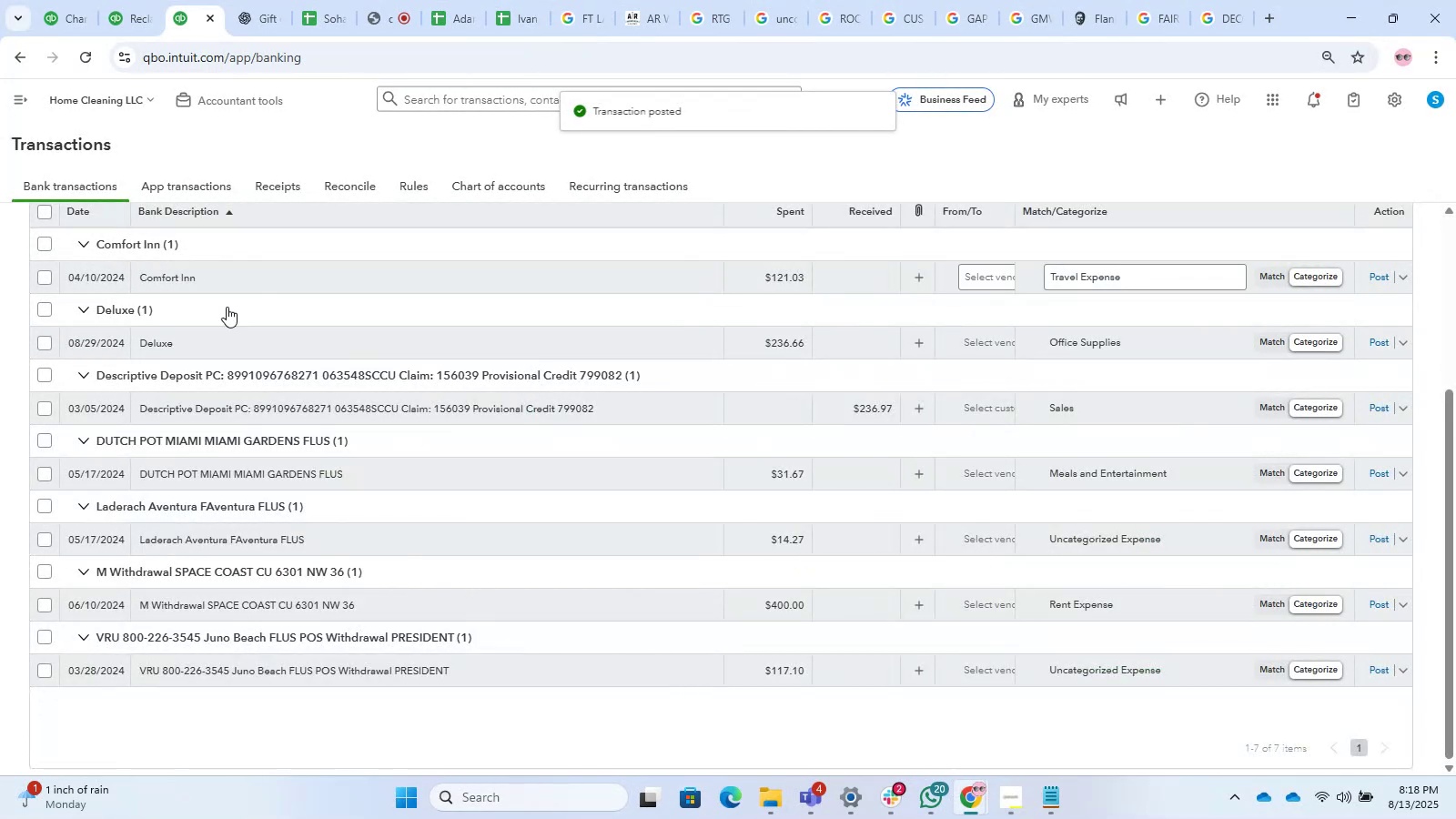 
double_click([213, 353])
 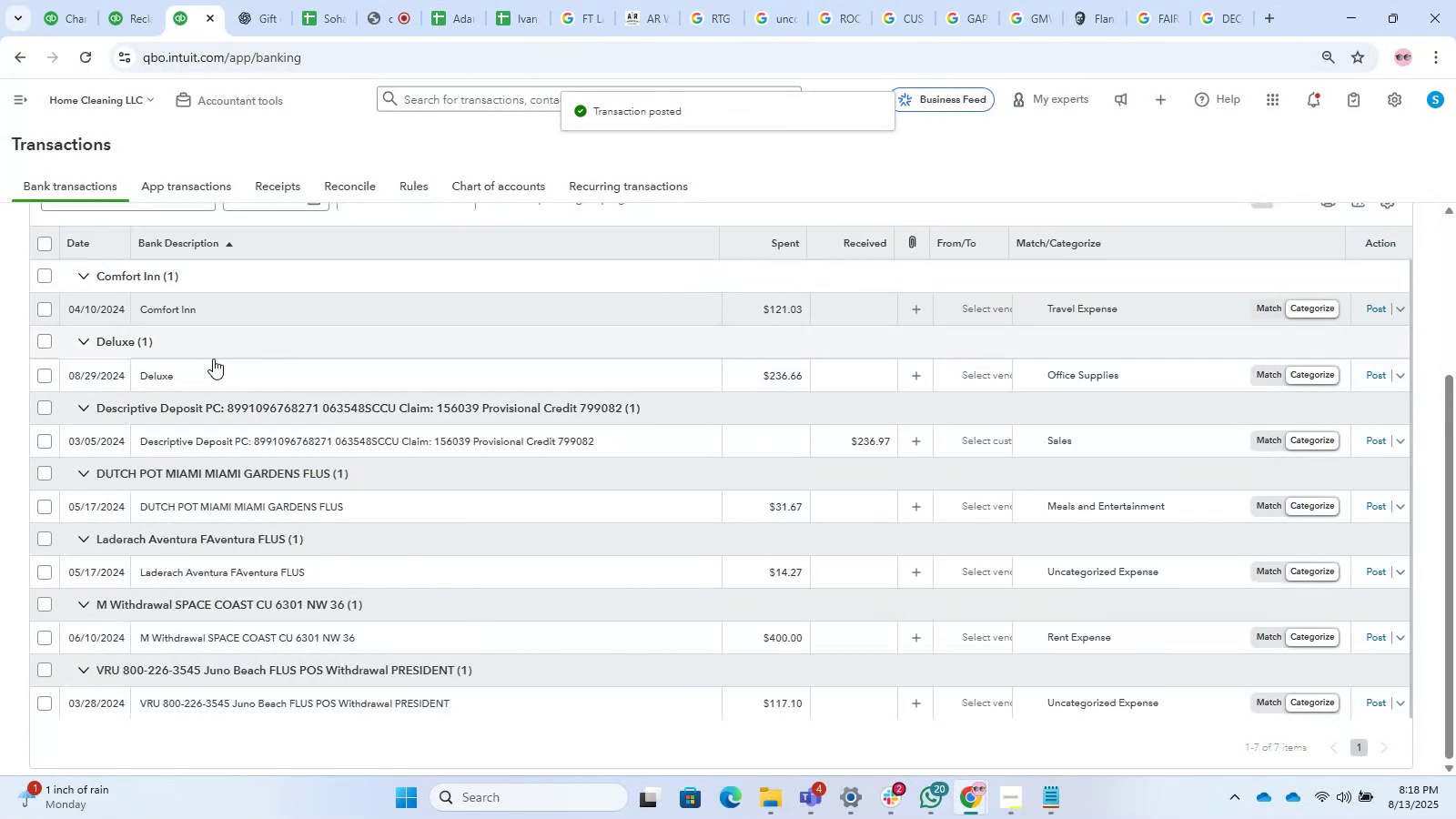 
left_click([213, 363])
 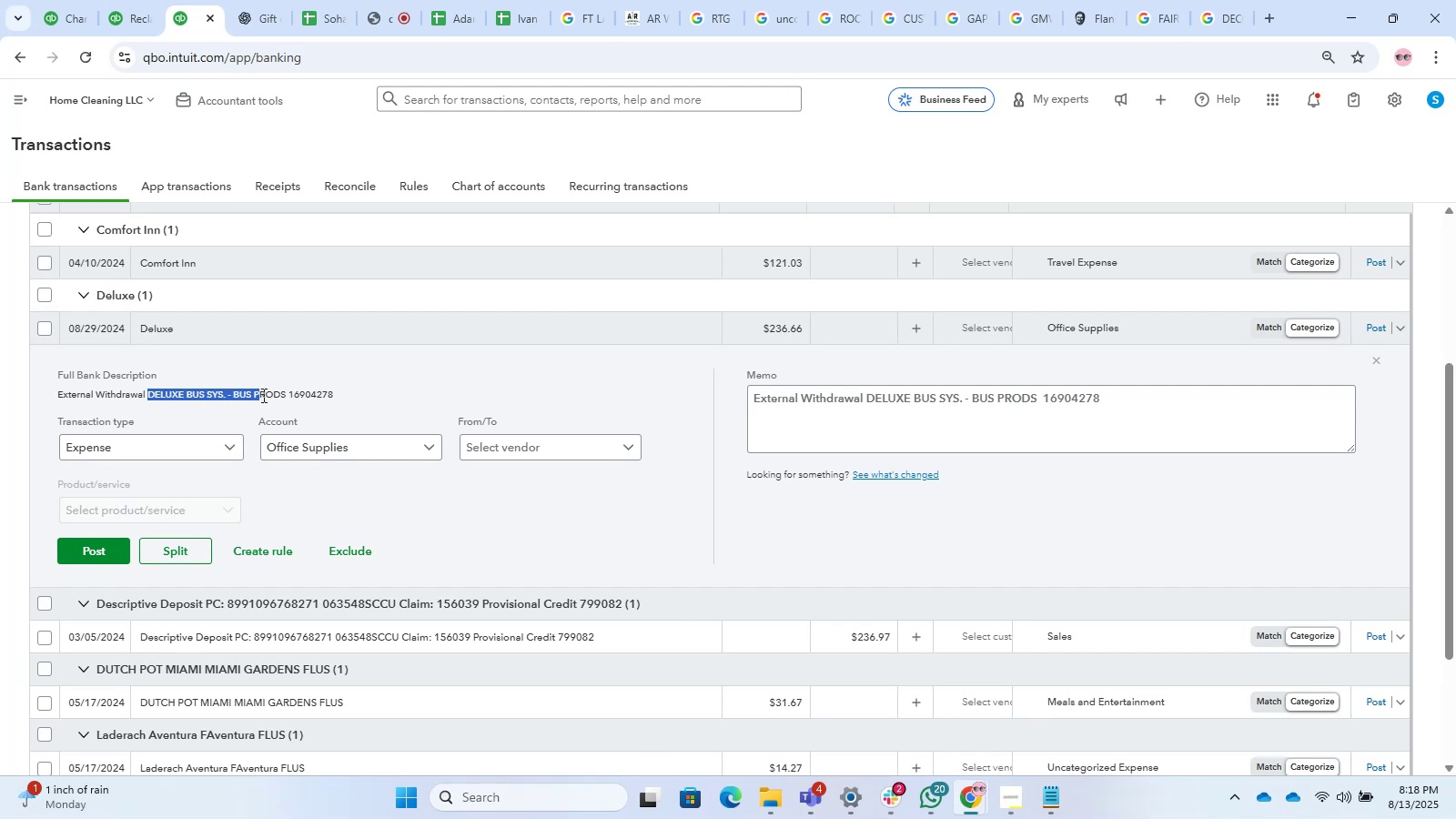 
wait(6.05)
 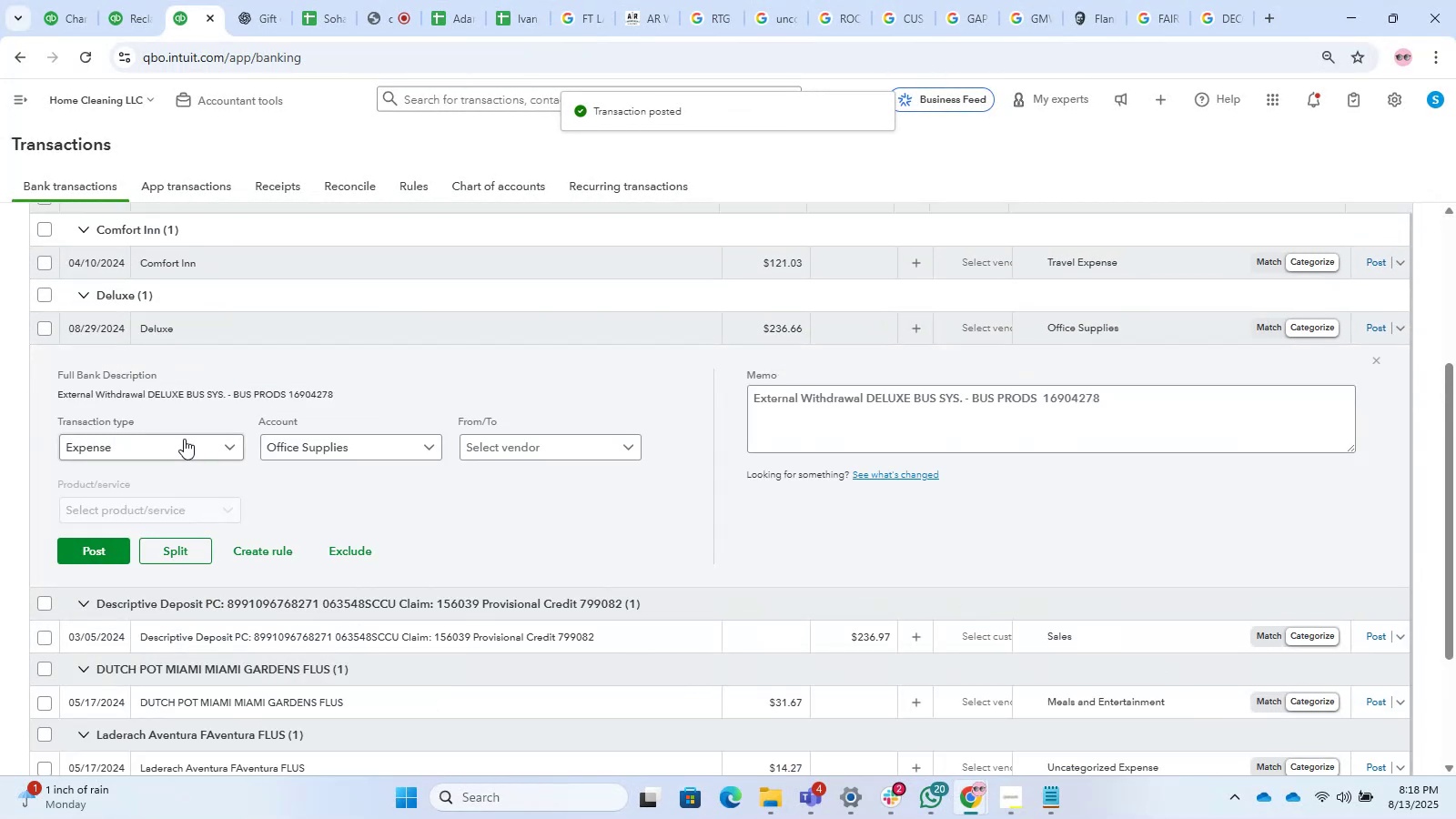 
key(Control+C)
 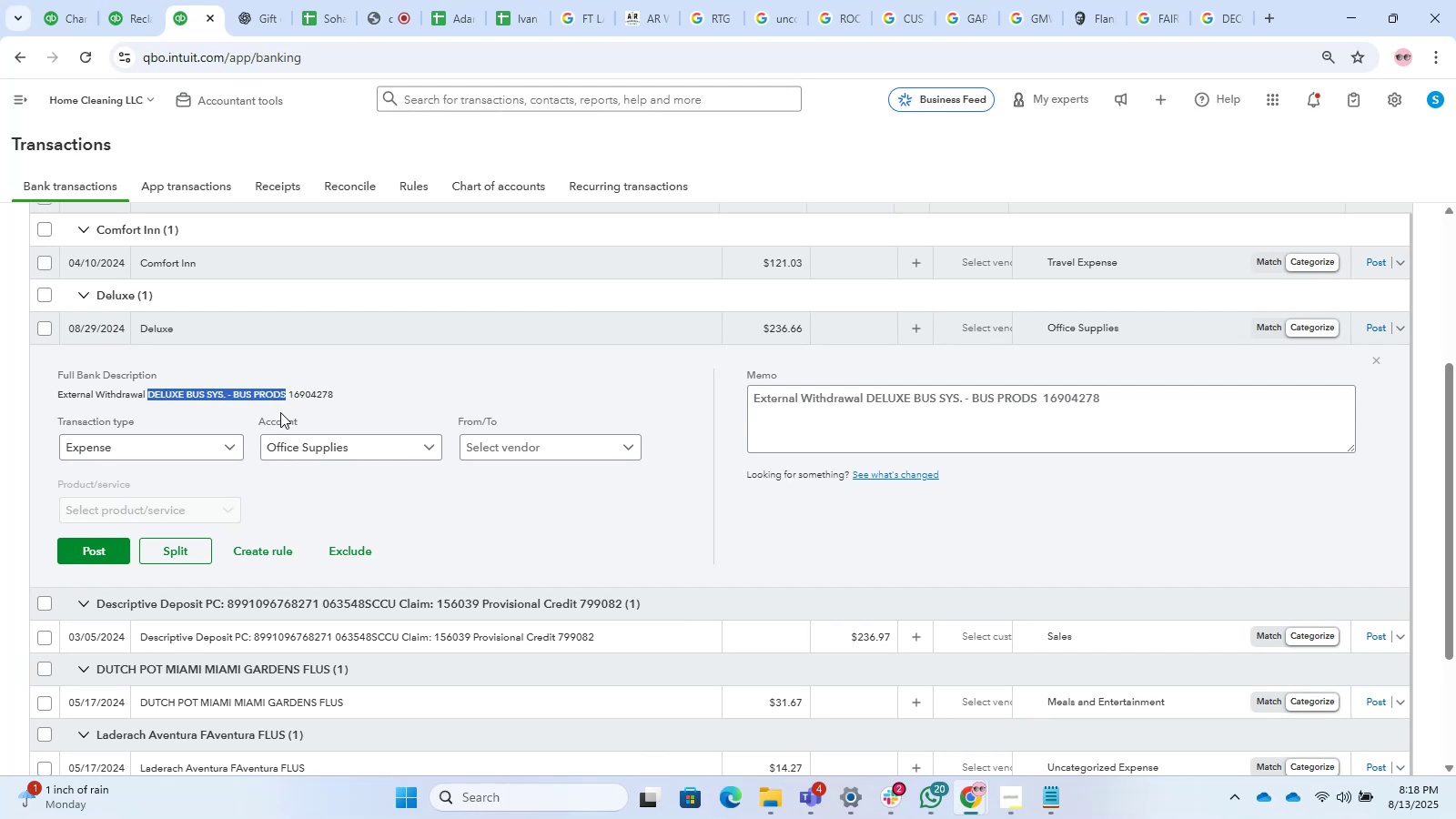 
key(Control+T)
 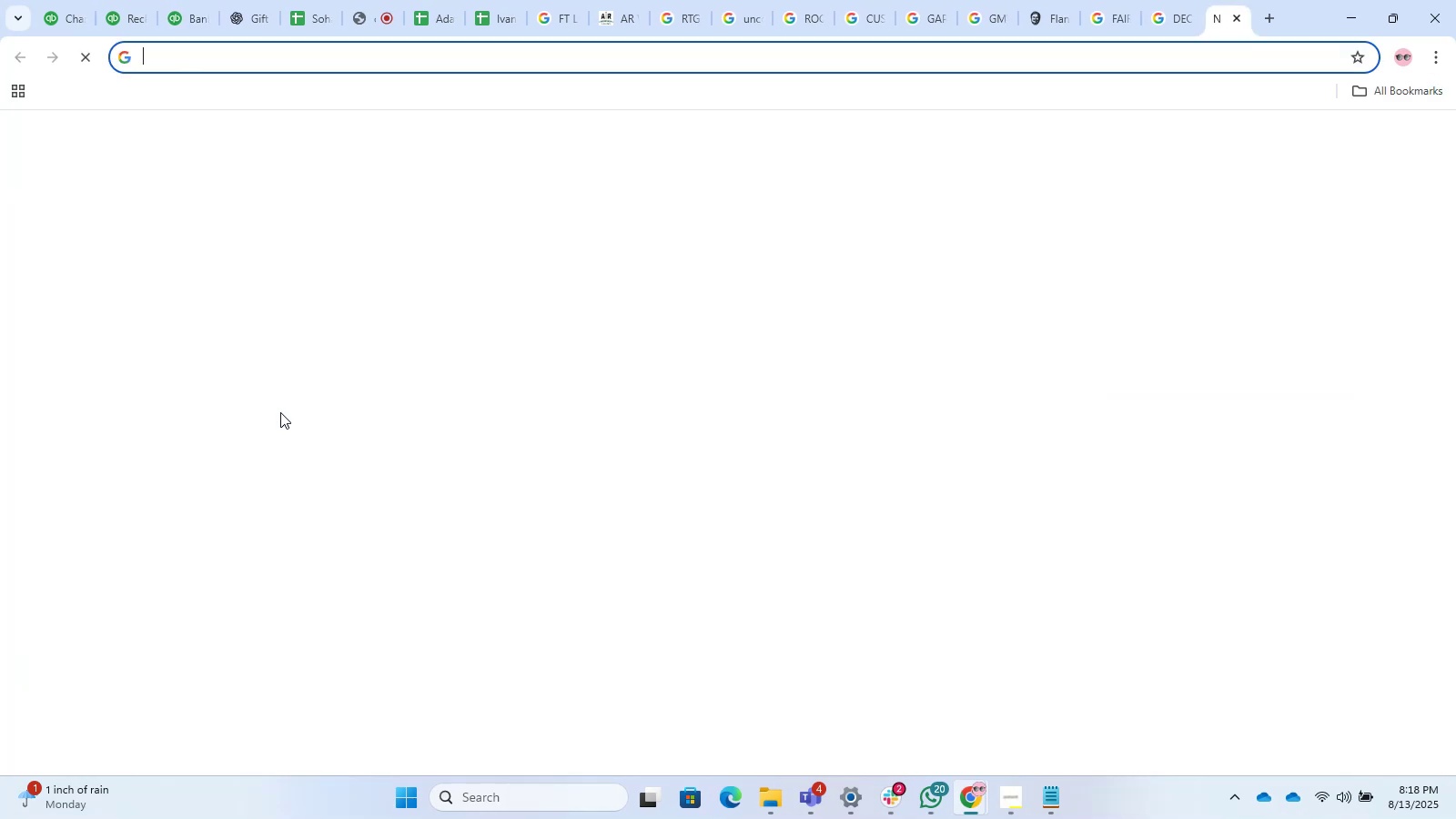 
key(Control+V)
 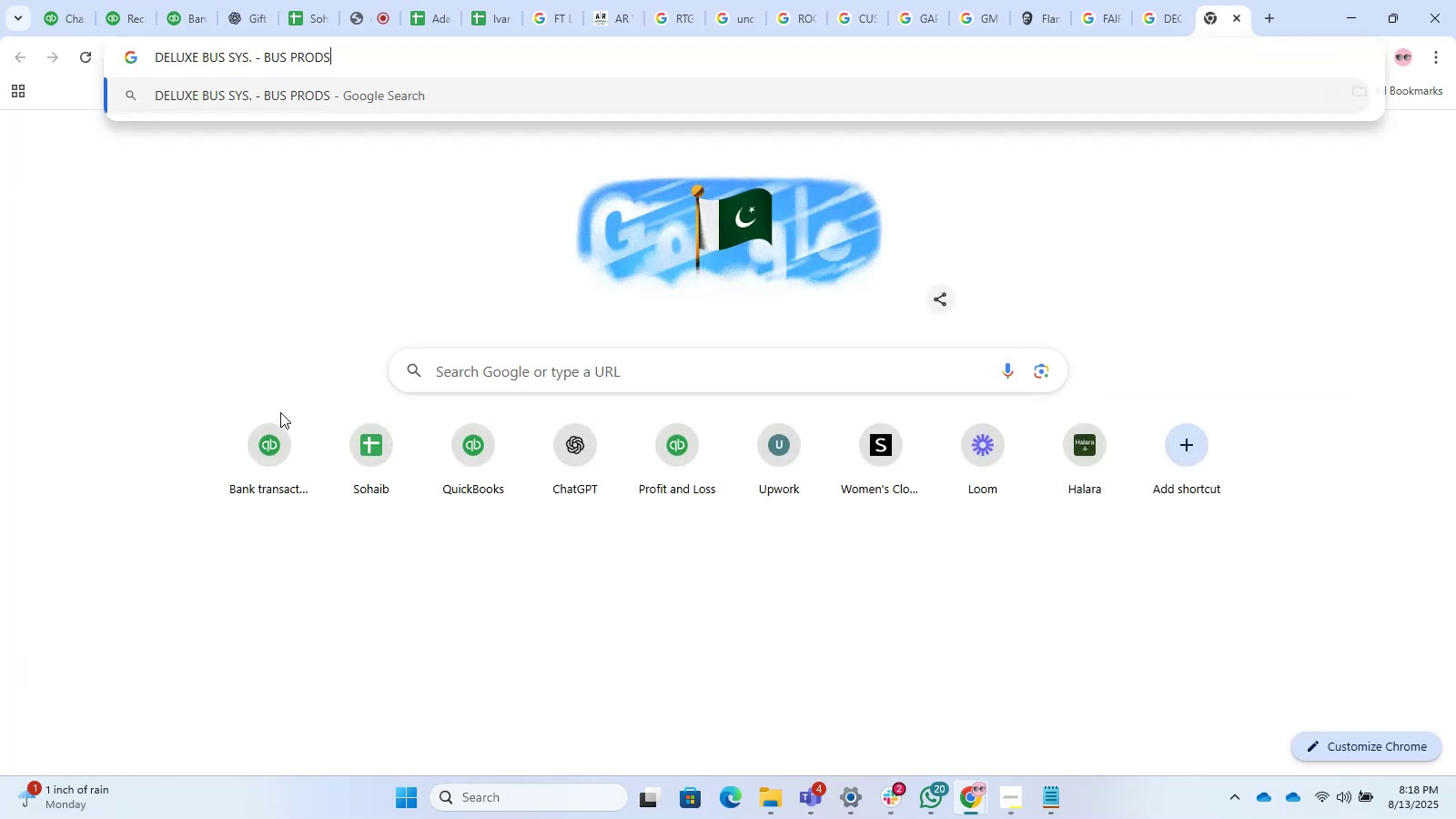 
key(Control+NumpadEnter)
 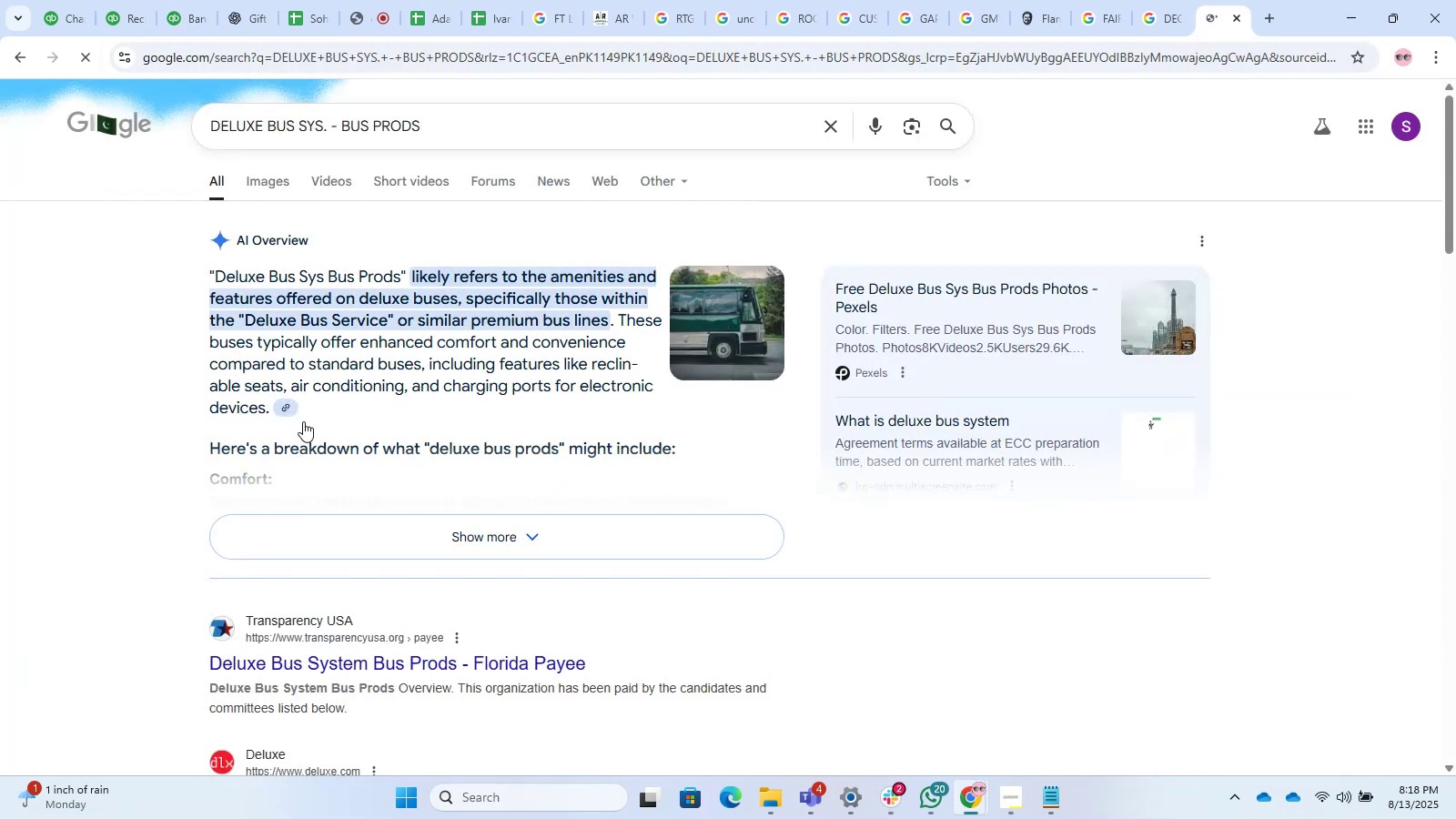 
scroll: coordinate [304, 431], scroll_direction: down, amount: 2.0
 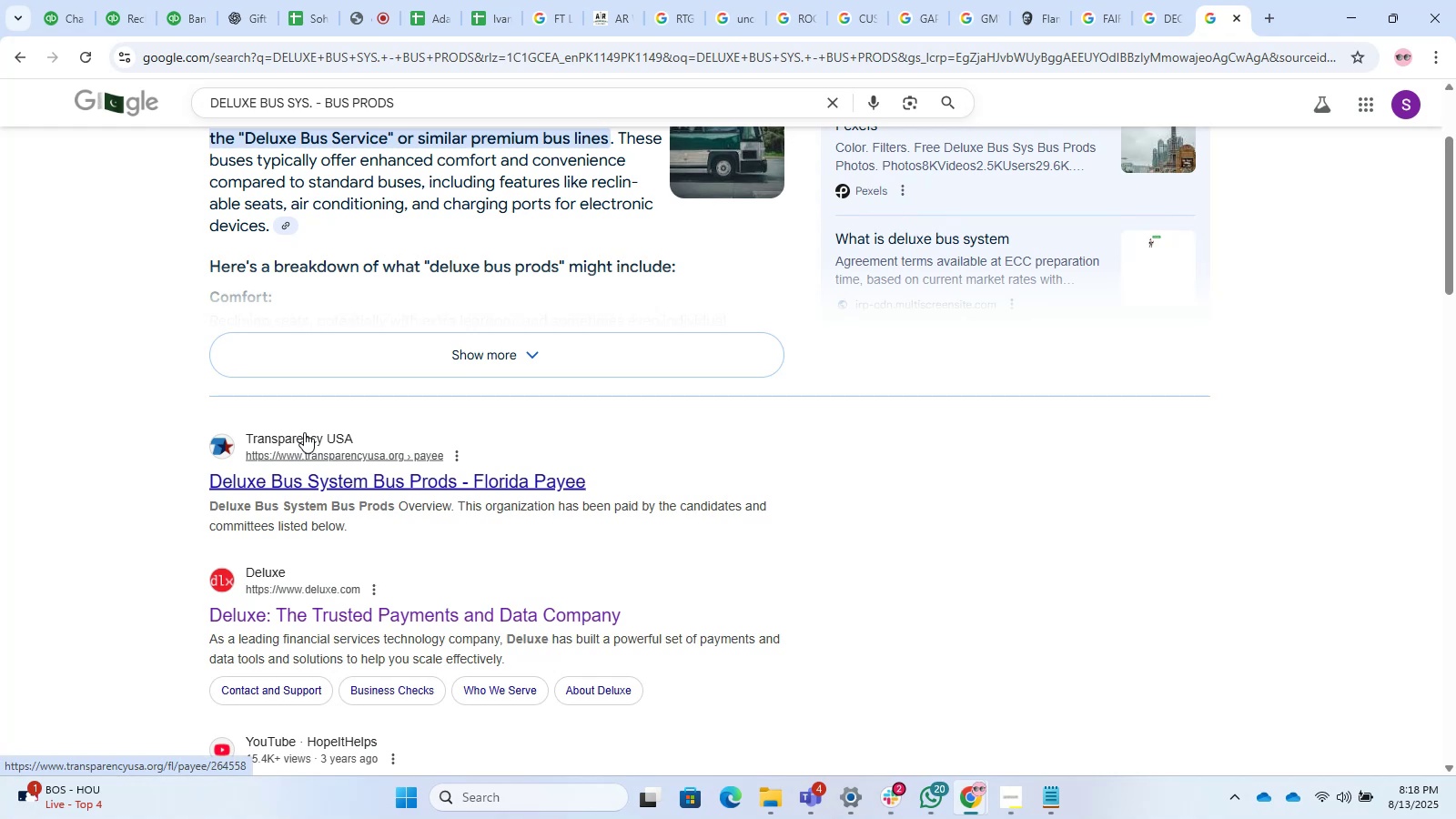 
wait(11.52)
 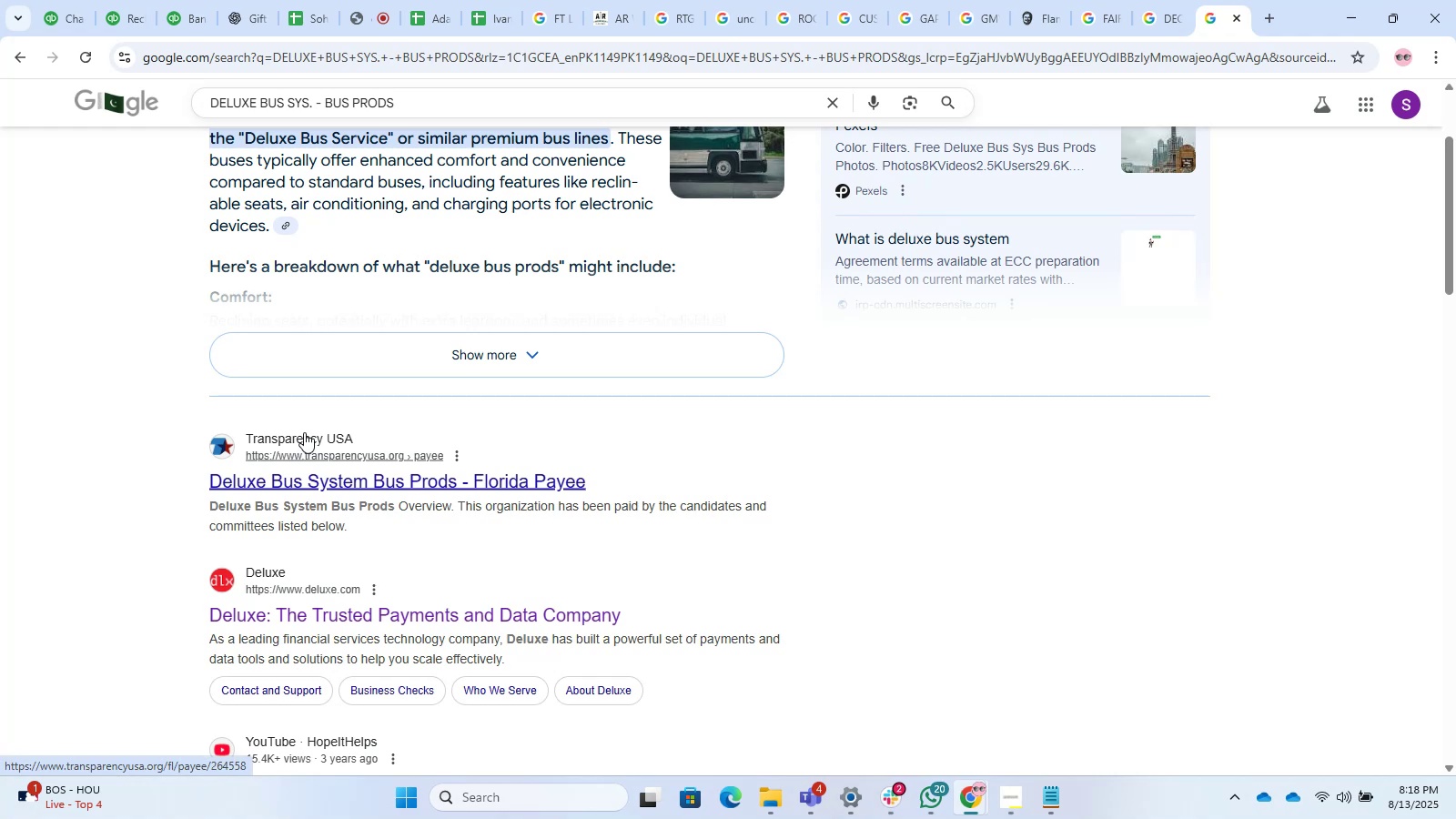 
scroll: coordinate [595, 272], scroll_direction: up, amount: 2.0
 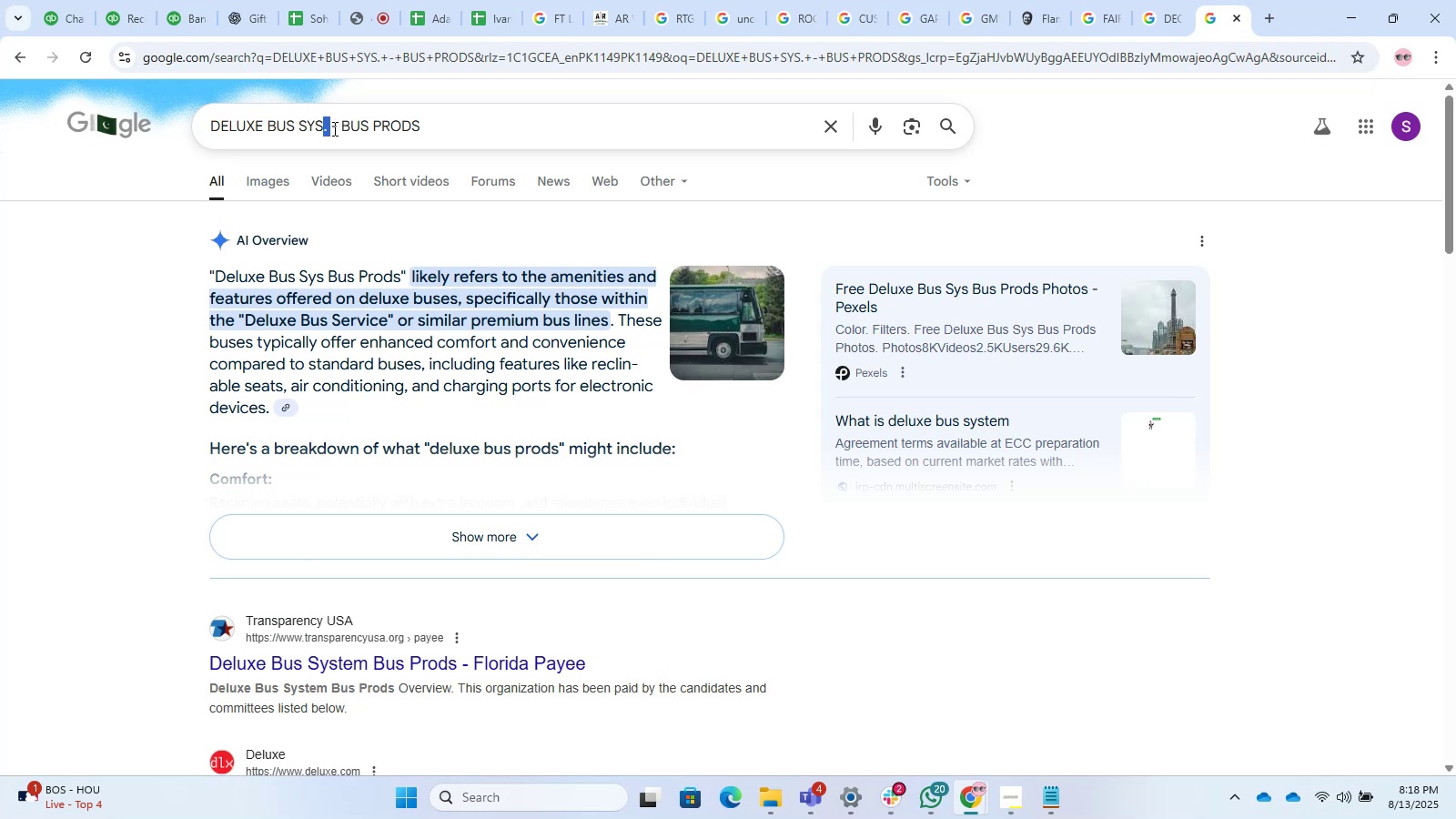 
key(Backspace)
 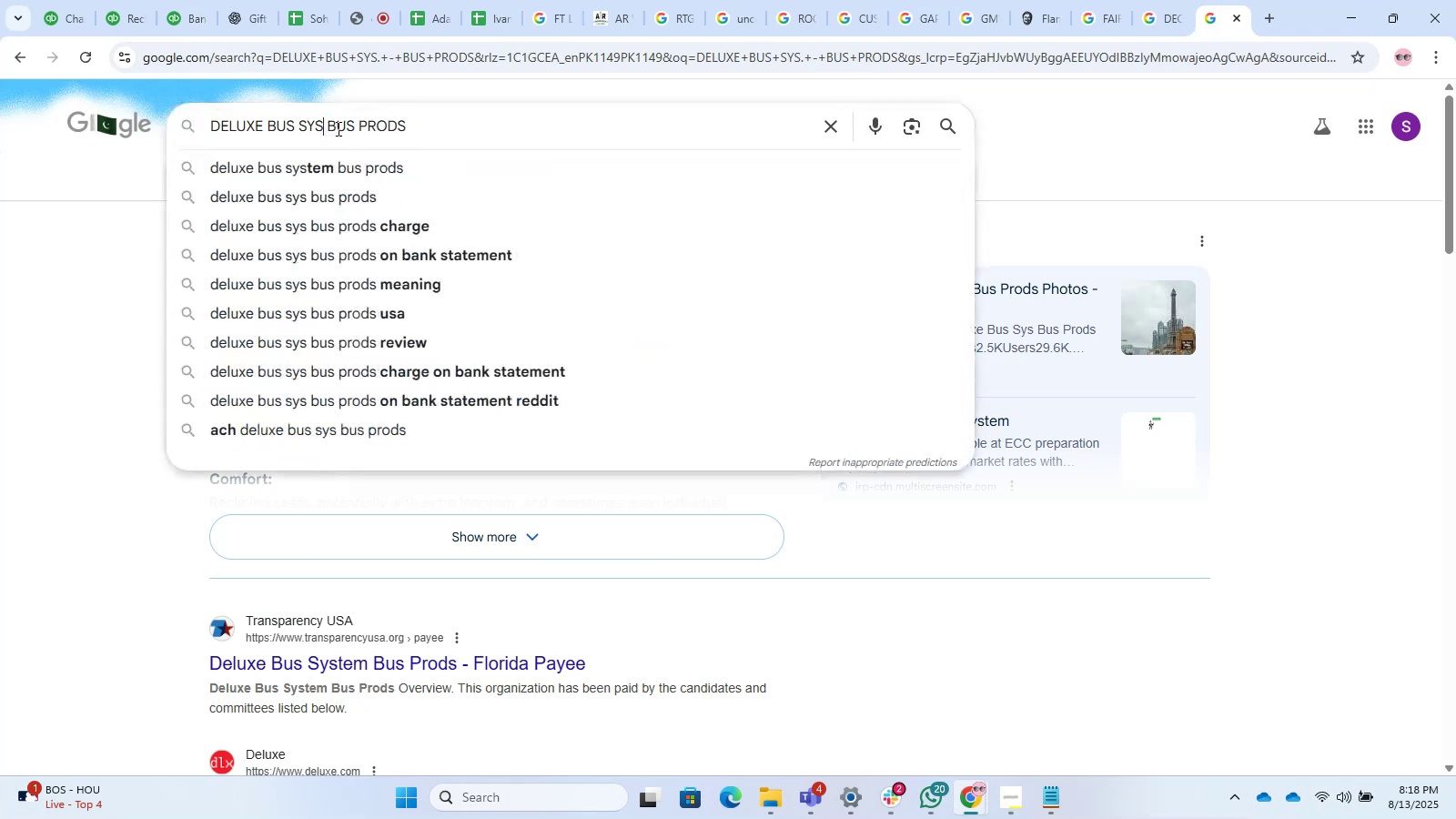 
key(Space)
 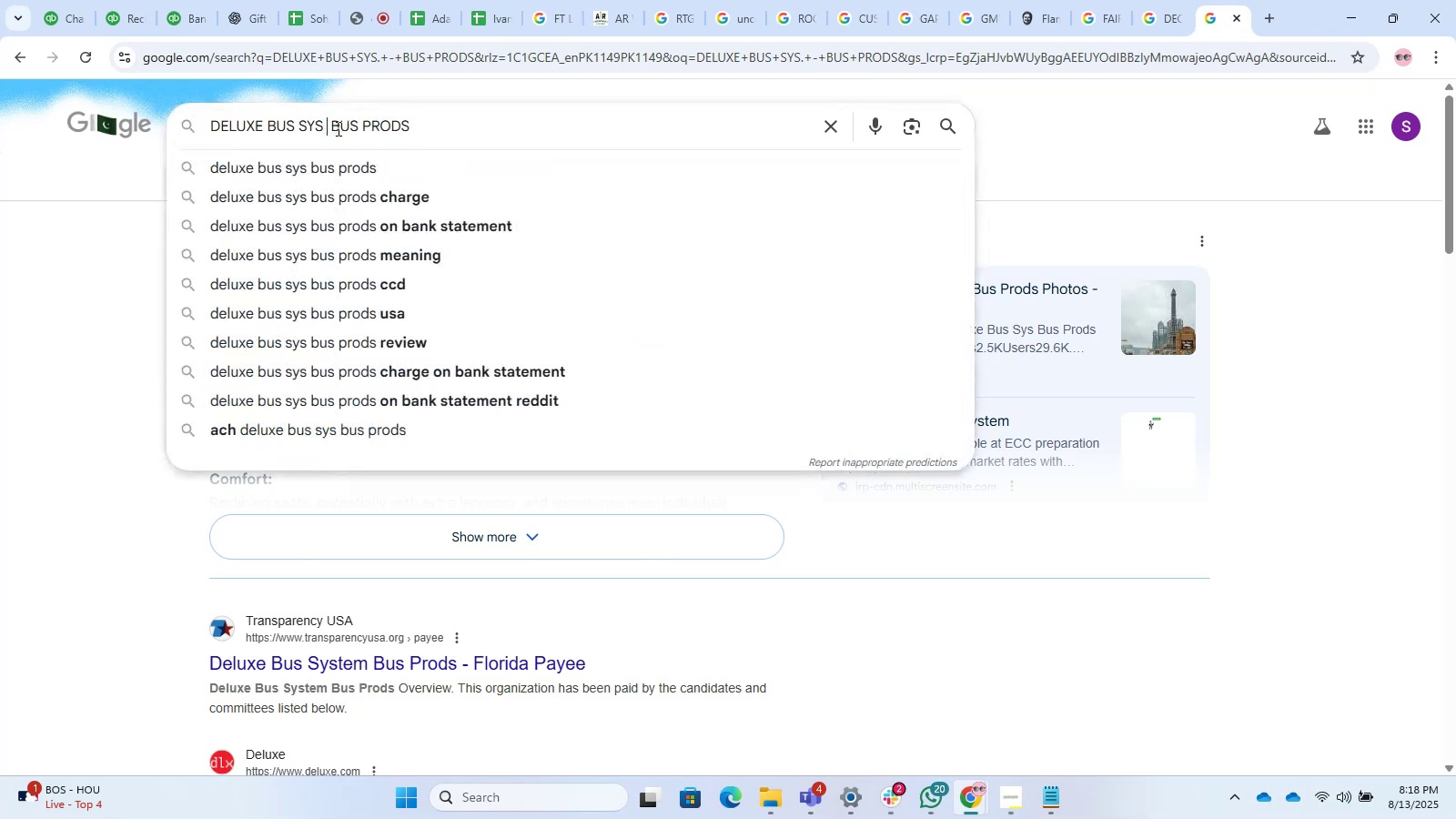 
key(Backspace)
 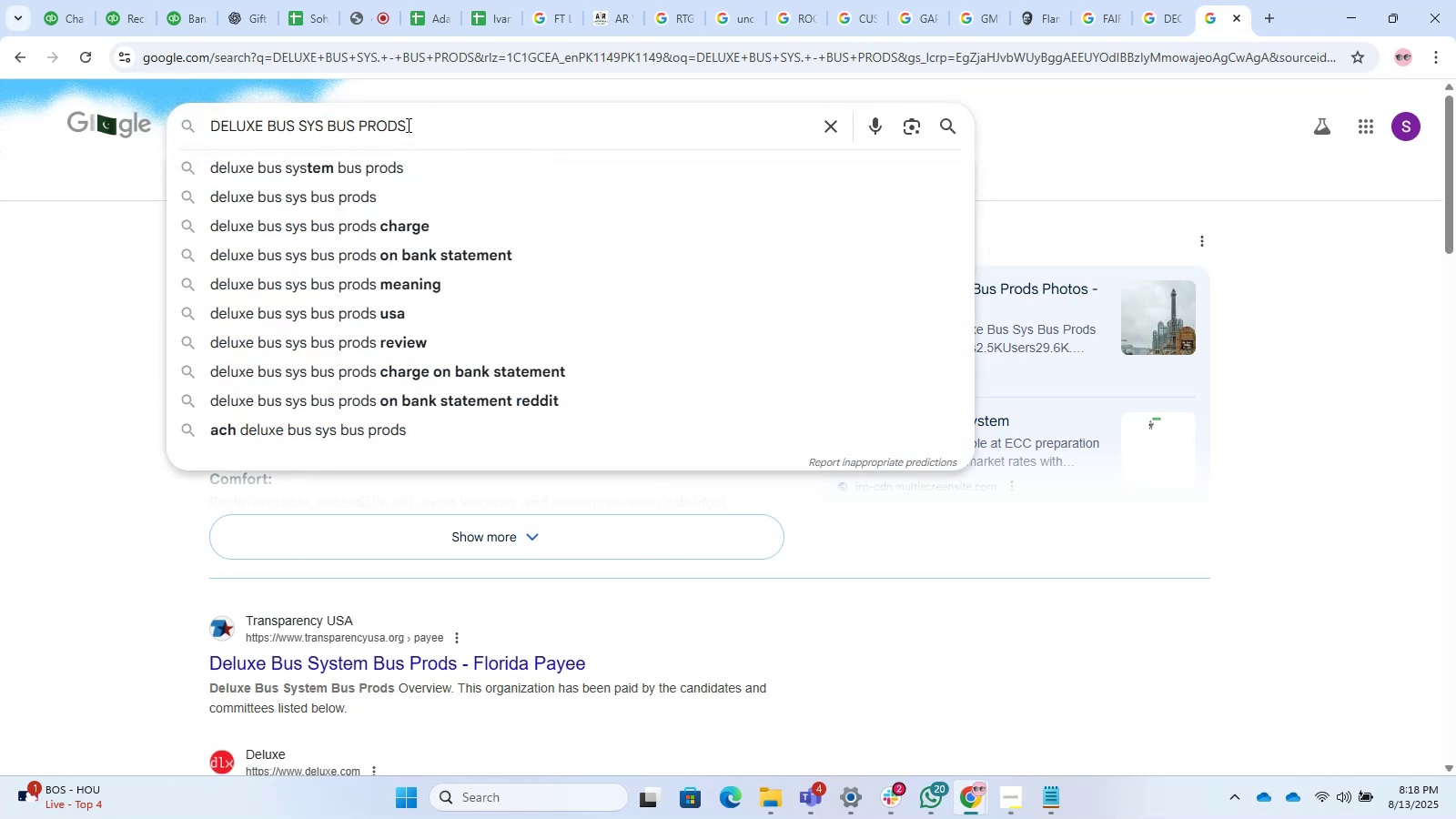 
key(Enter)
 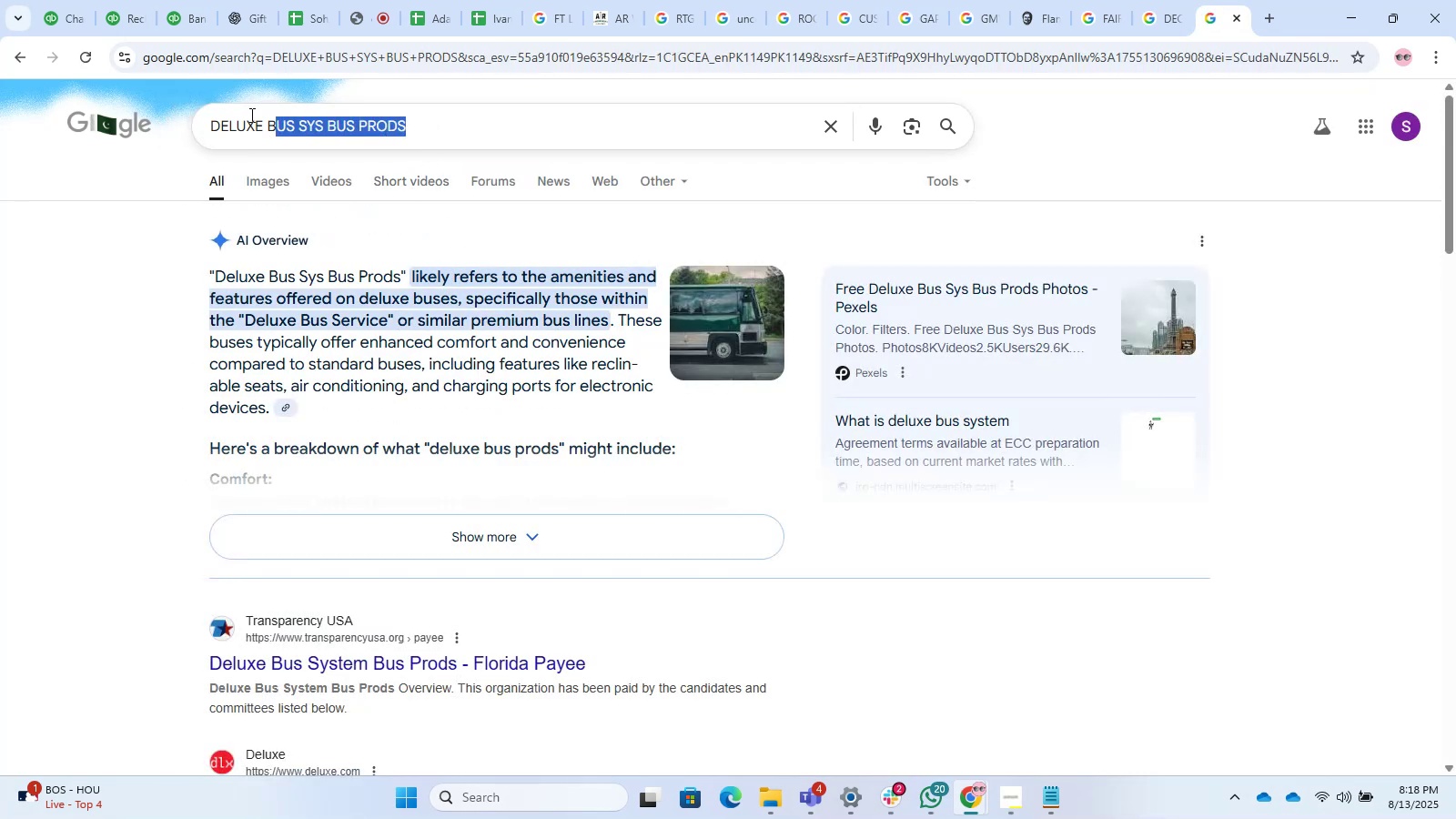 
key(Control+C)
 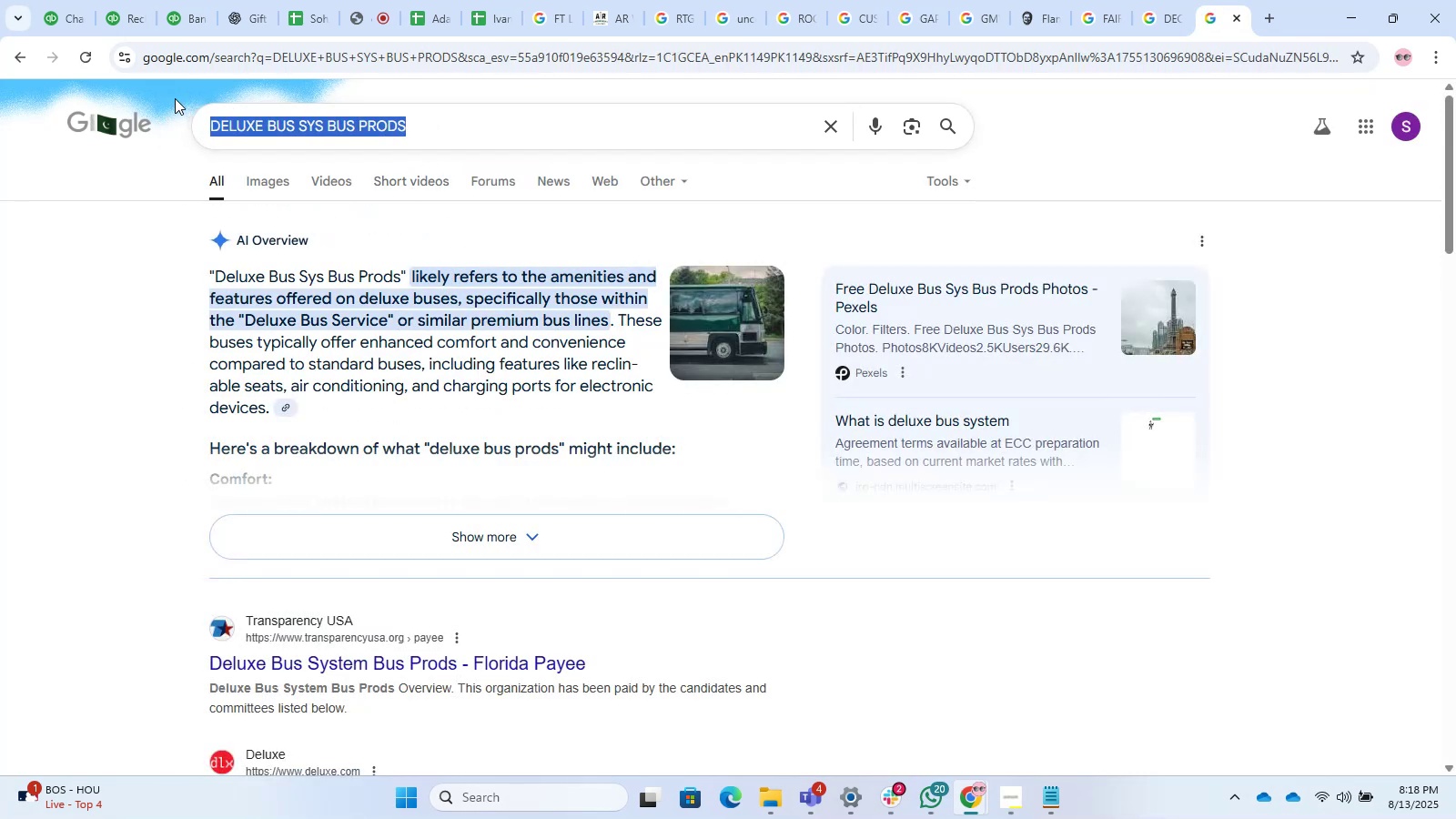 
key(Control+C)
 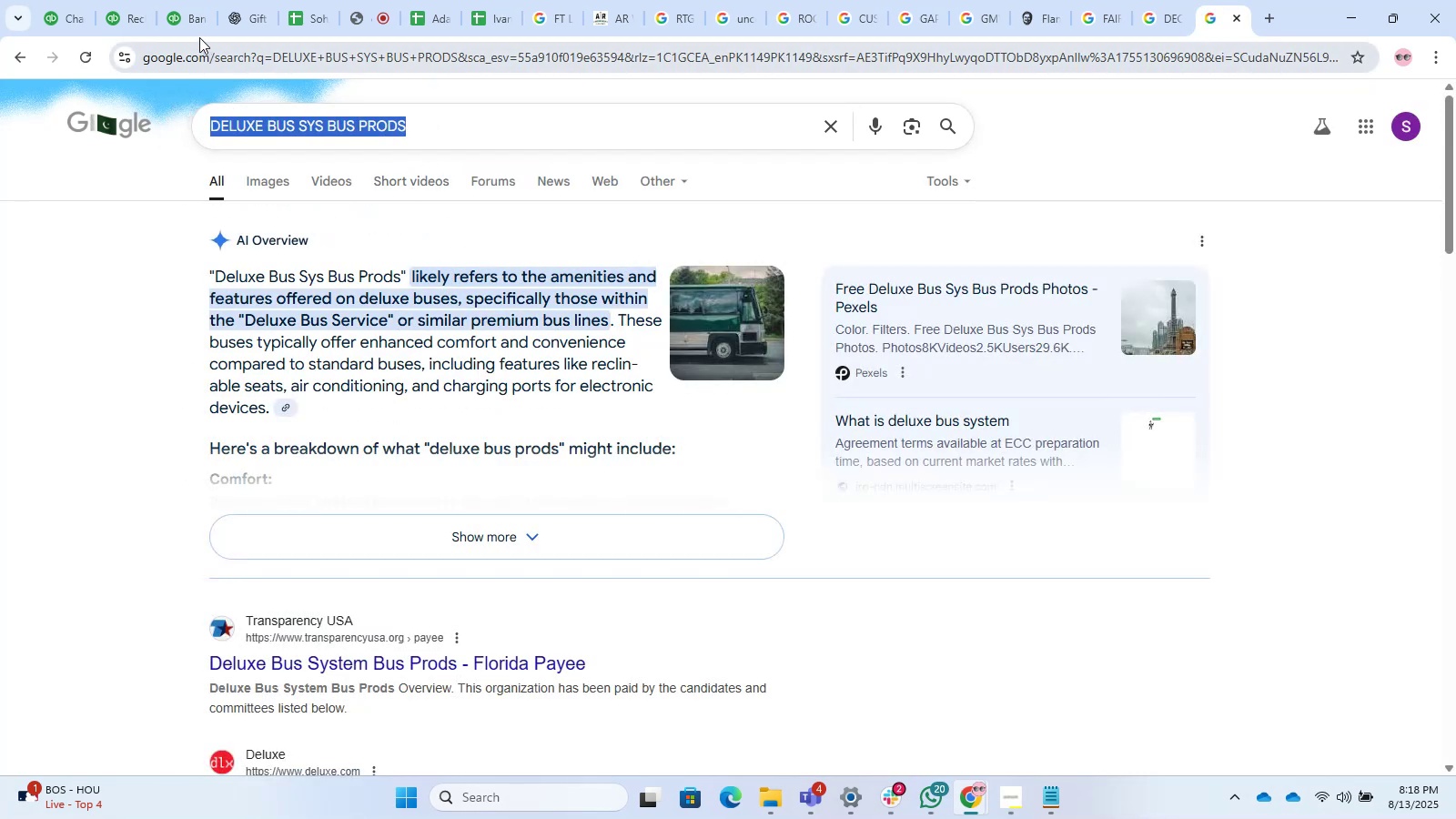 
left_click([195, 33])
 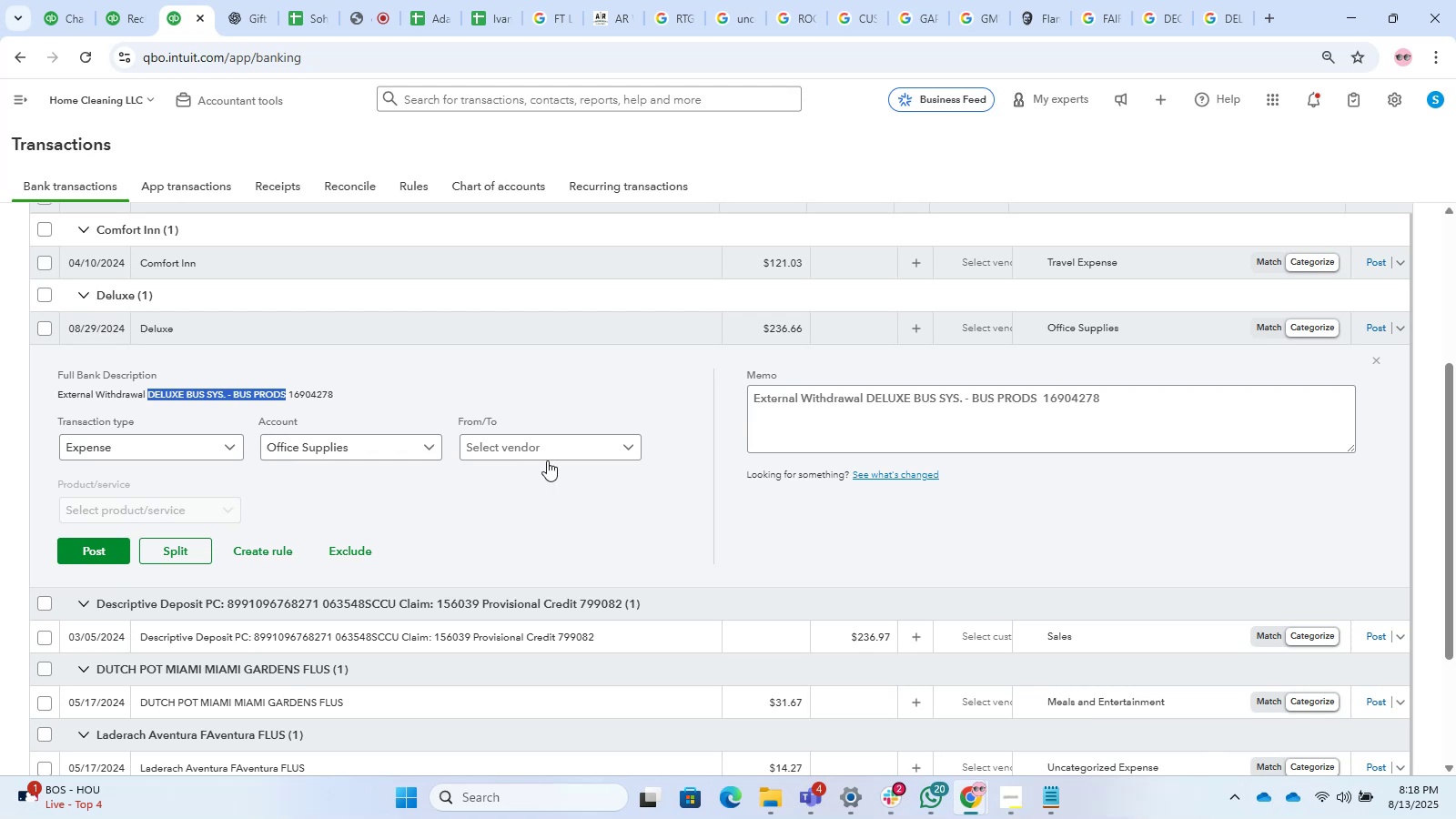 
left_click([314, 450])
 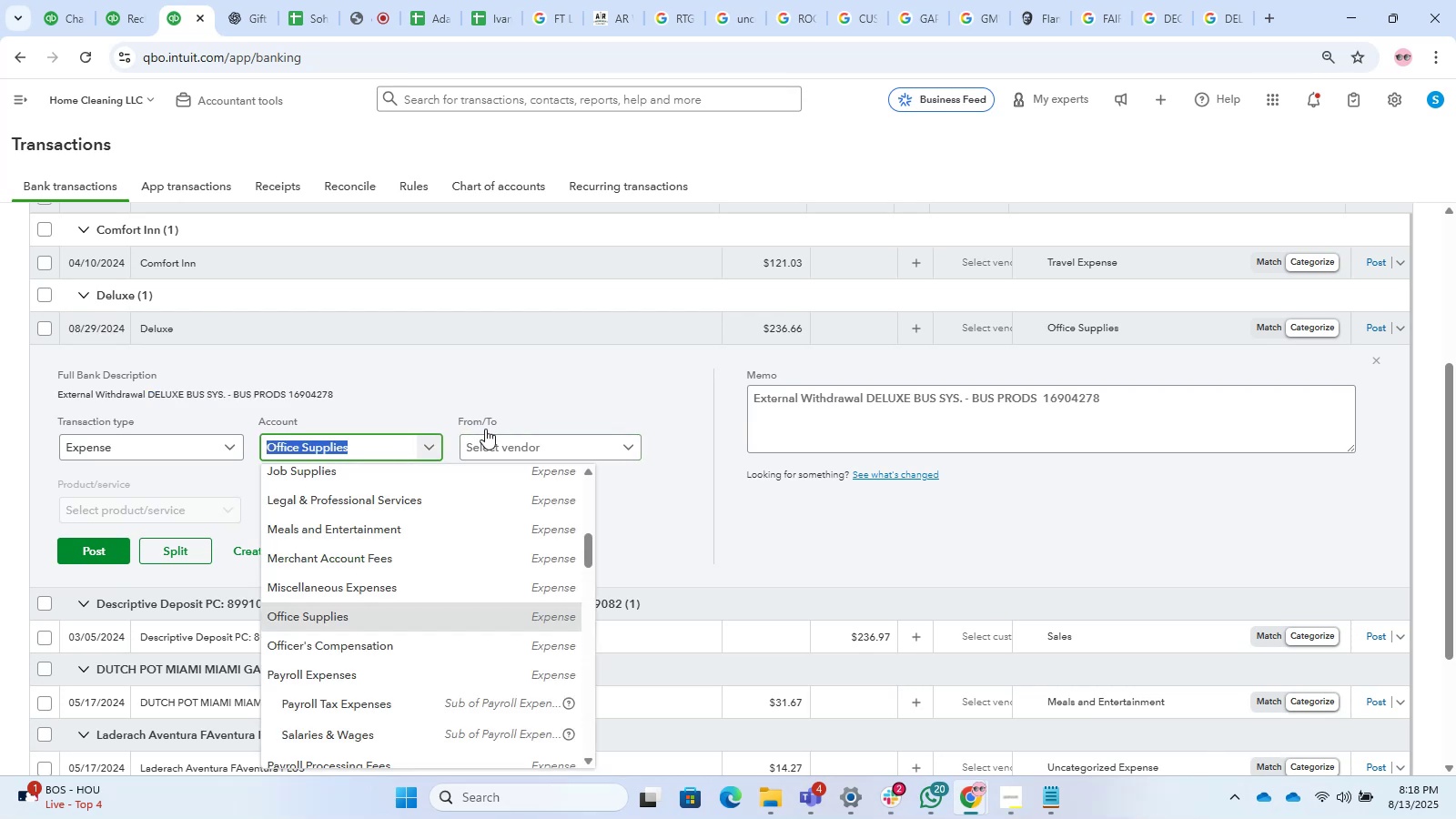 
left_click([494, 435])
 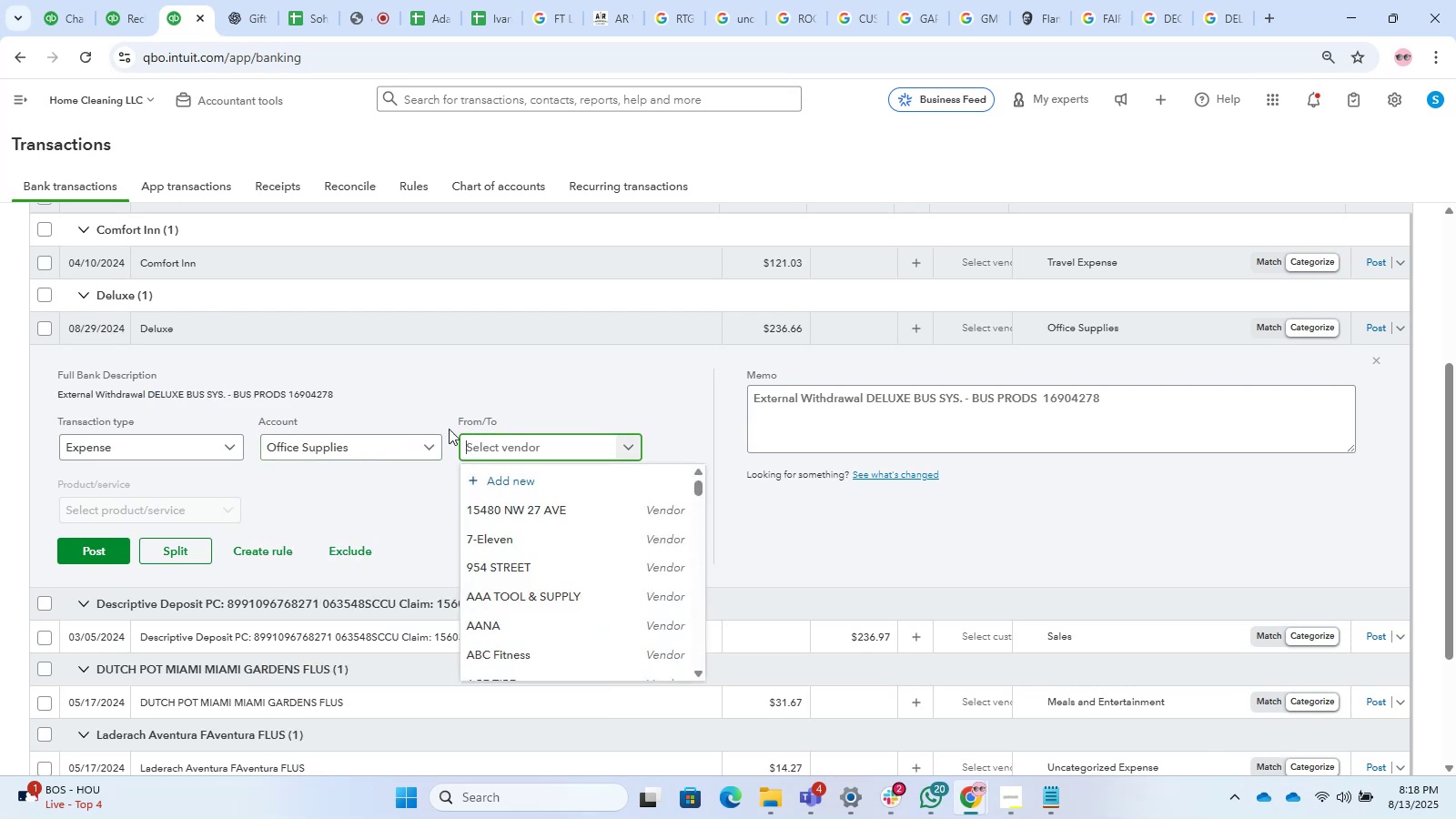 
left_click([442, 397])
 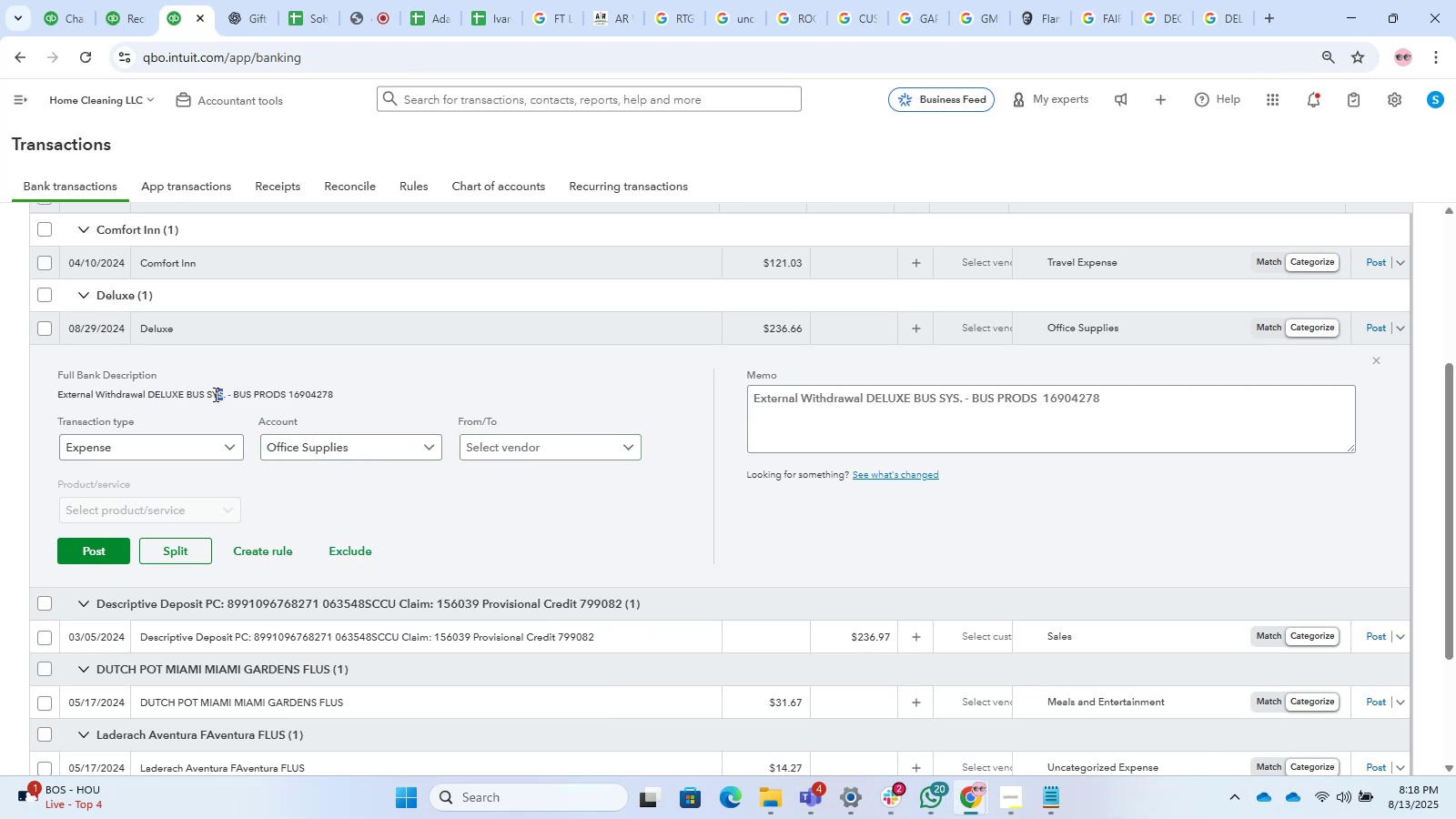 
key(Control+C)
 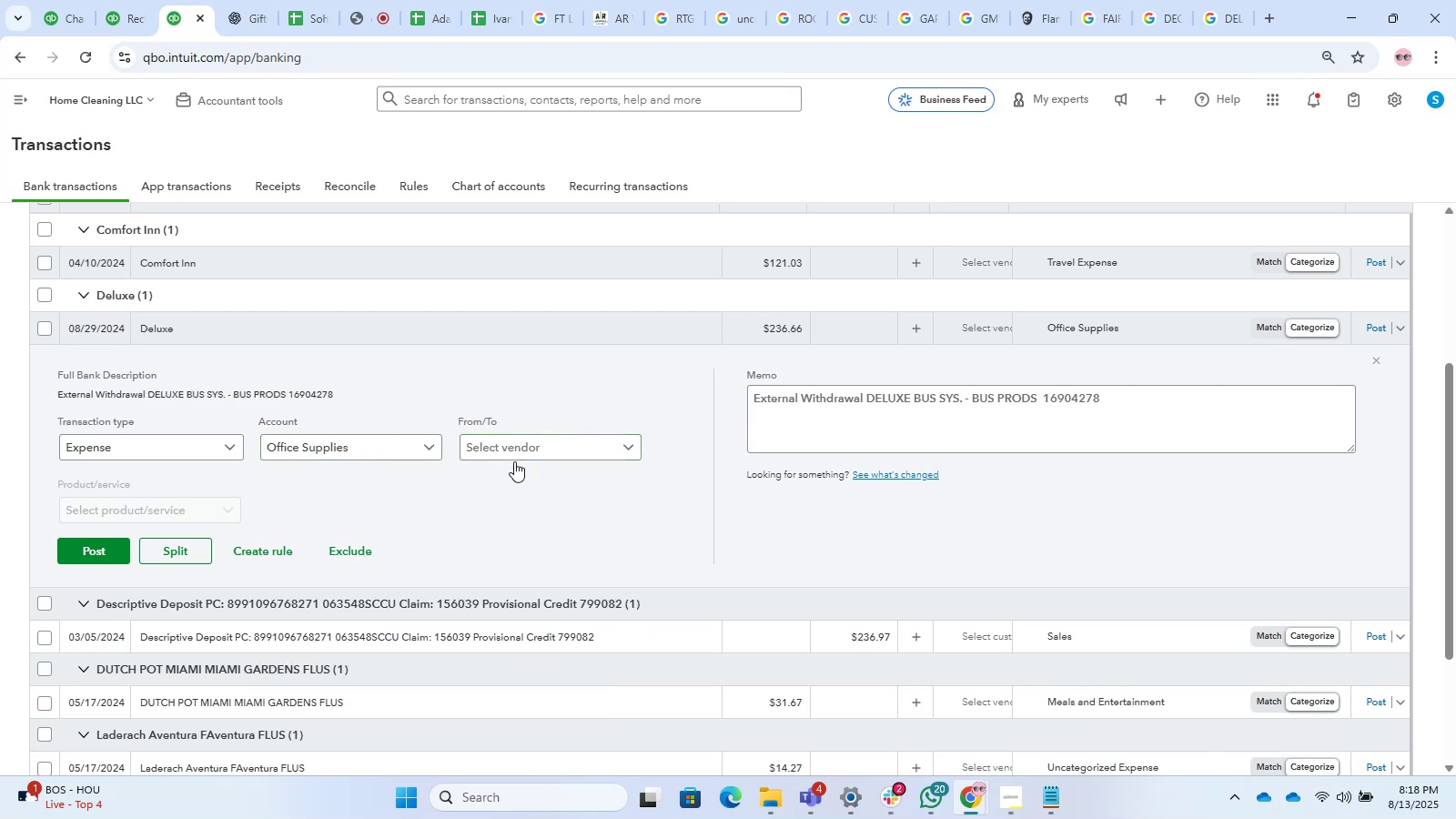 
double_click([518, 451])
 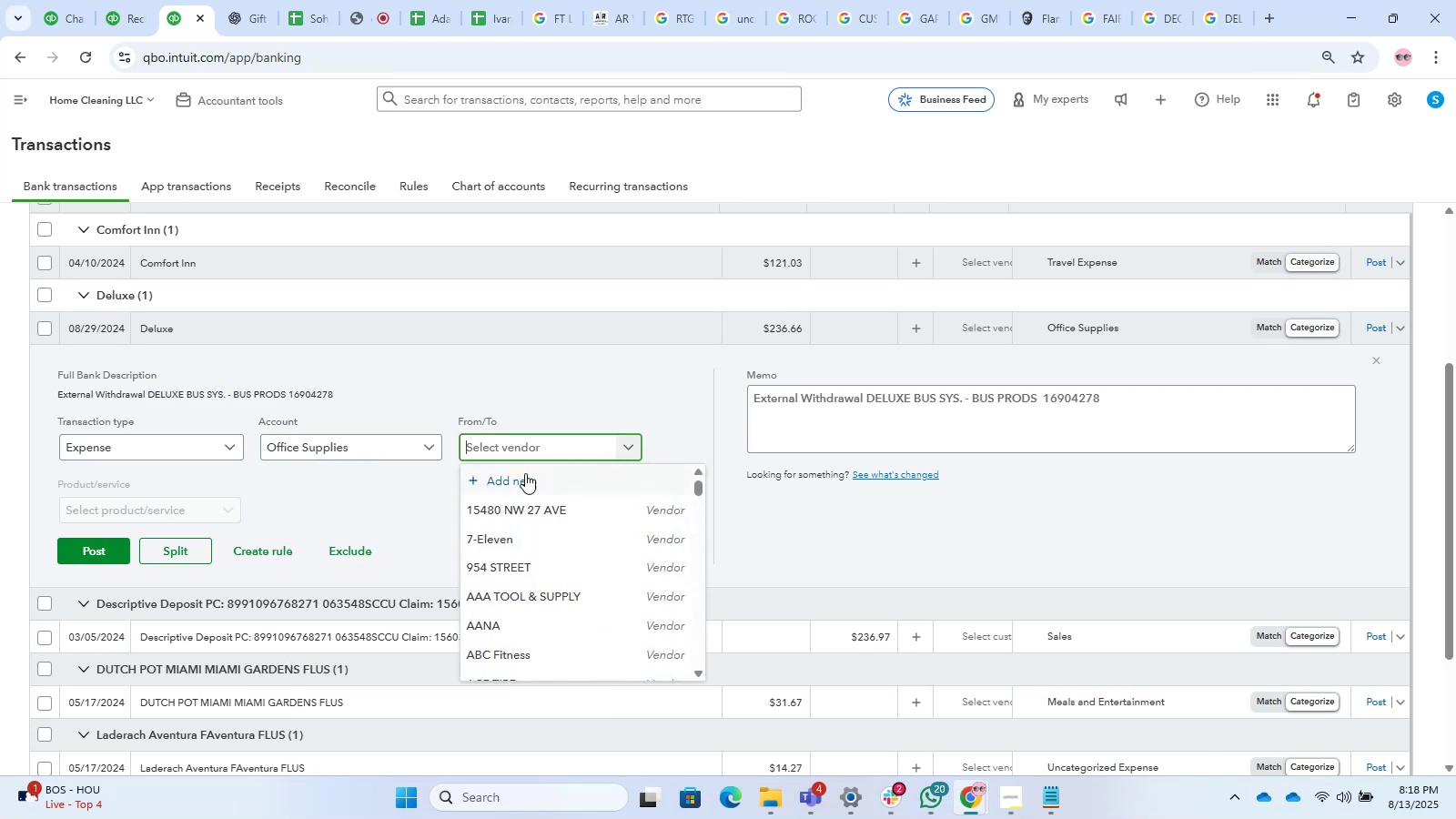 
triple_click([527, 474])
 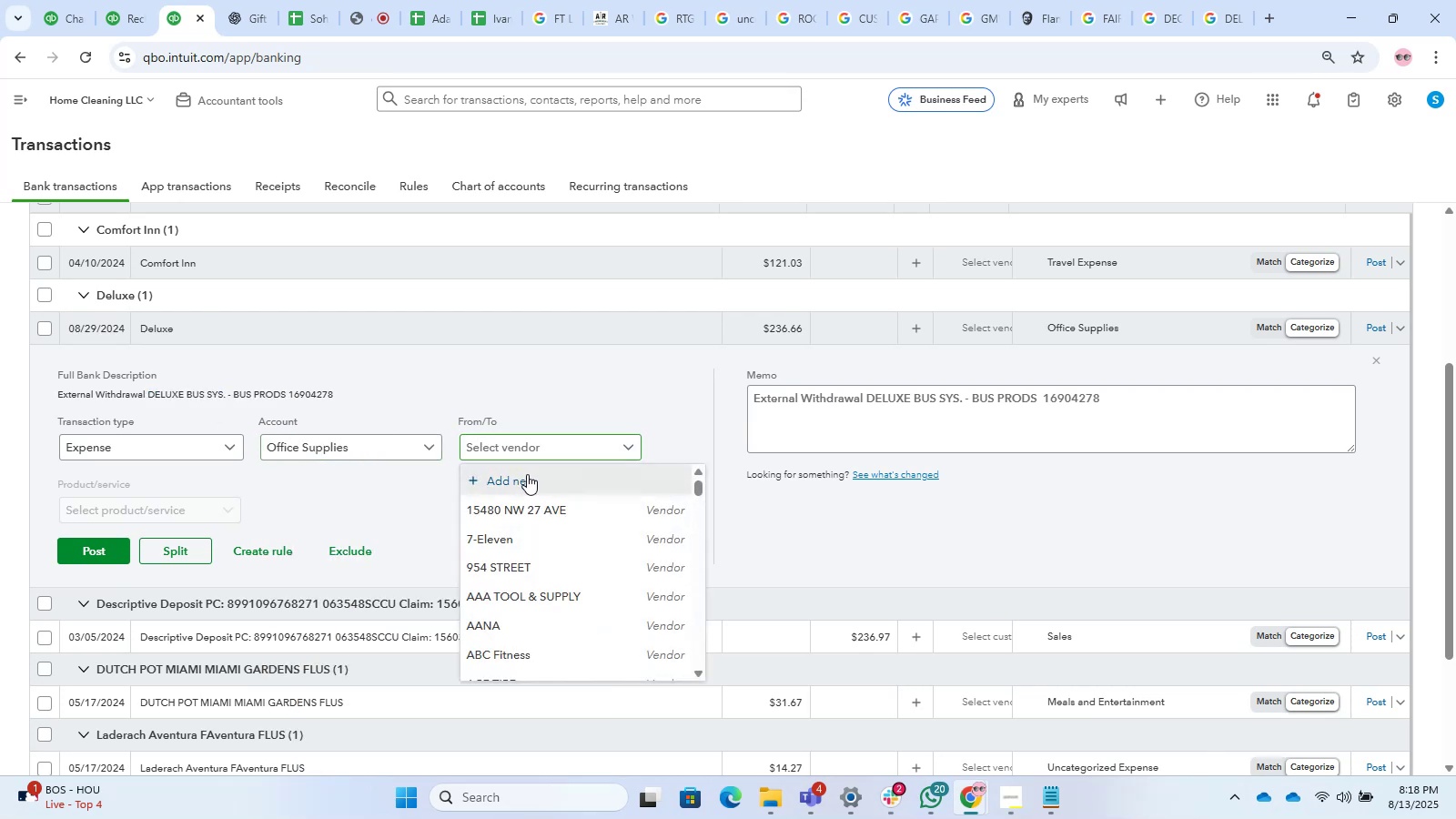 
key(Control+V)
 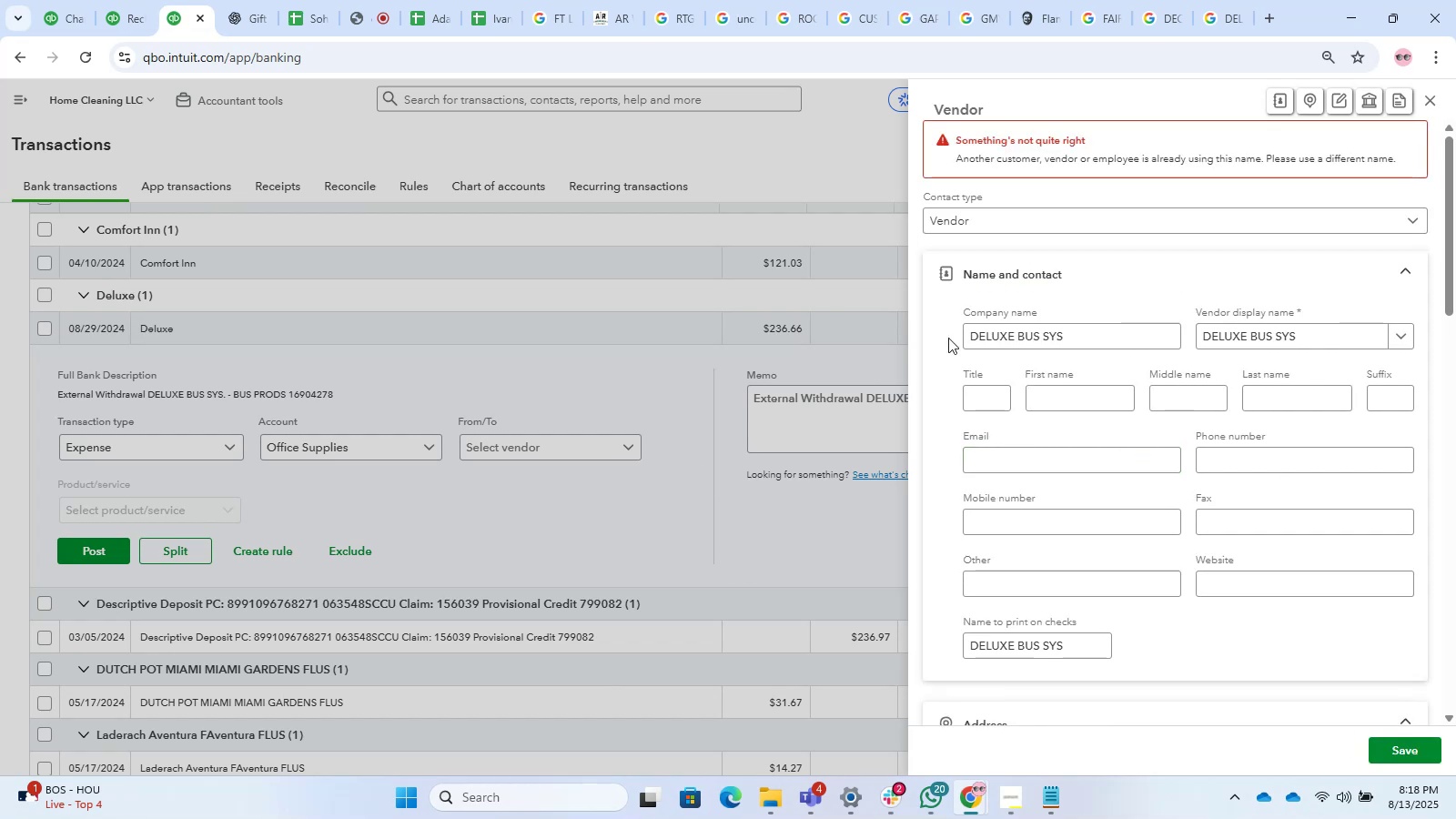 
left_click([780, 286])
 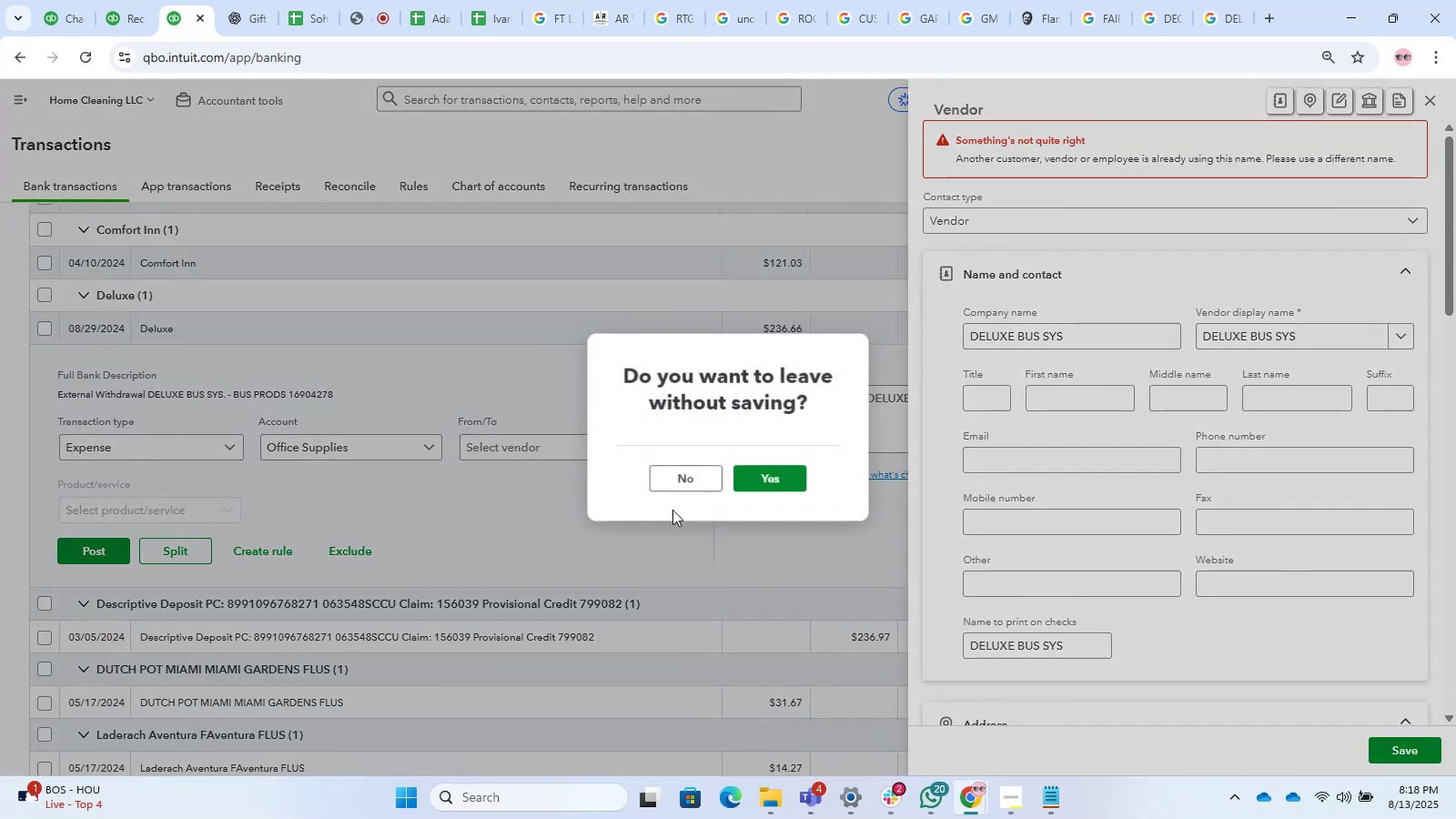 
left_click([793, 476])
 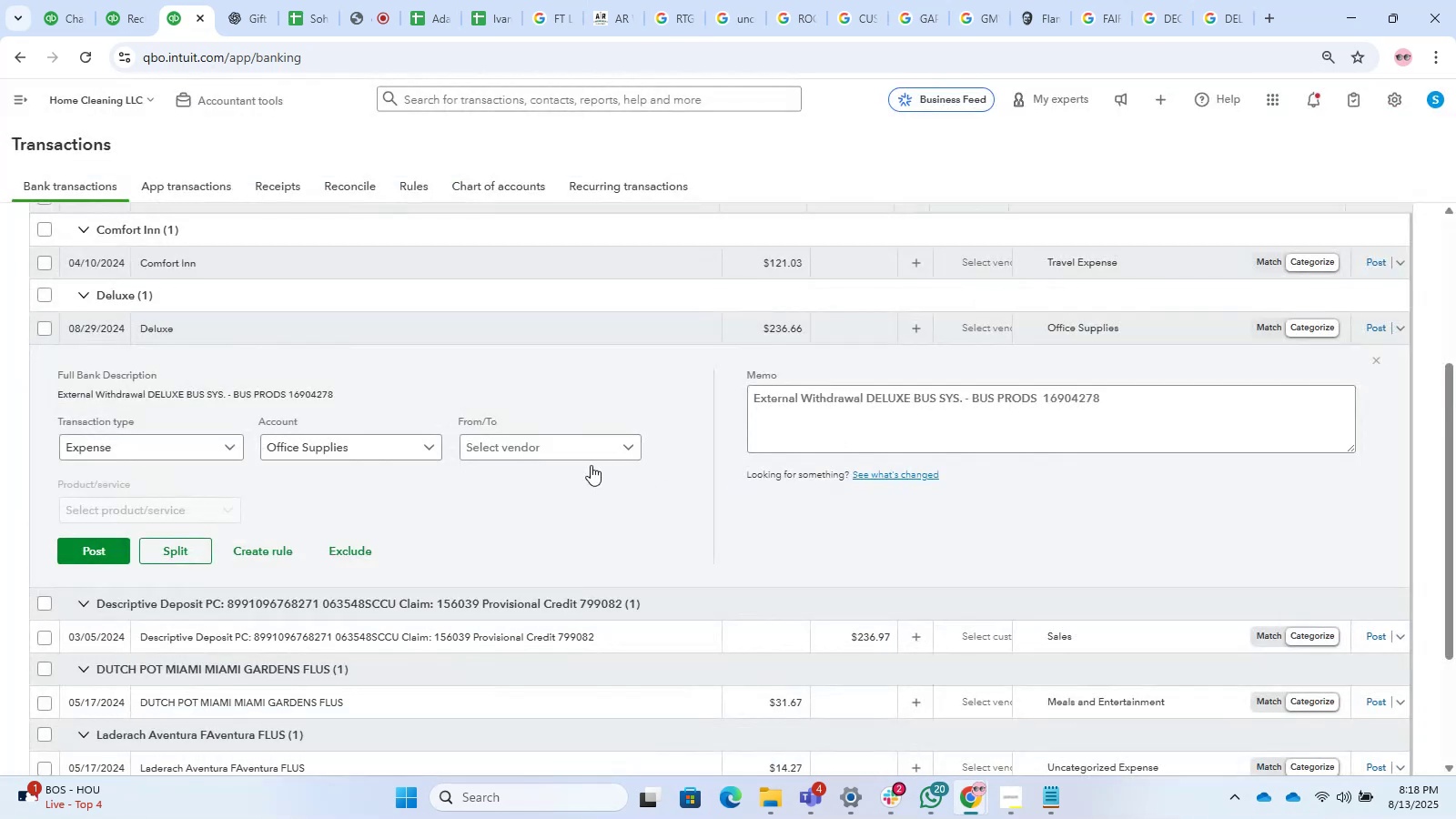 
left_click([570, 438])
 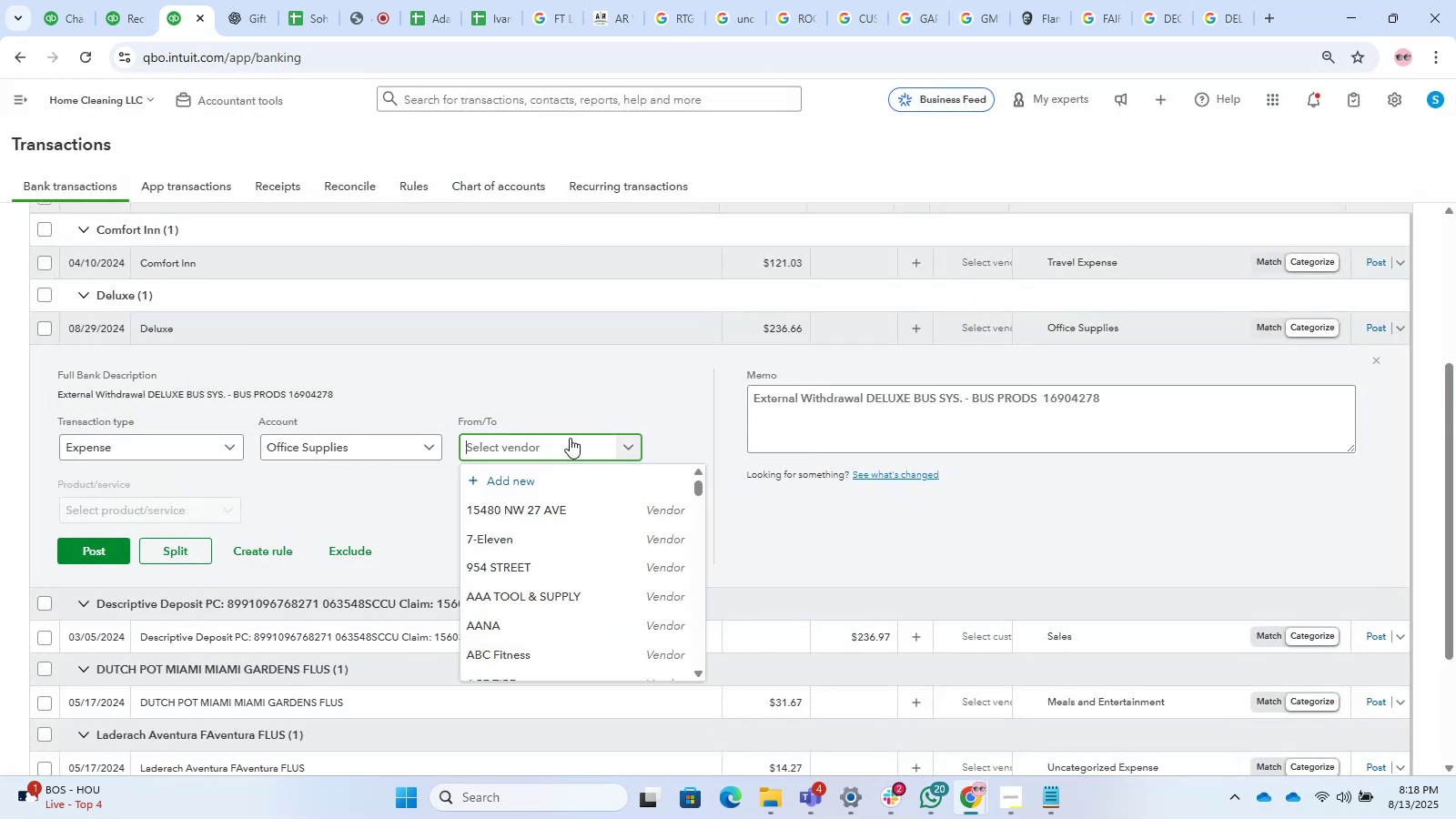 
key(Control+V)
 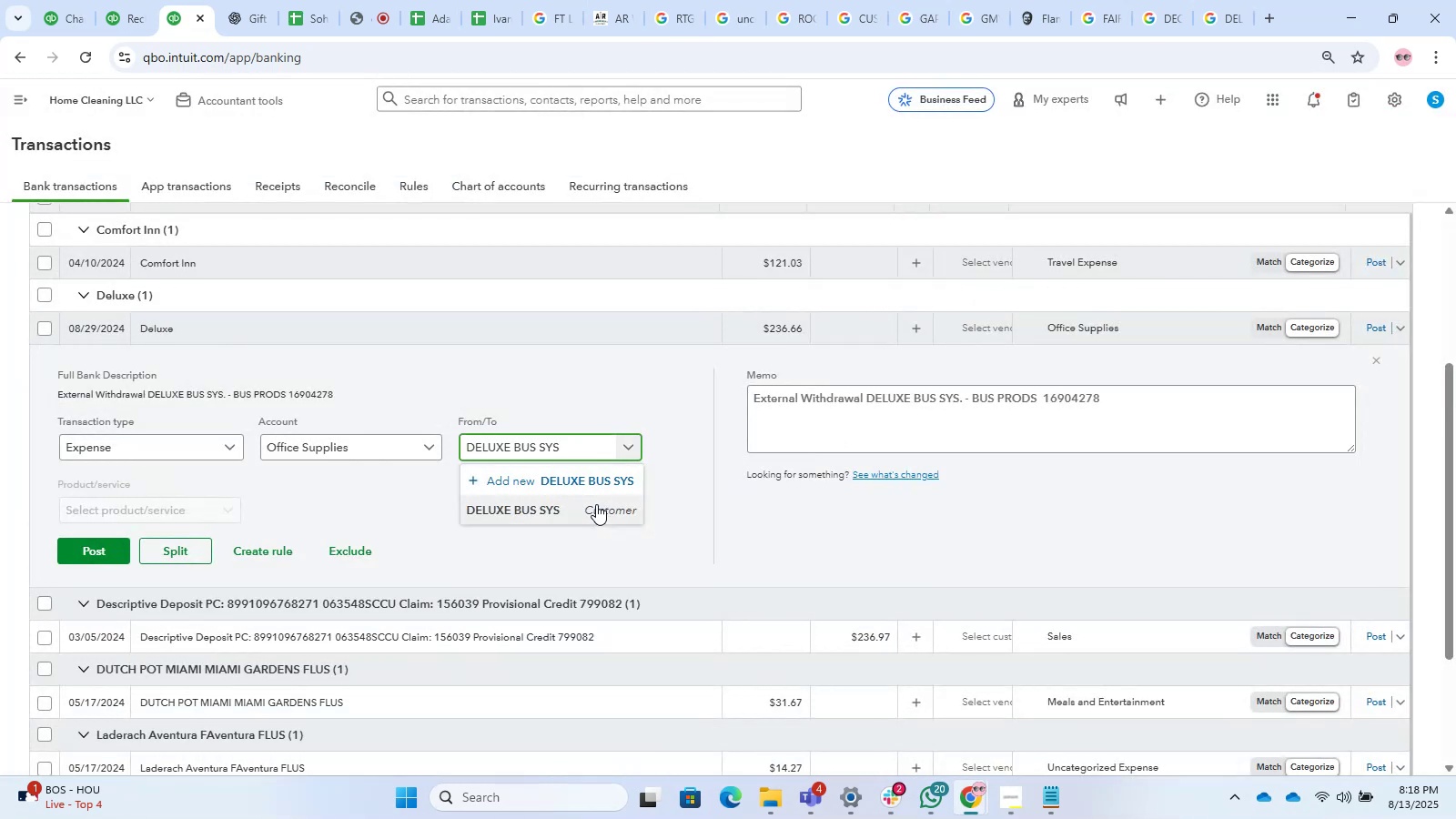 
left_click([594, 513])
 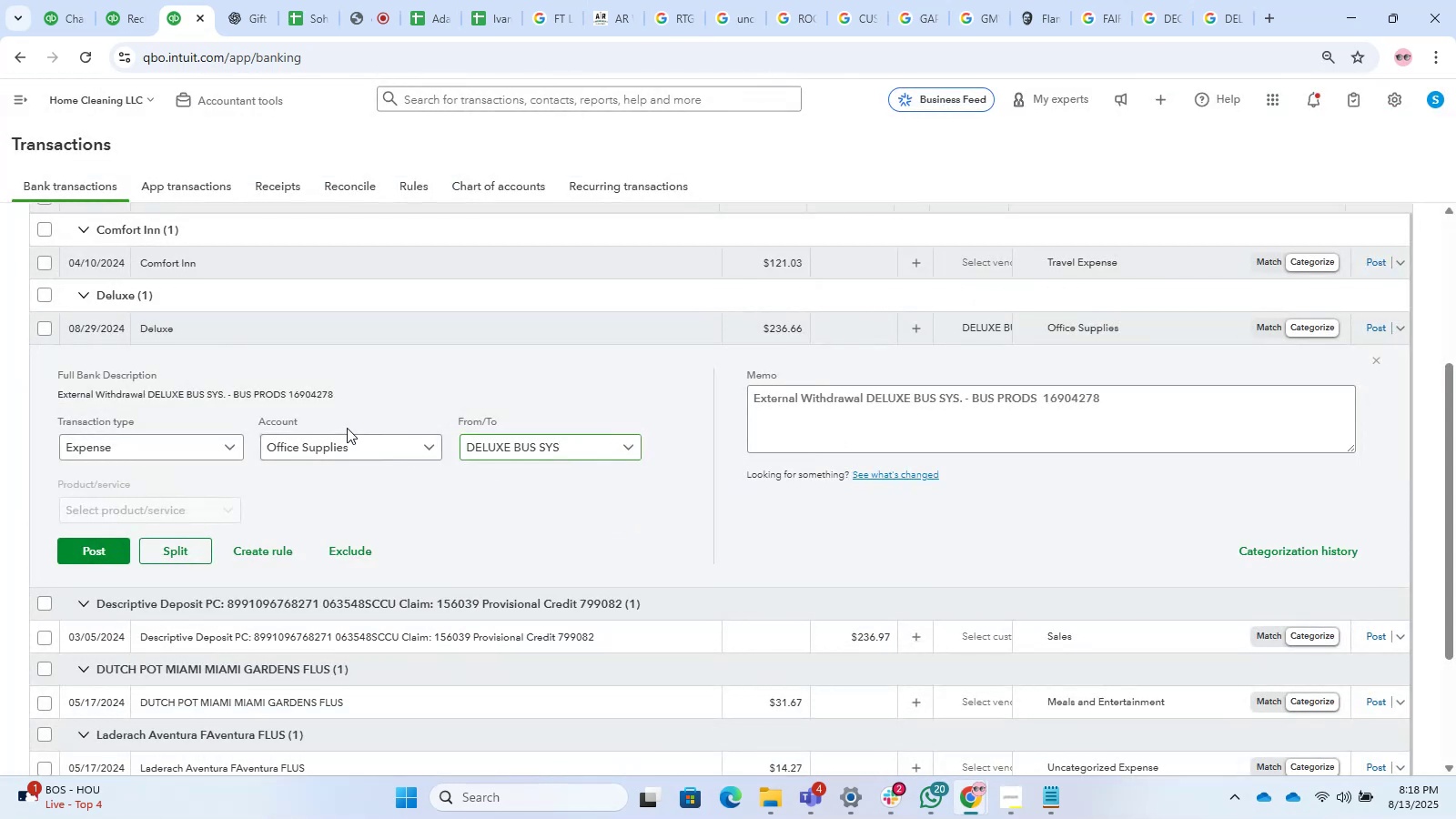 
double_click([359, 447])
 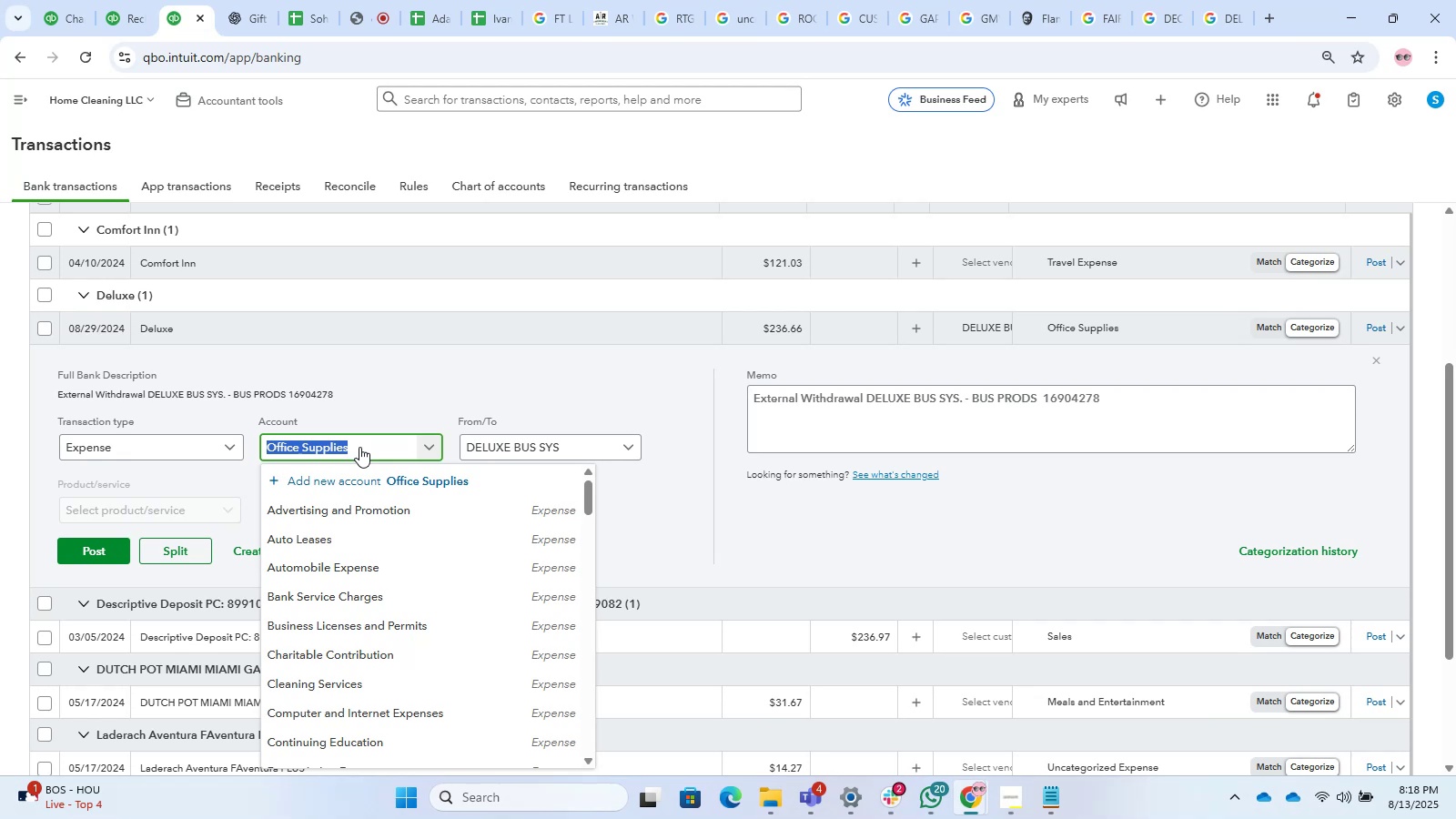 
type(travel)
 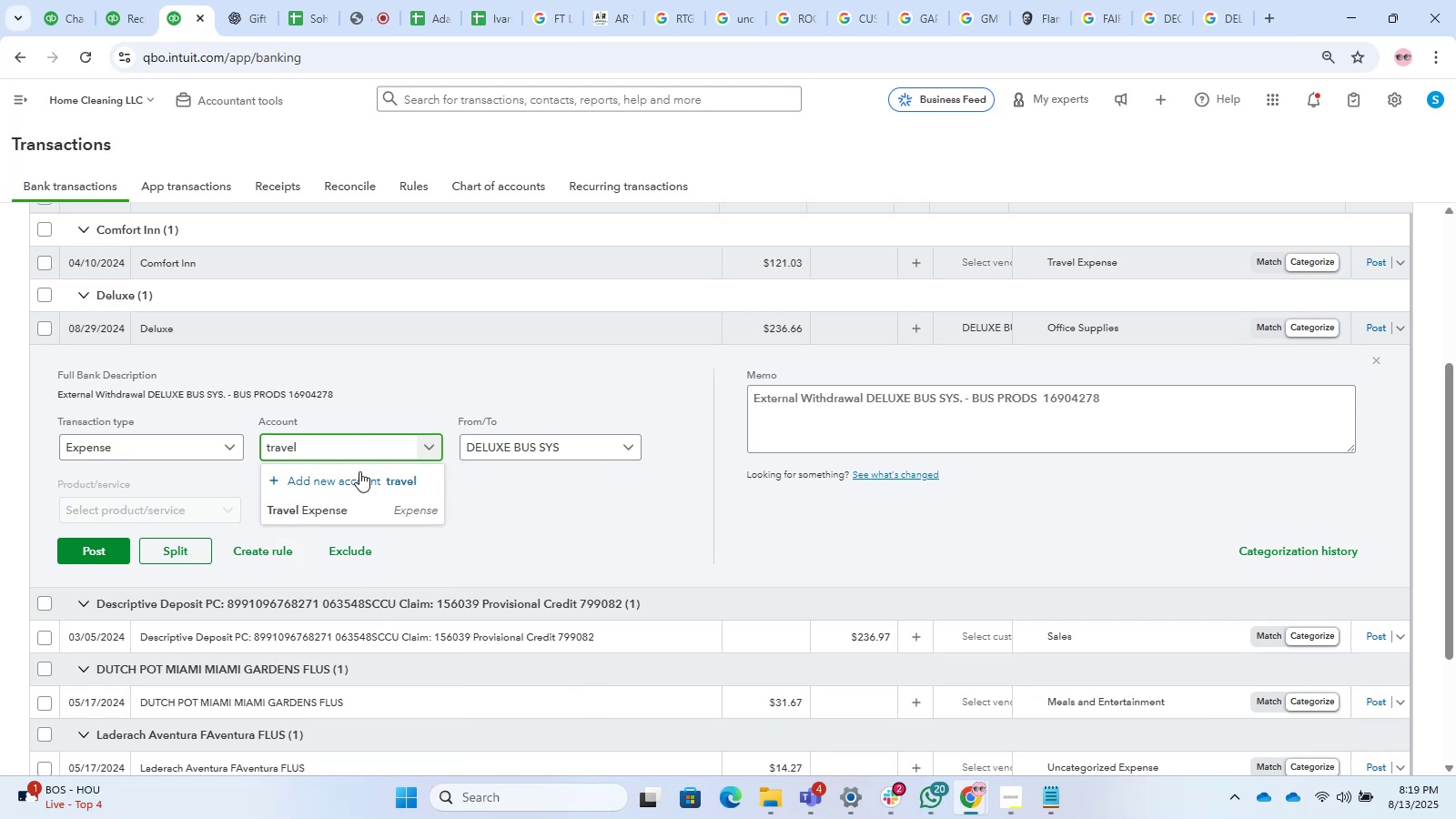 
left_click([367, 503])
 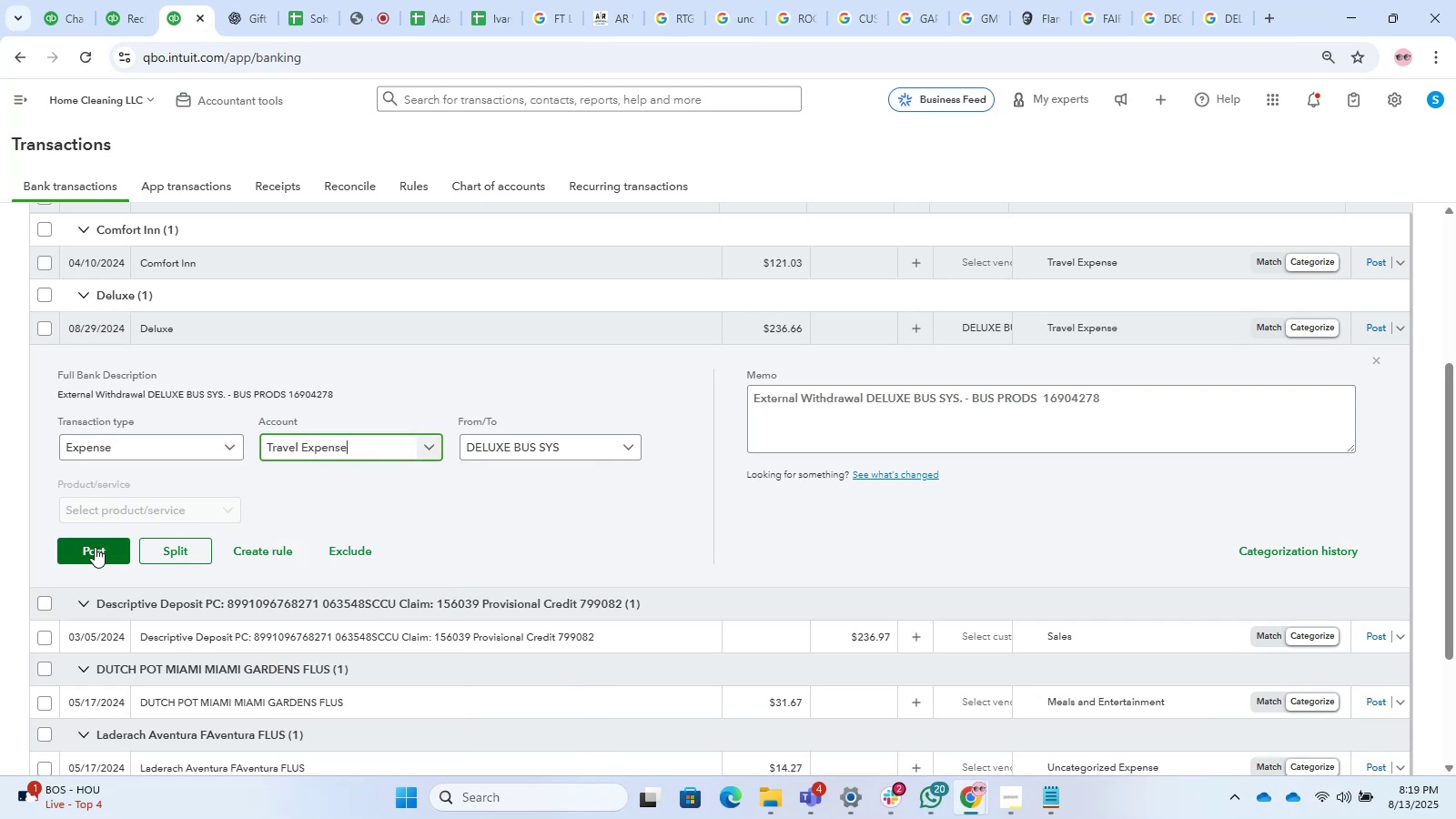 
left_click([95, 547])
 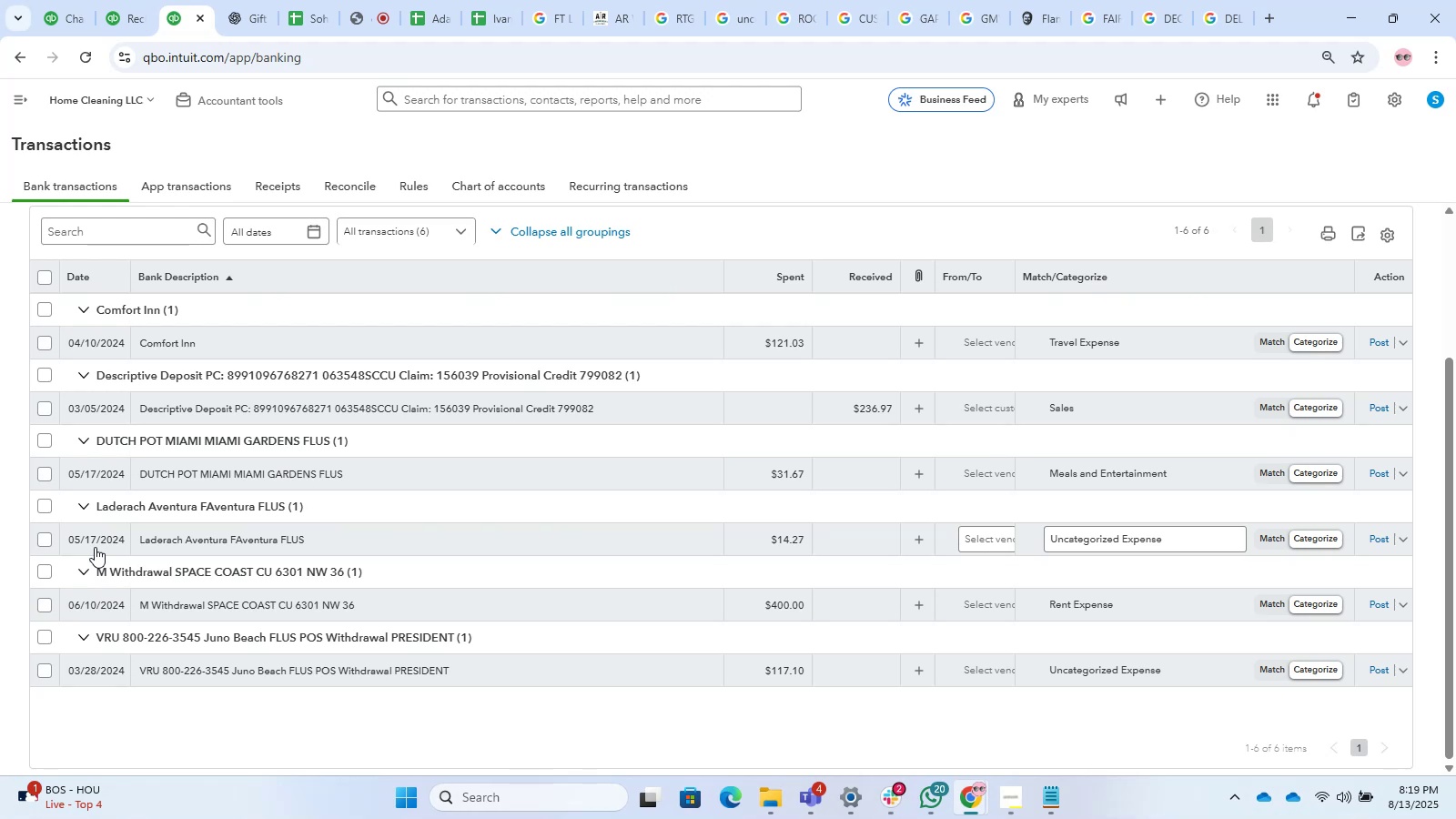 
wait(48.19)
 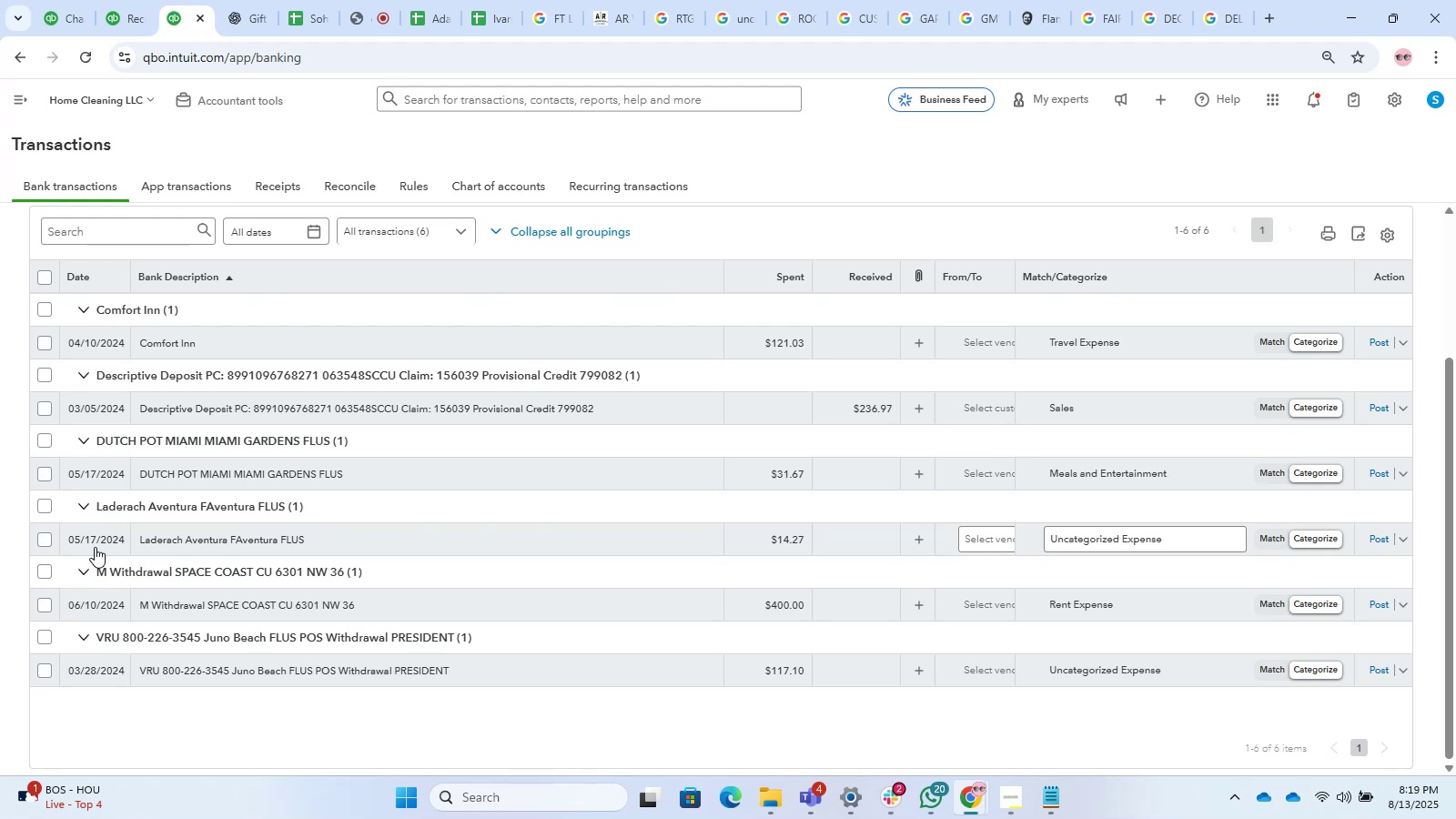 
left_click([162, 342])
 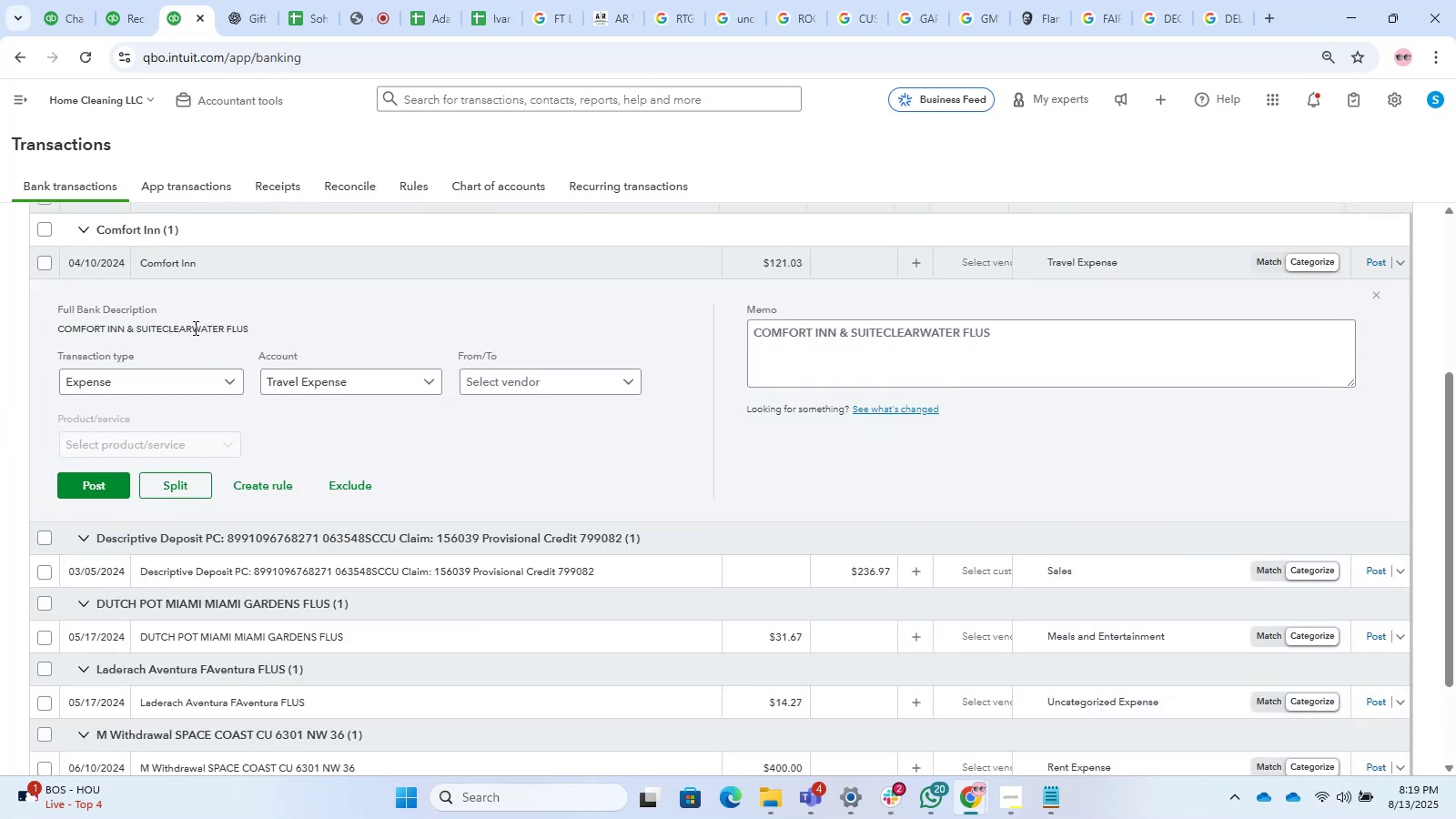 
key(Control+C)
 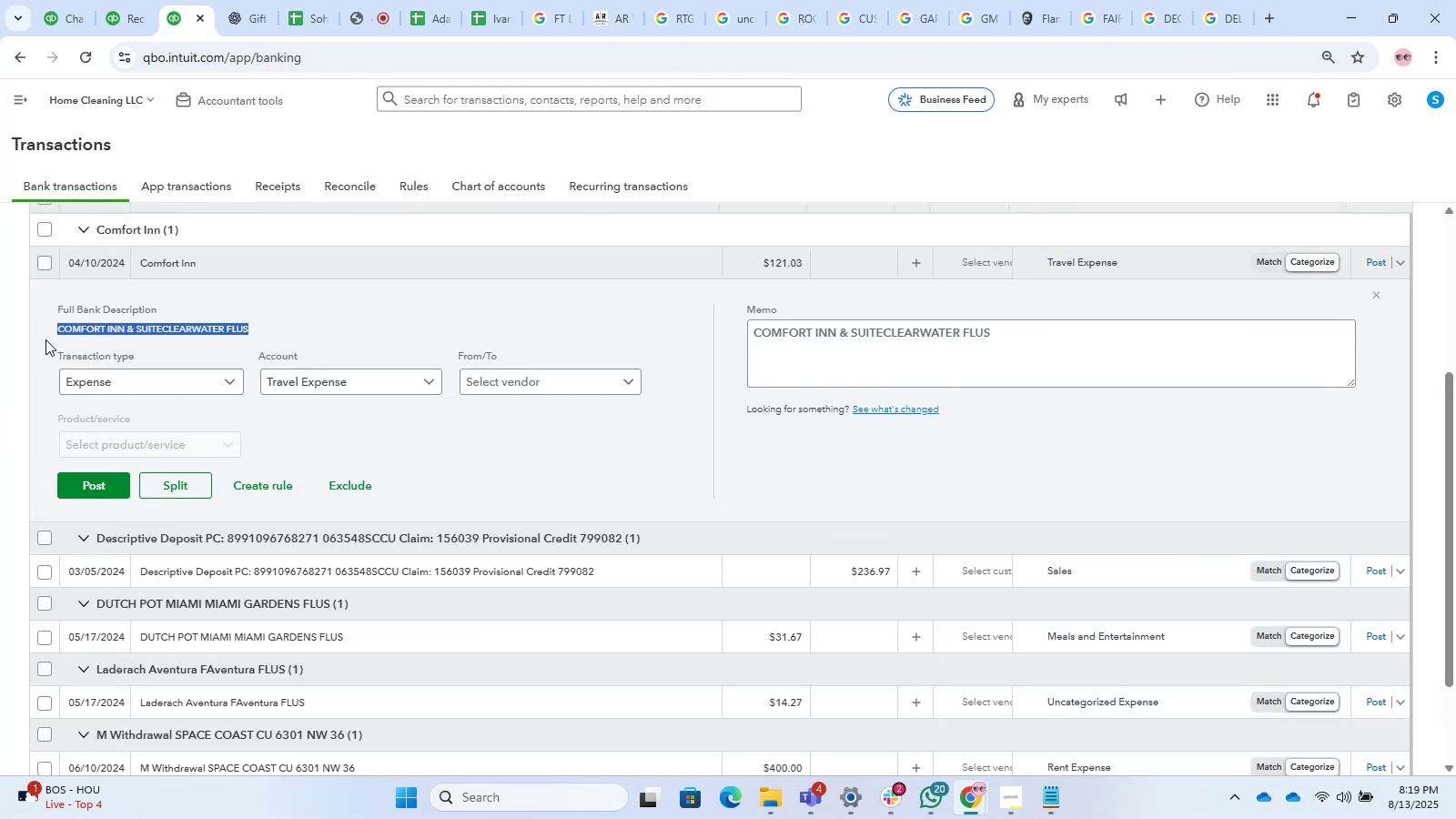 
key(Control+T)
 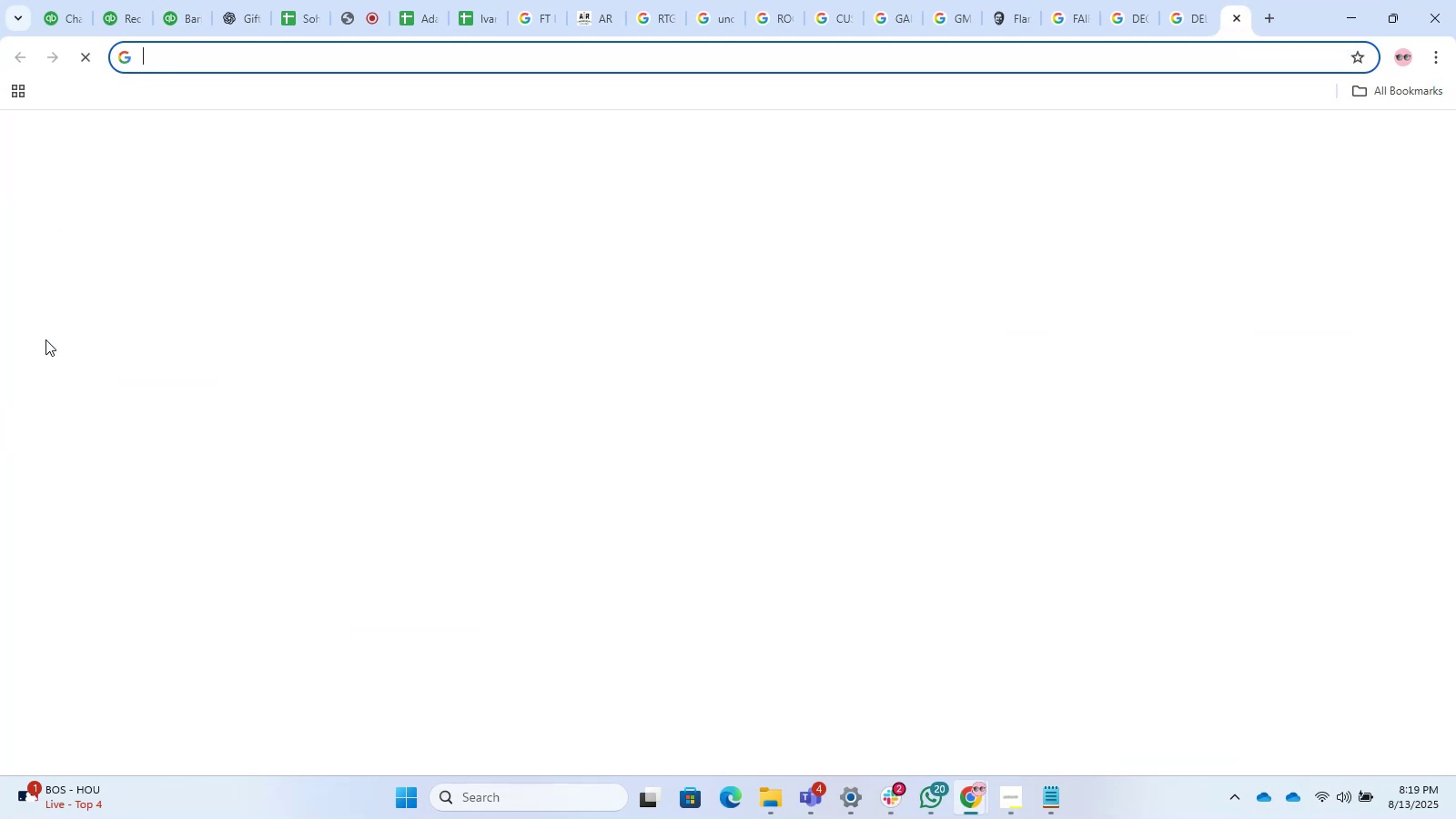 
key(Control+V)
 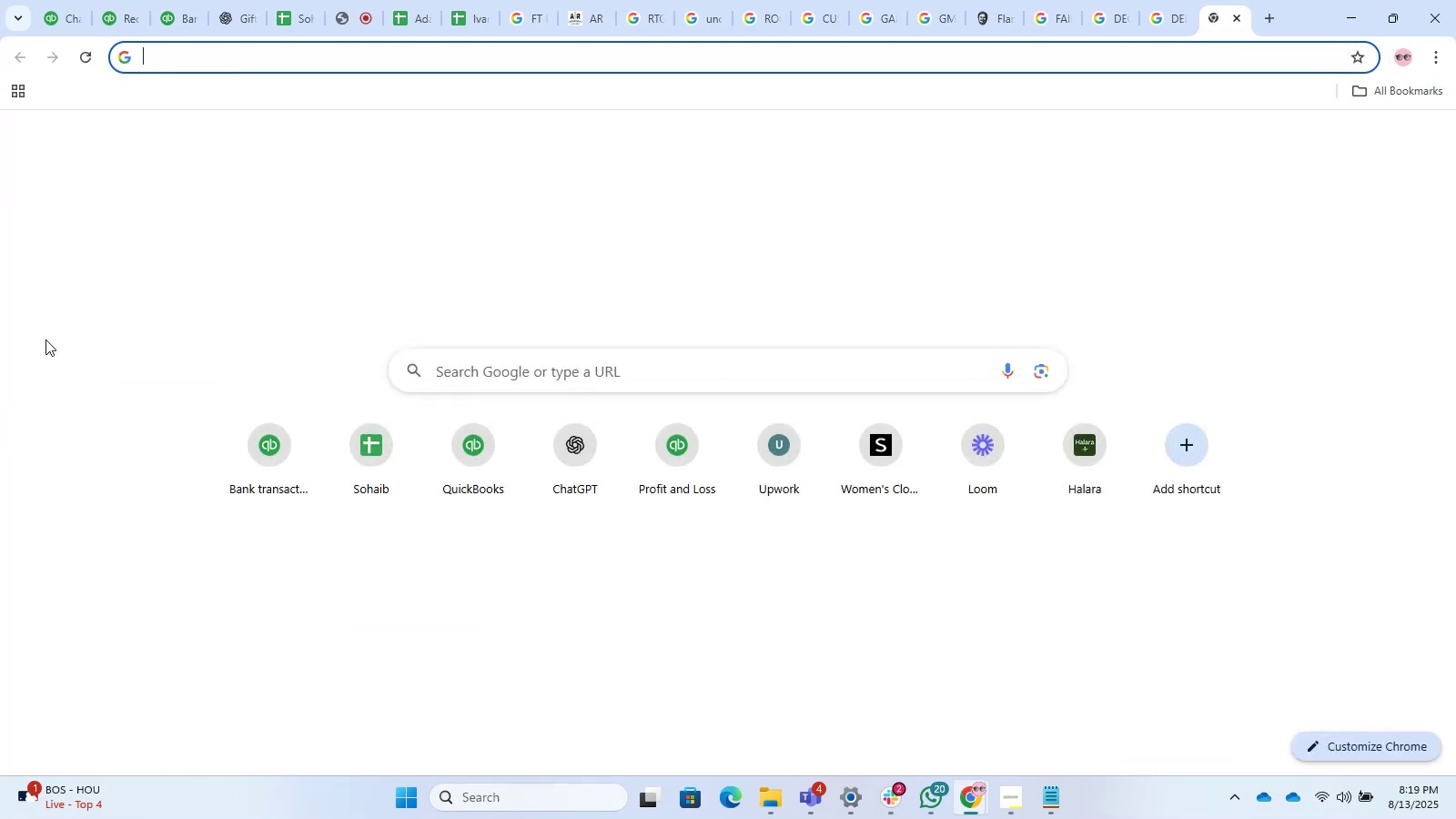 
key(Control+NumpadEnter)
 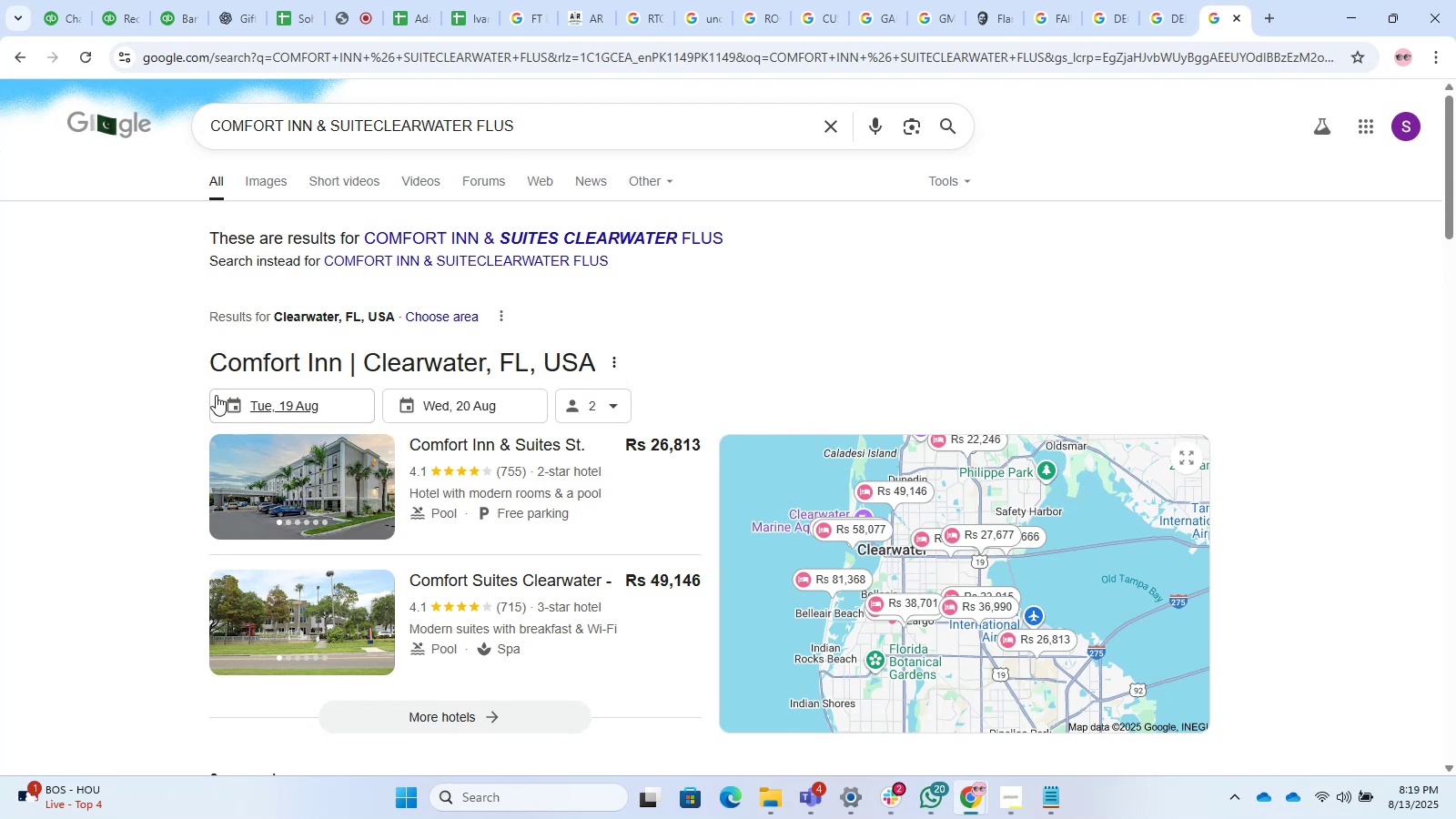 
wait(8.64)
 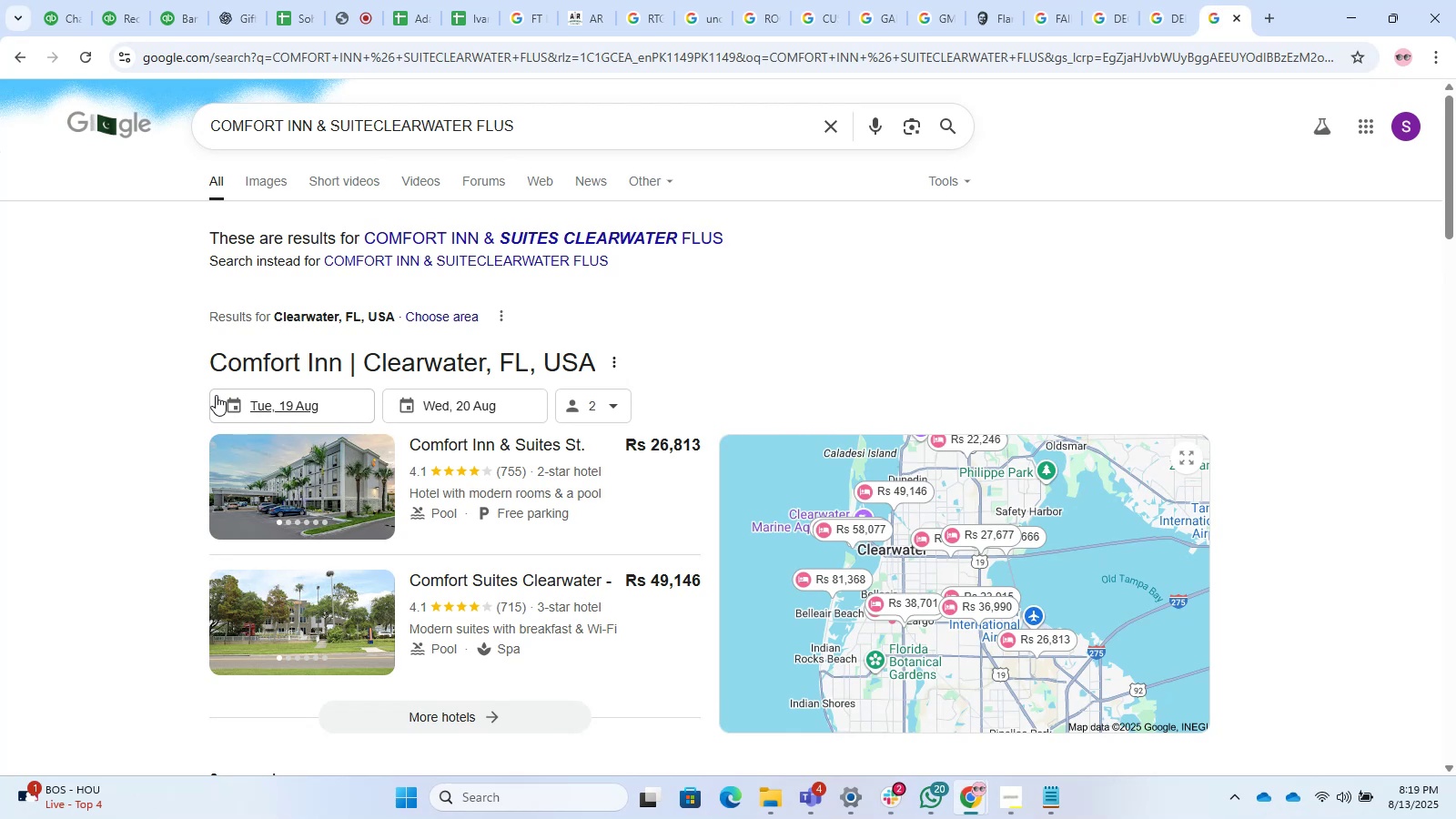 
key(Control+C)
 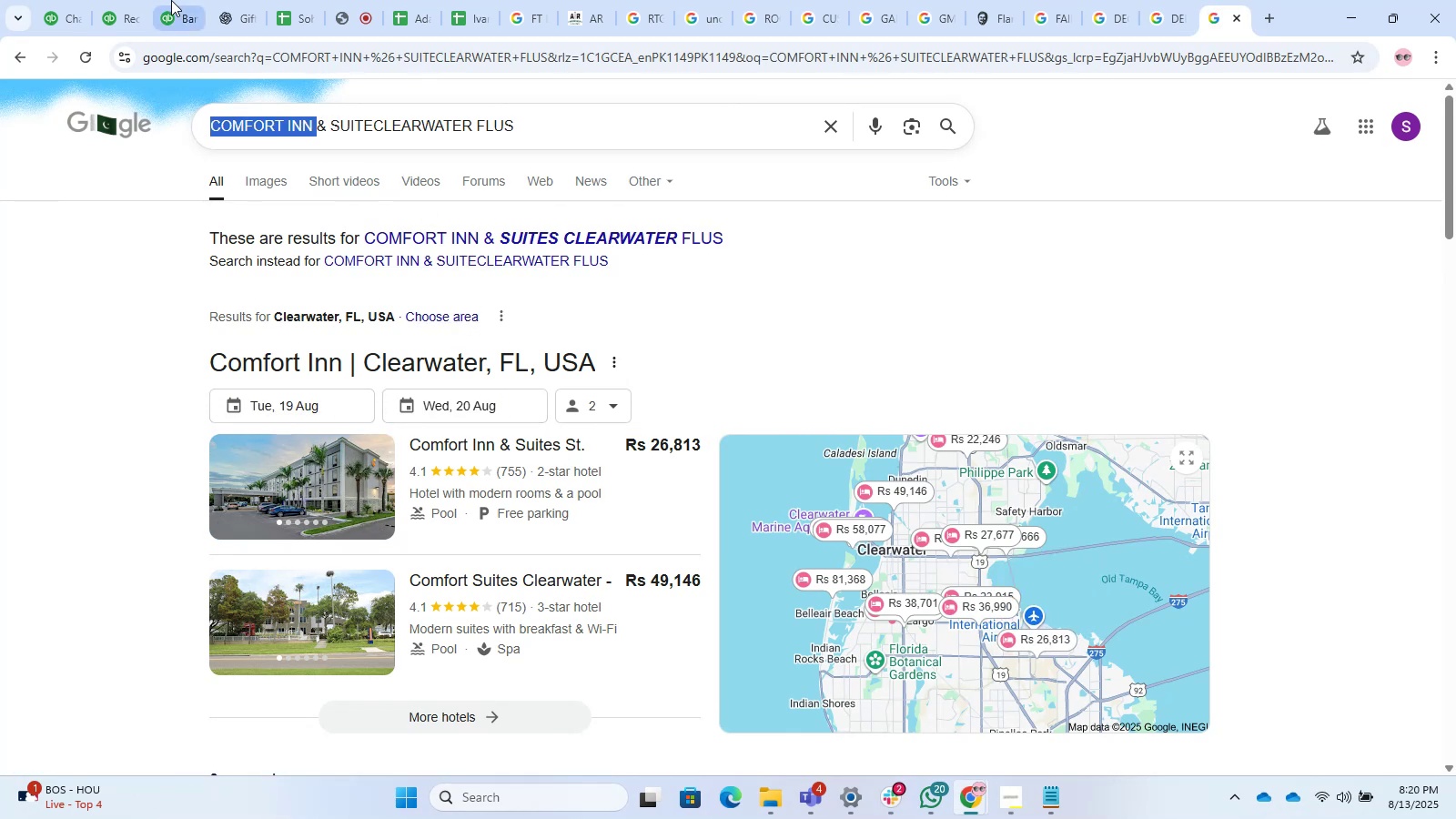 
left_click([171, 0])
 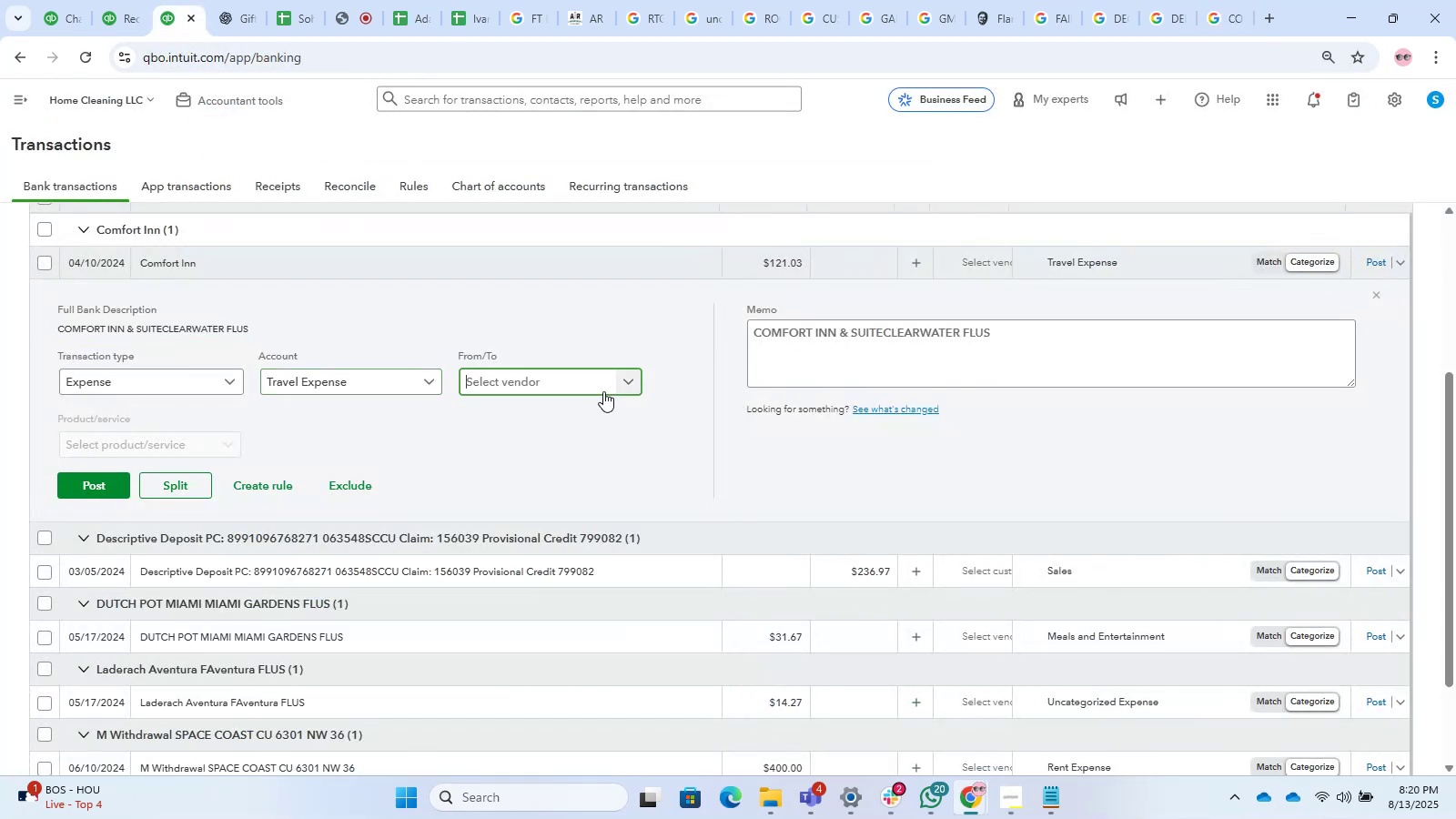 
double_click([588, 423])
 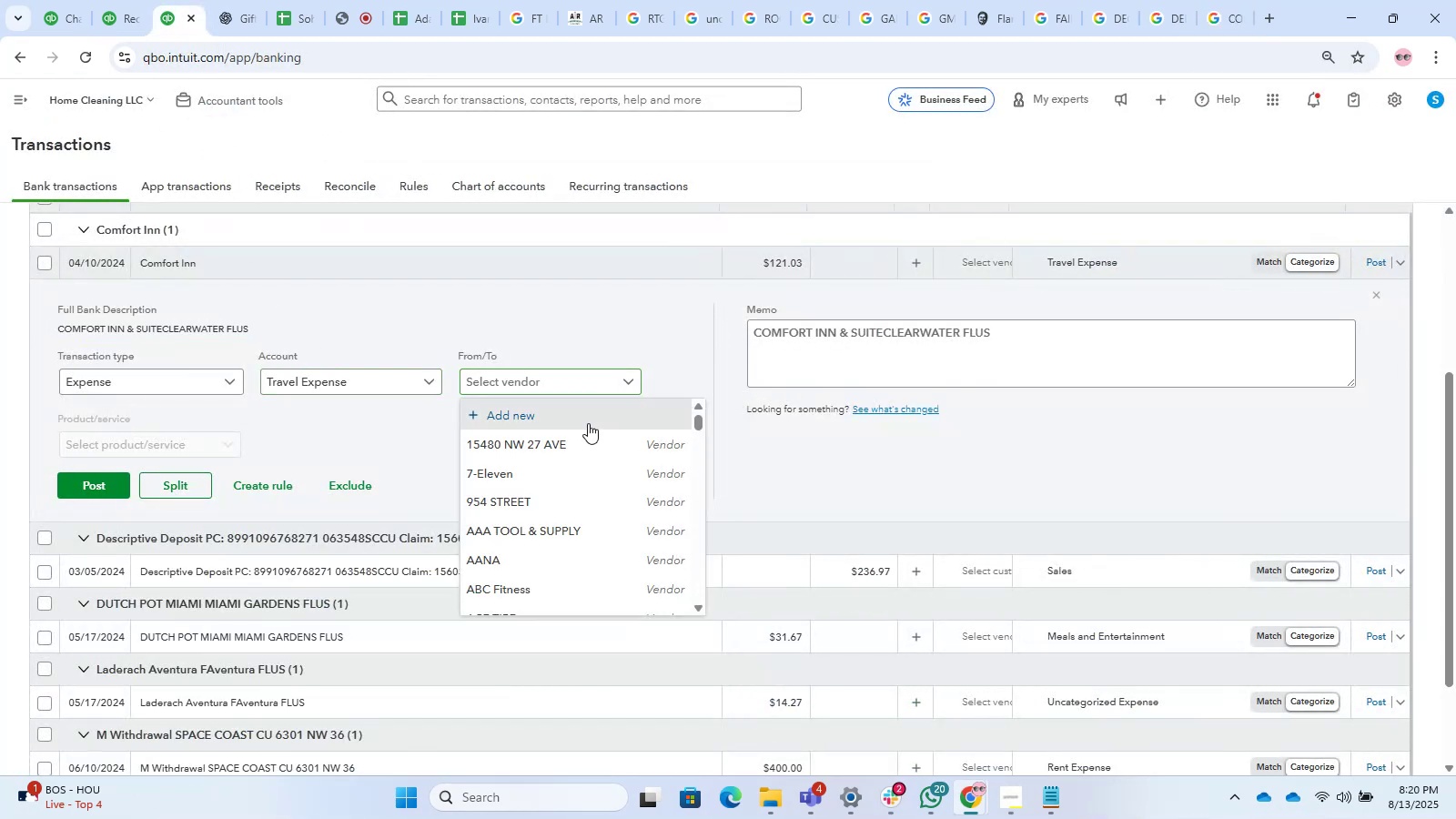 
key(Control+V)
 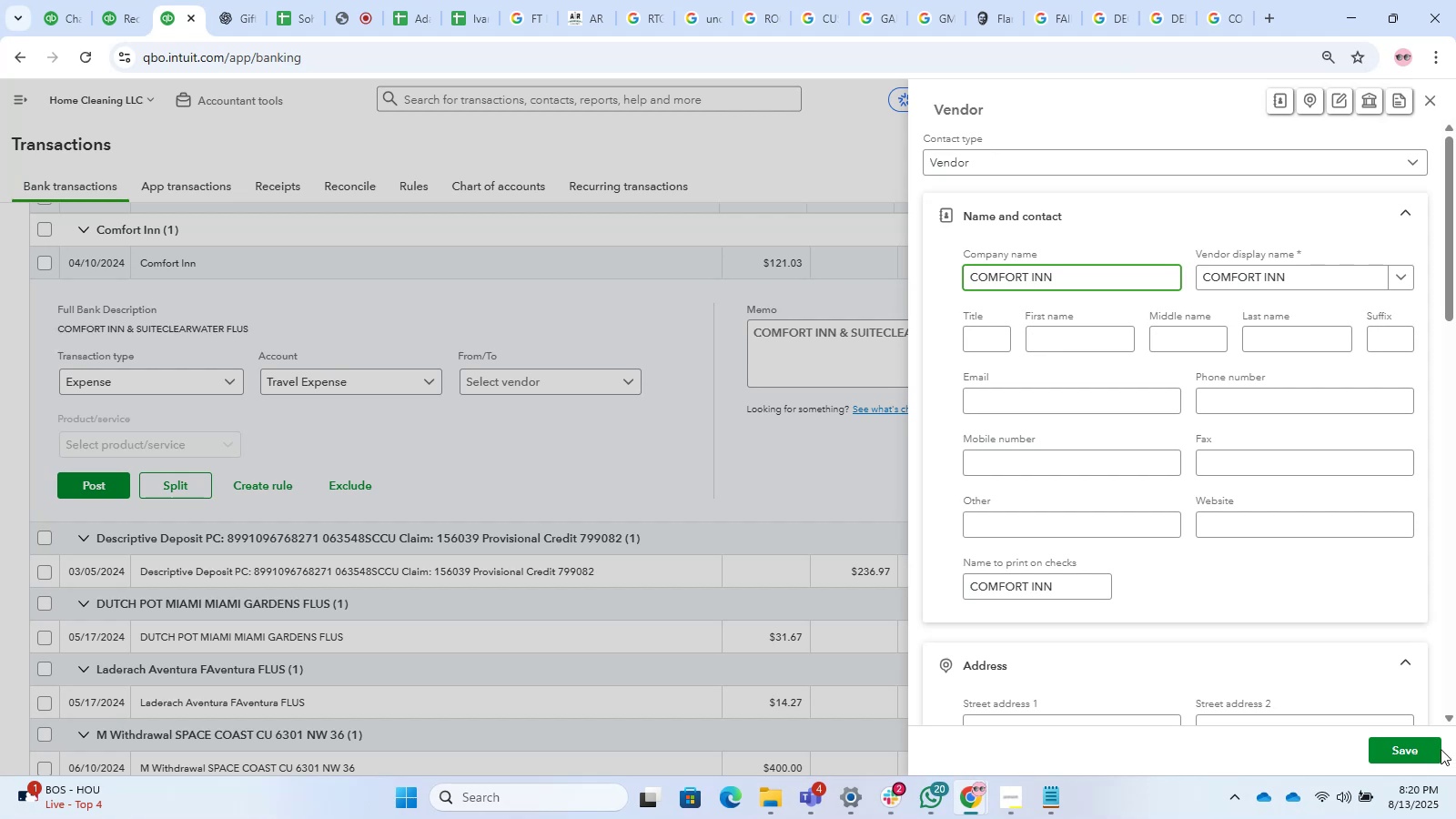 
left_click([1380, 746])
 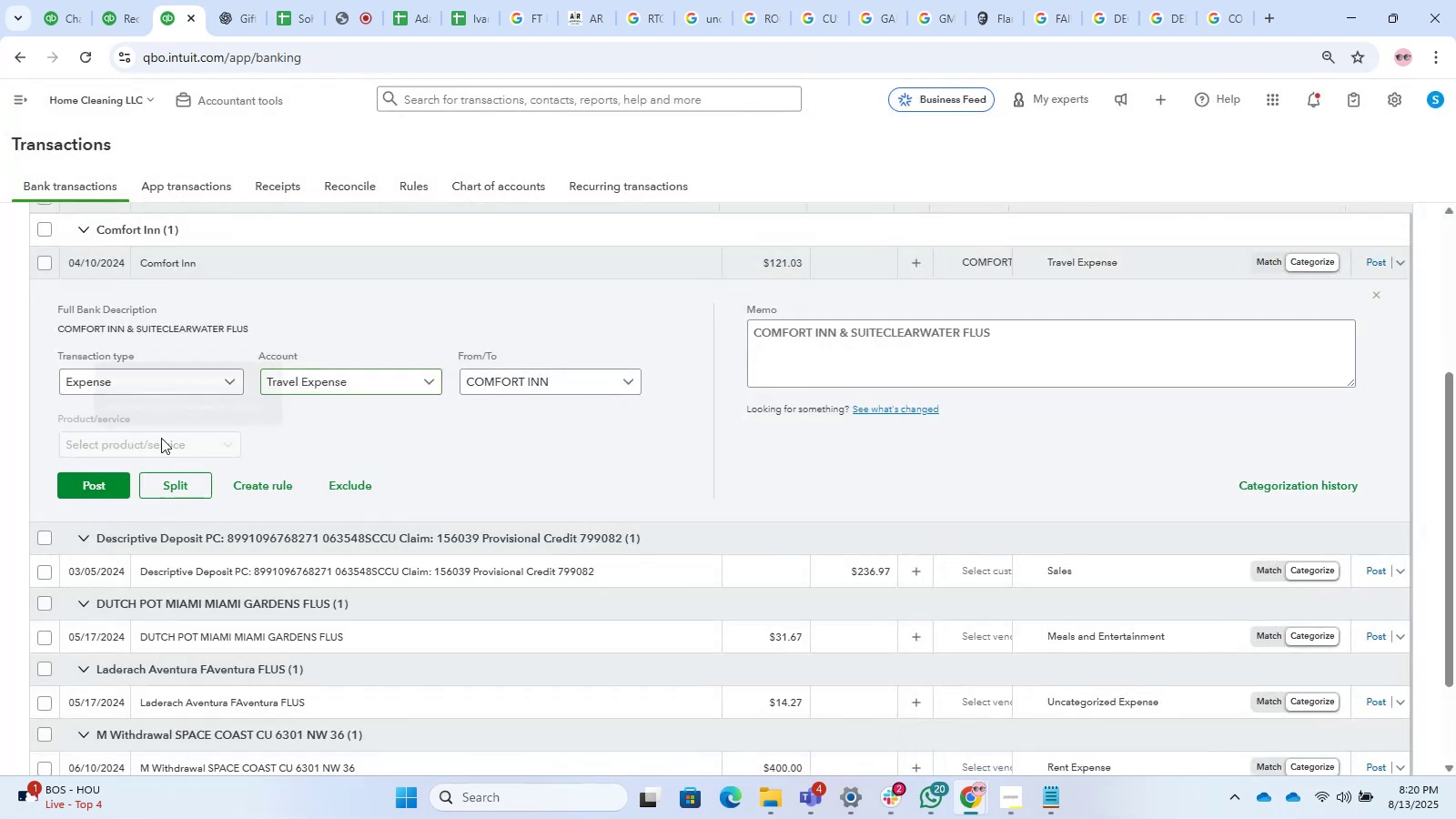 
left_click([73, 480])
 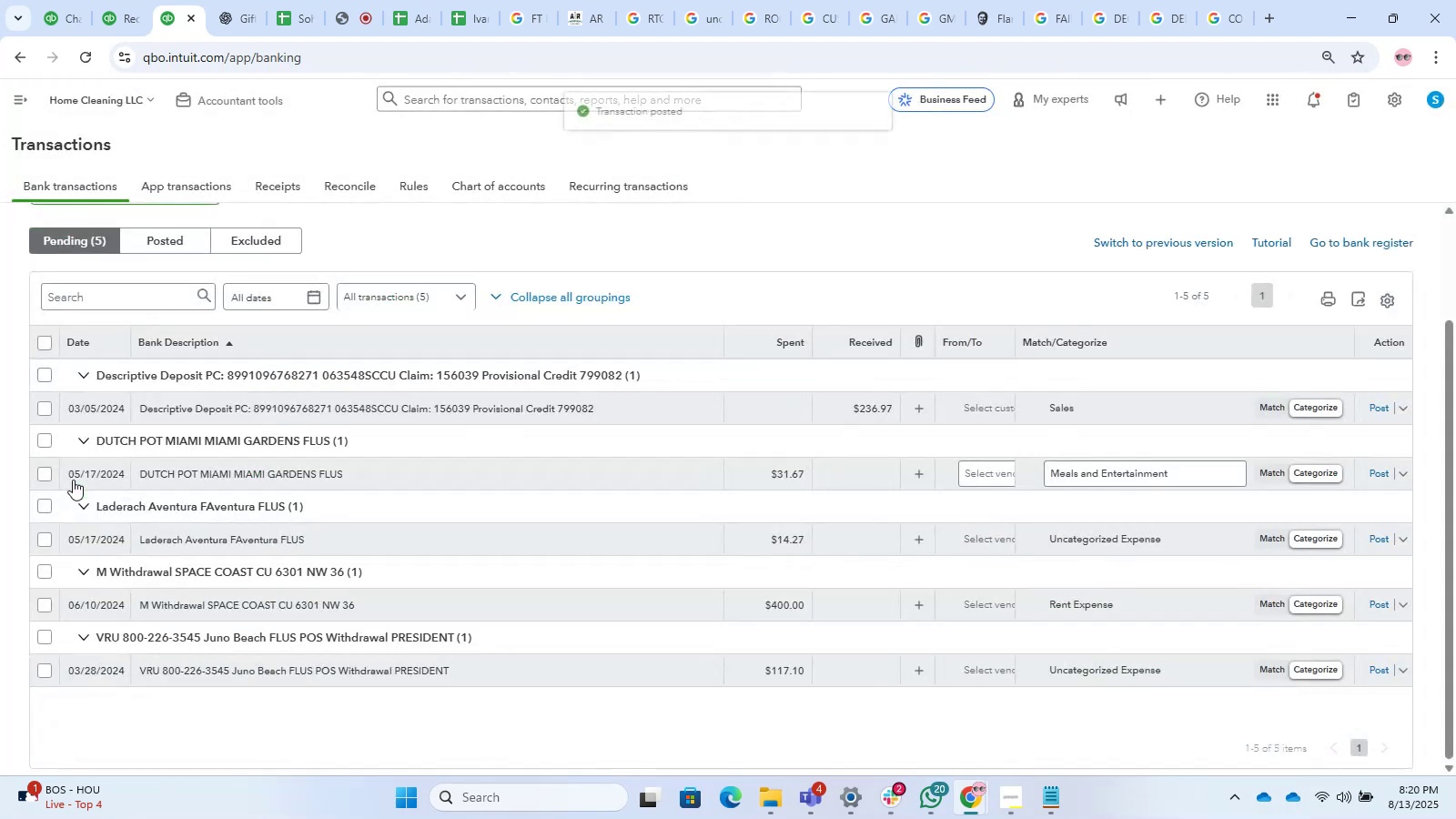 
left_click([195, 414])
 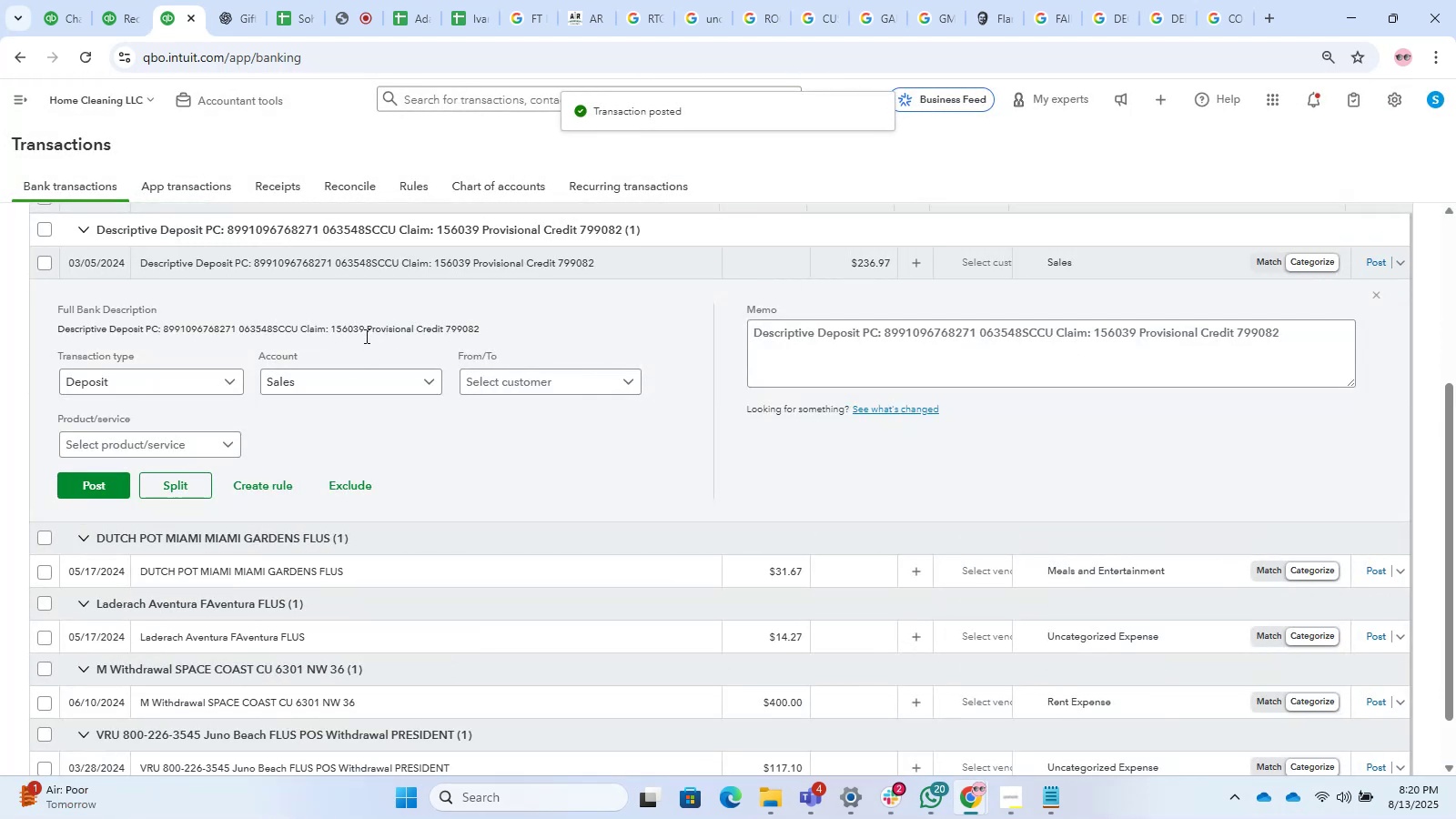 
double_click([291, 387])
 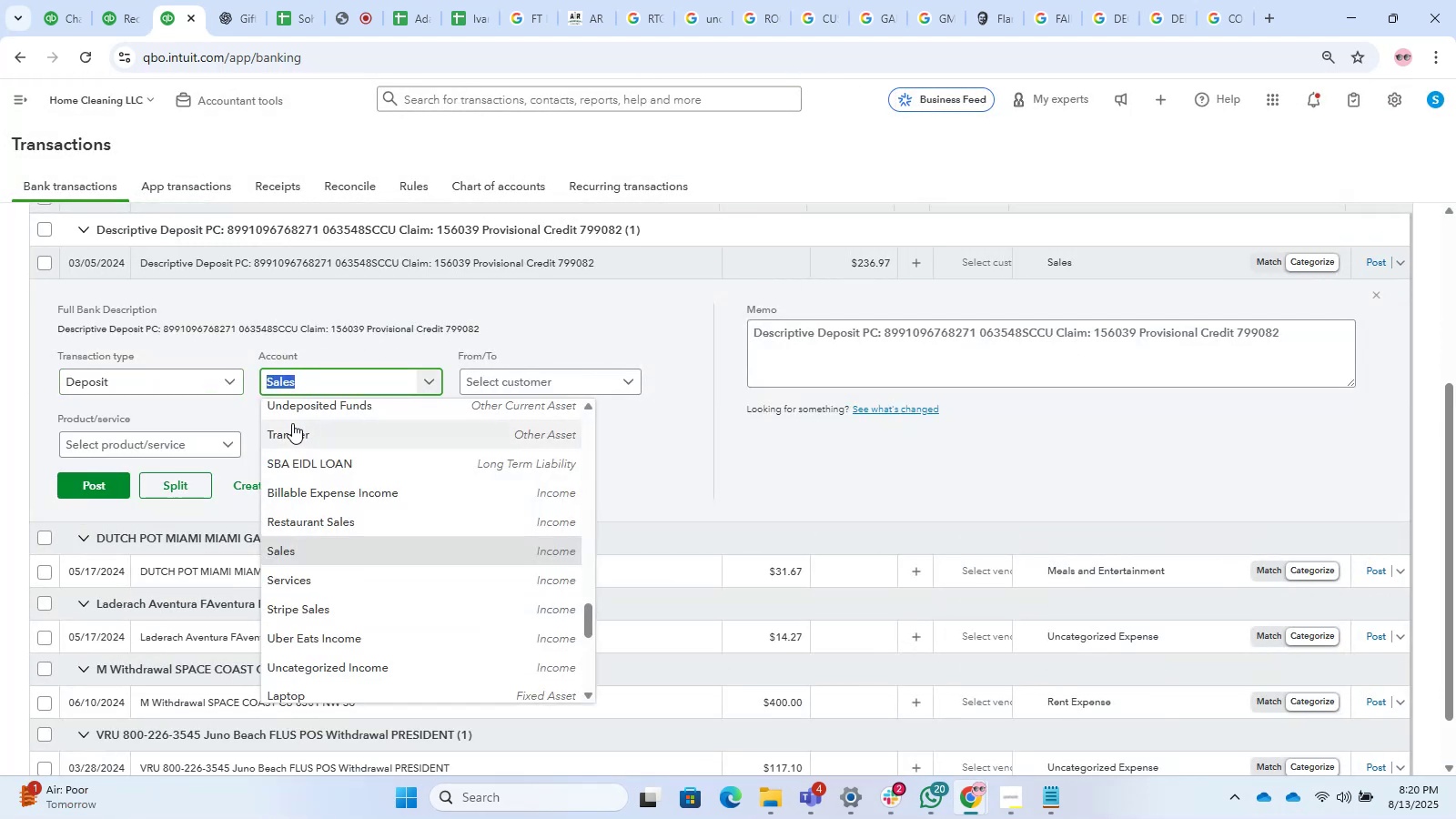 
type(other)
 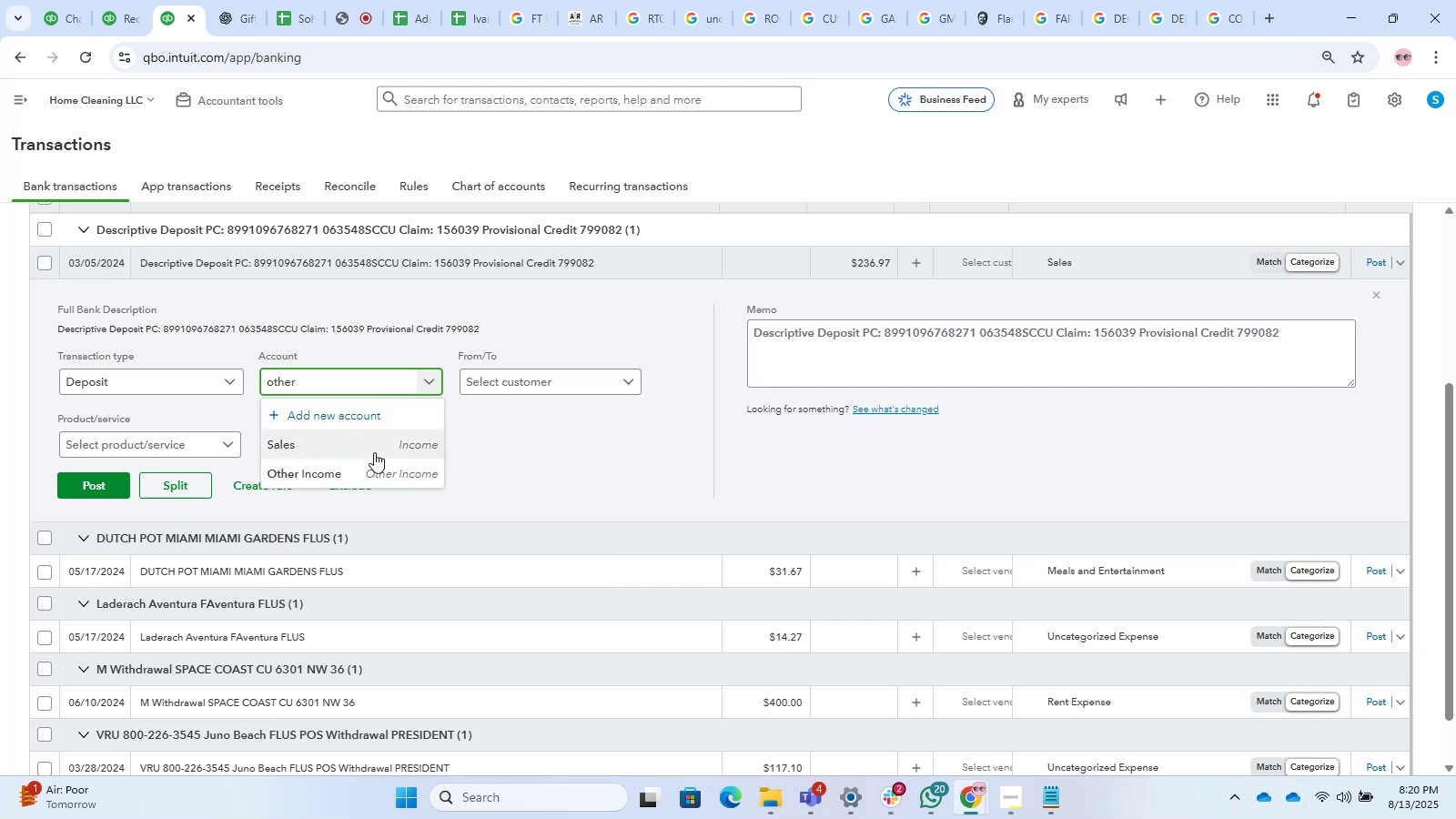 
left_click([367, 468])
 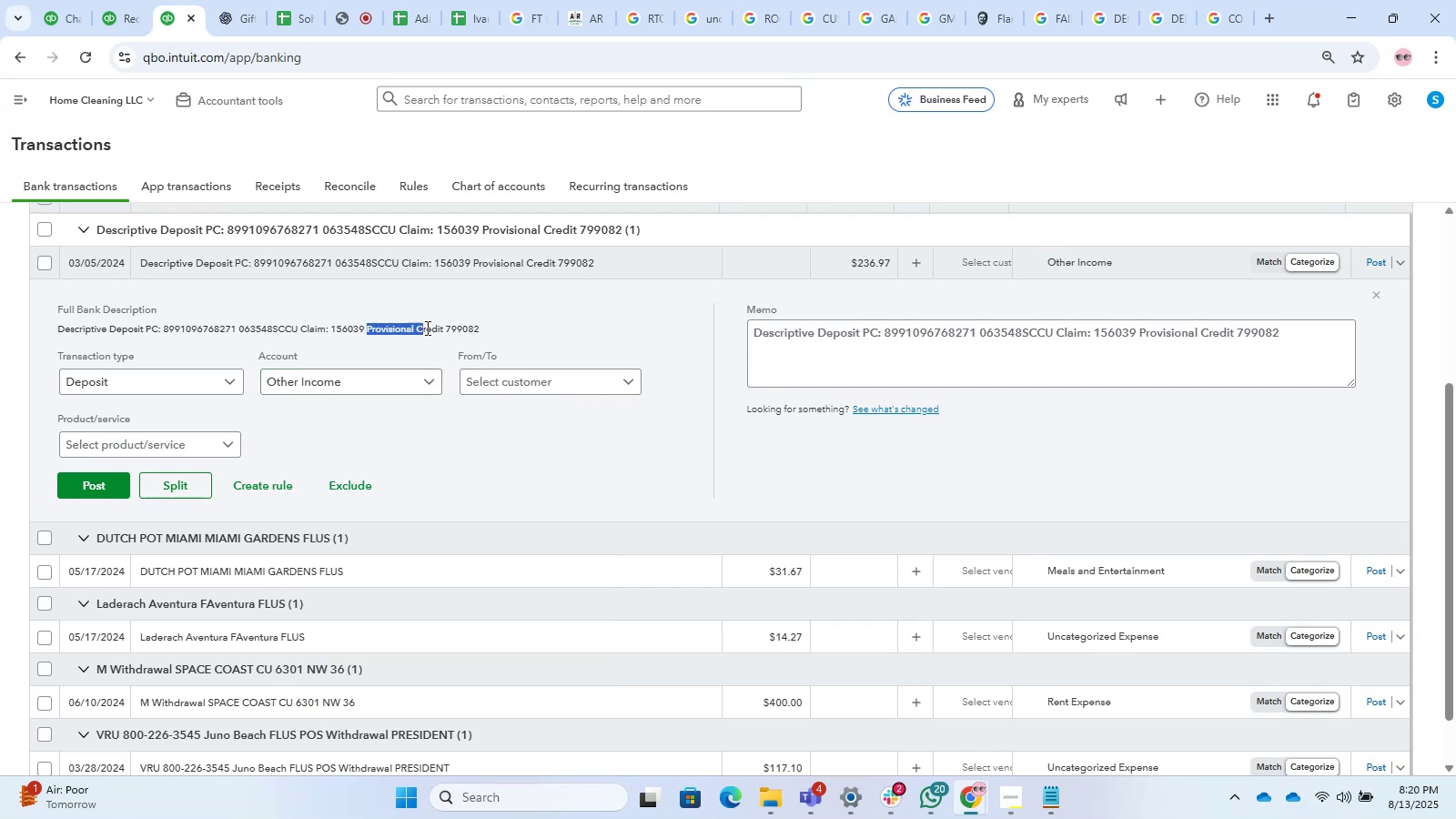 
key(Control+C)
 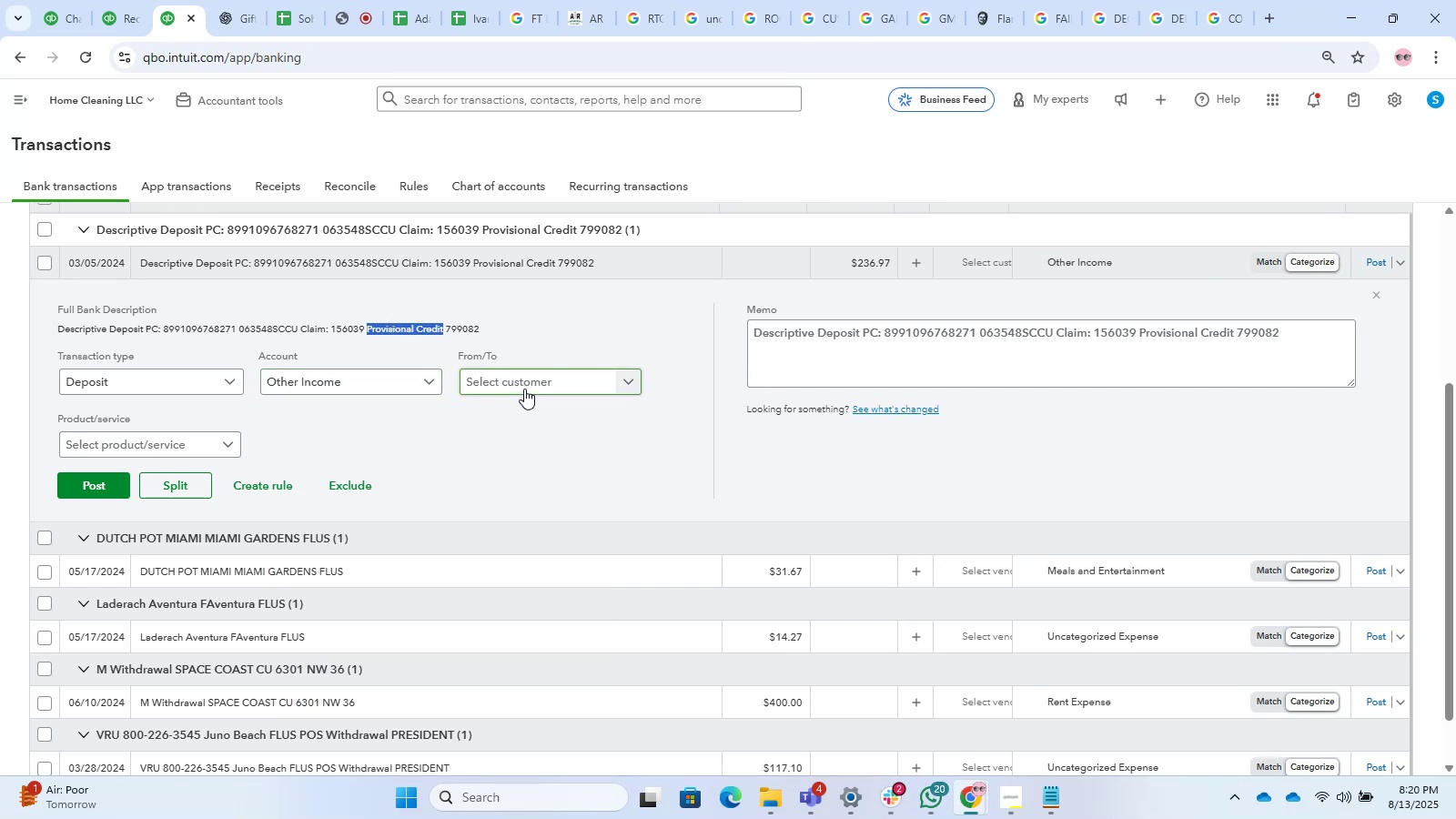 
left_click([528, 388])
 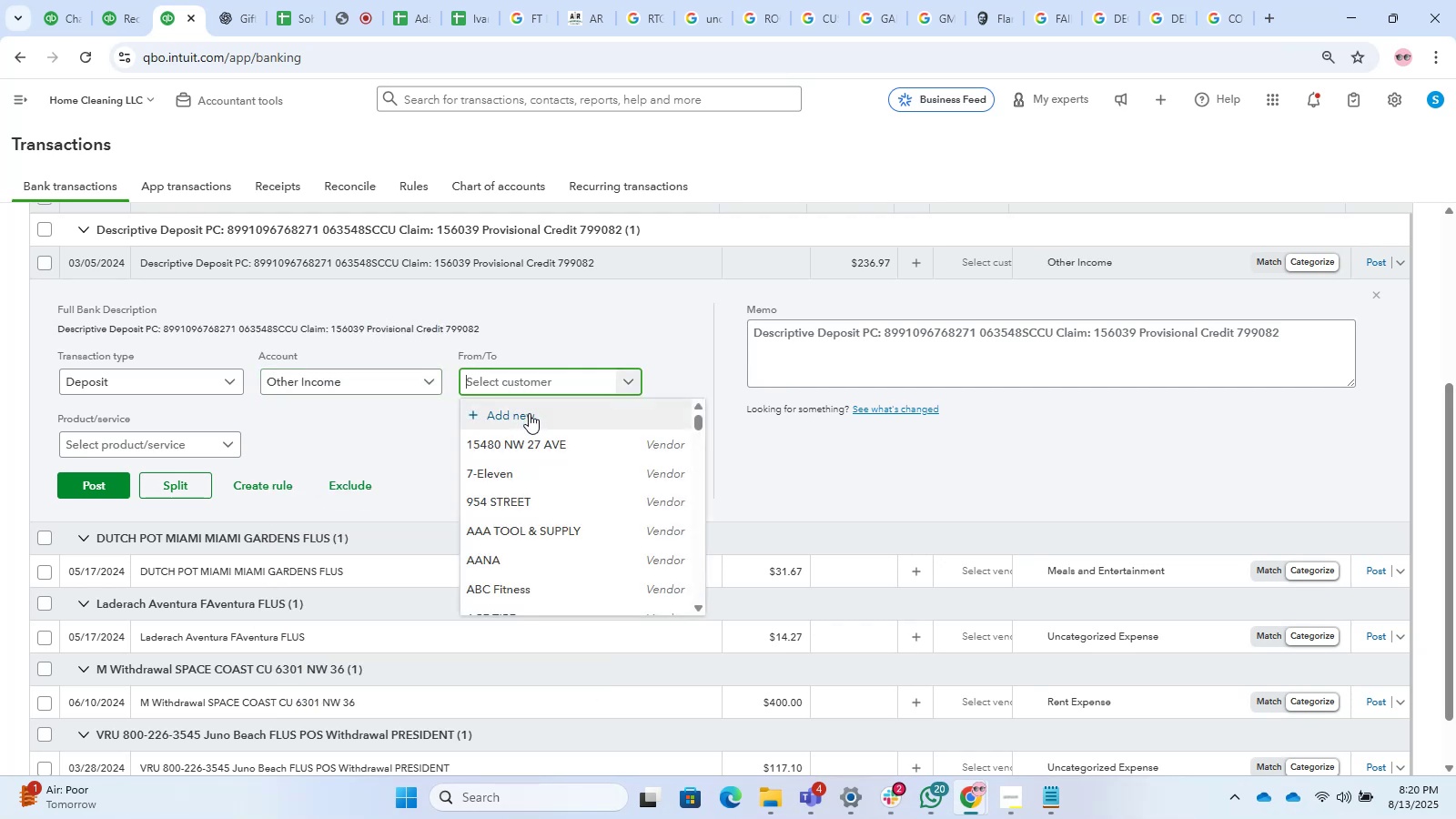 
left_click([529, 413])
 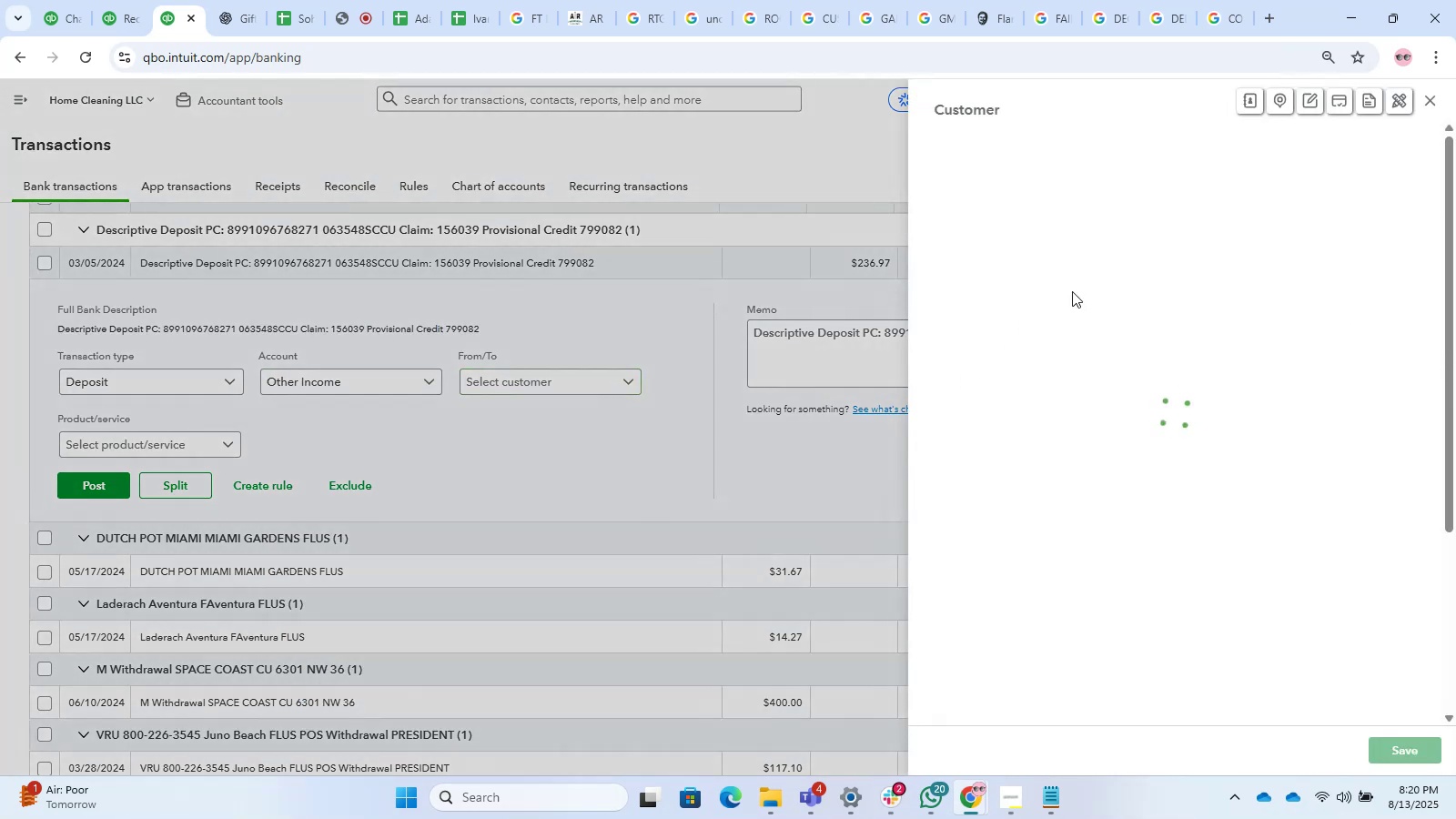 
key(Control+V)
 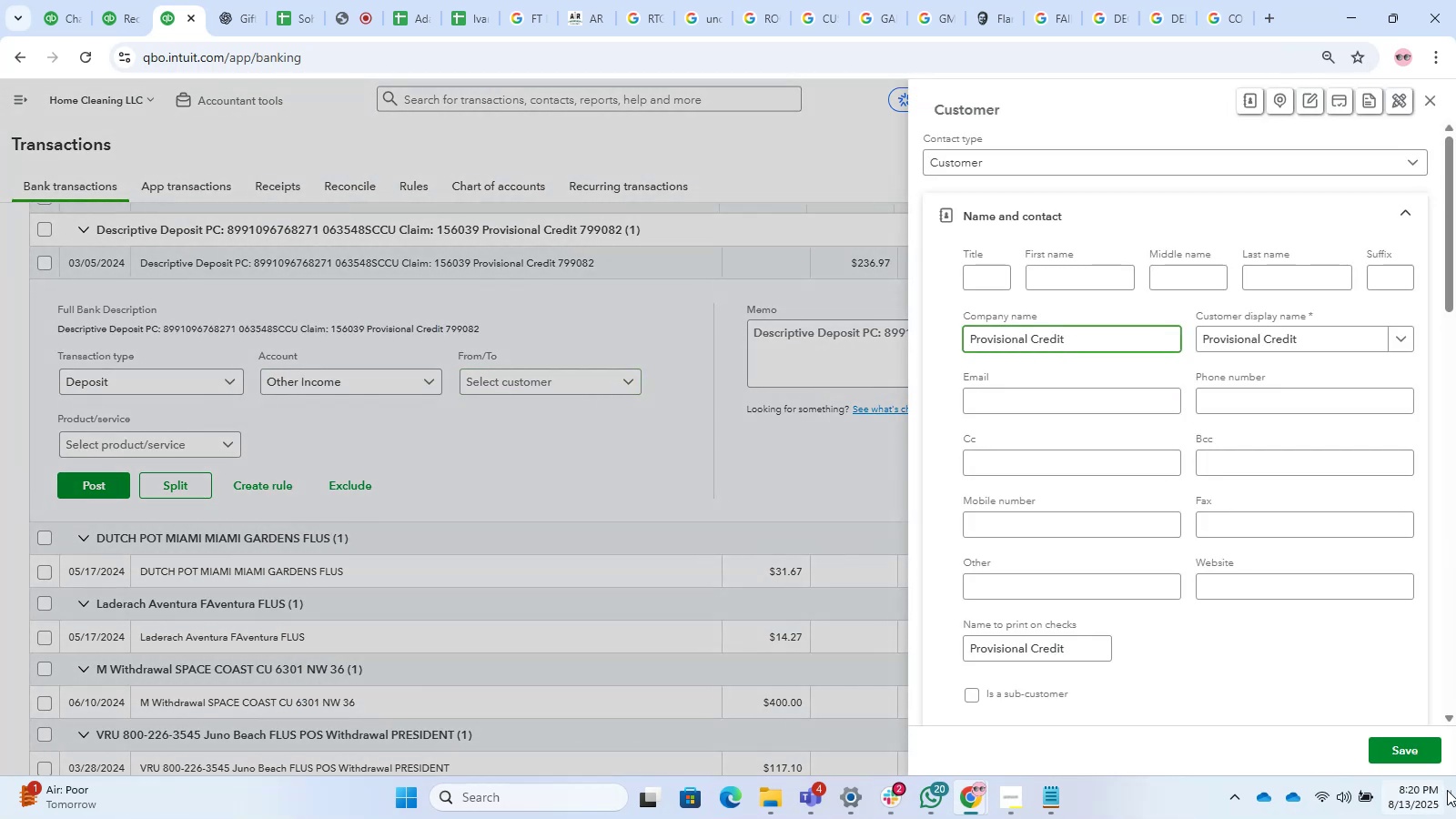 
left_click([1410, 744])
 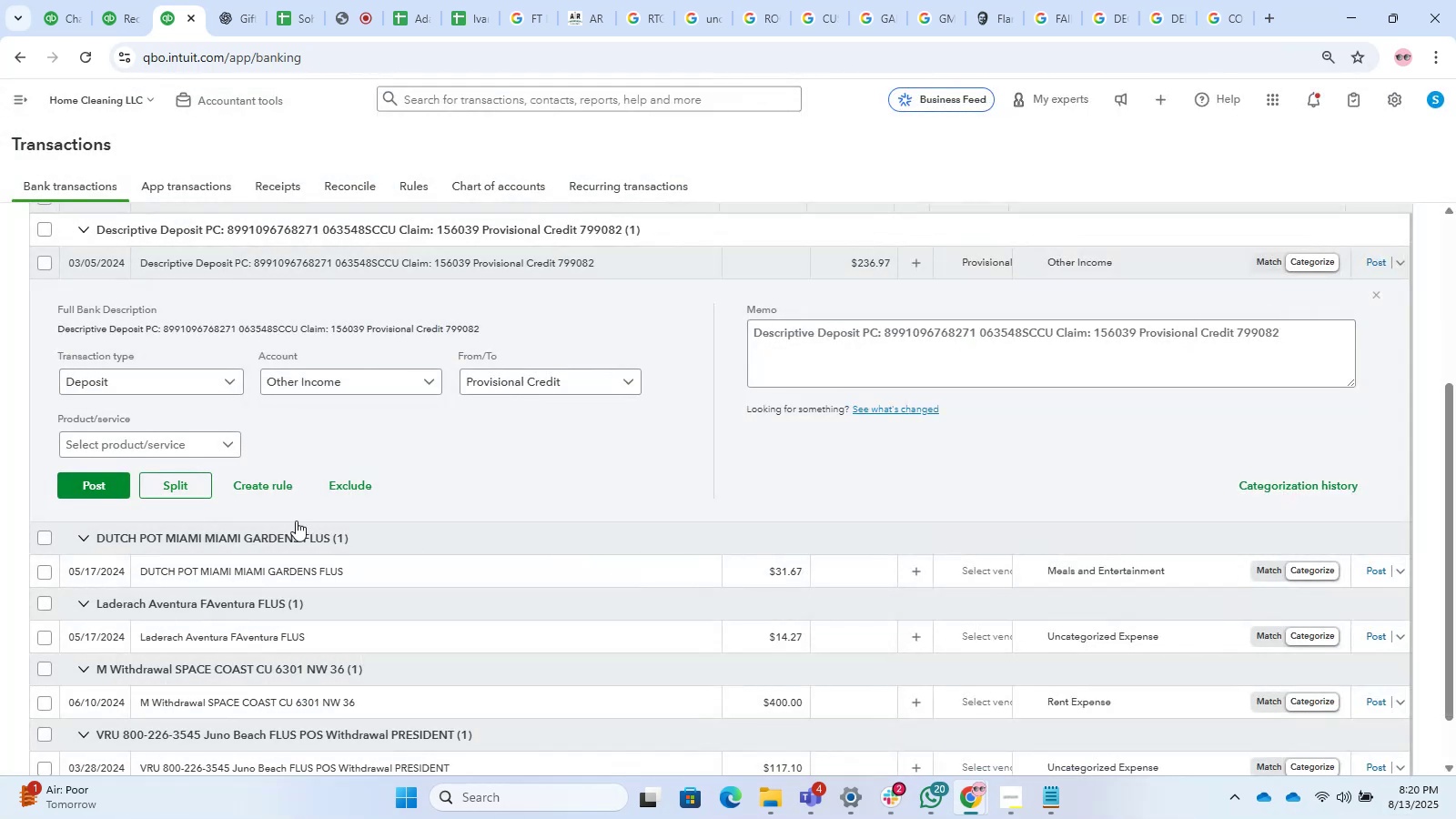 
left_click([107, 480])
 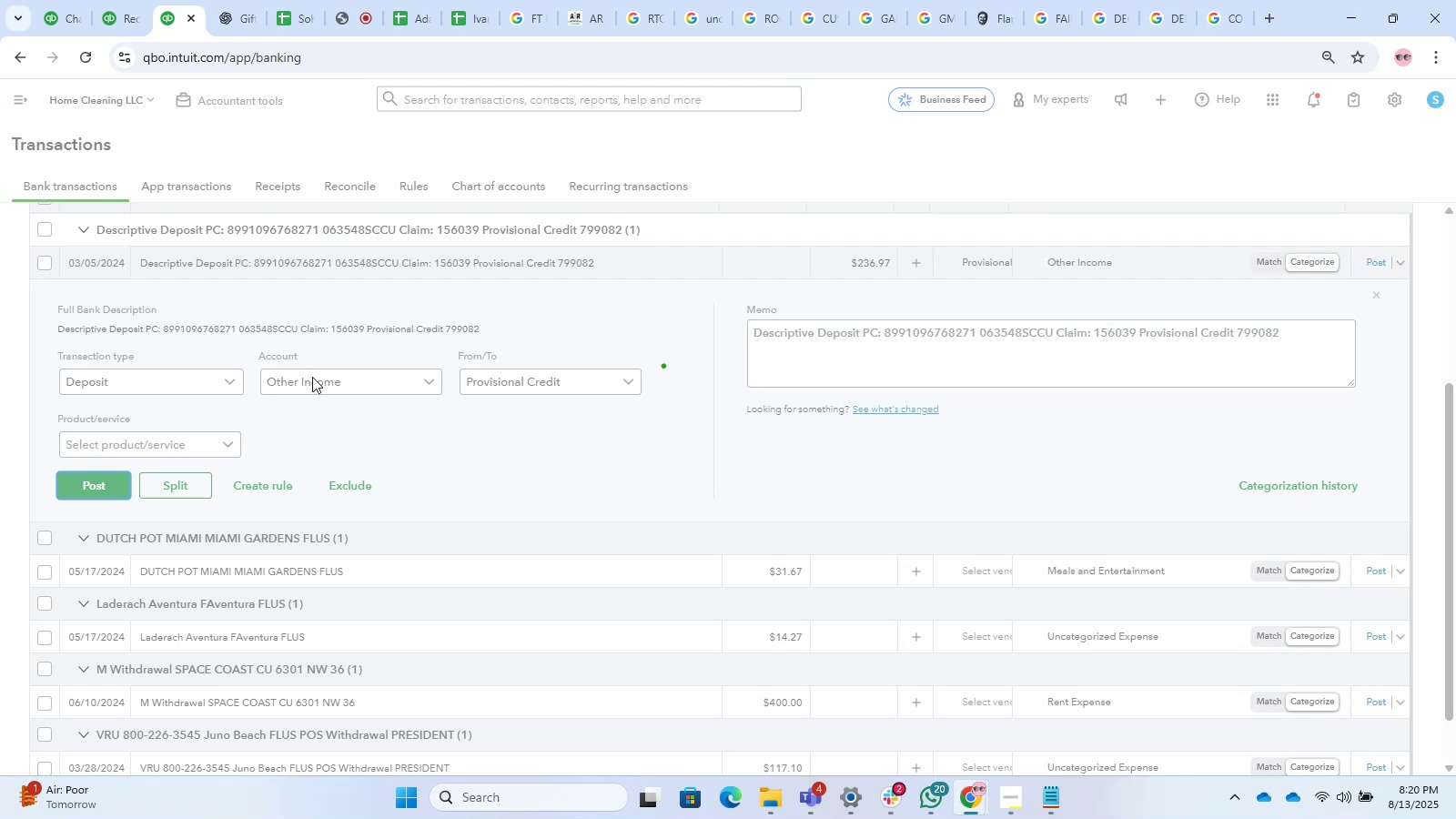 
scroll: coordinate [370, 375], scroll_direction: down, amount: 2.0
 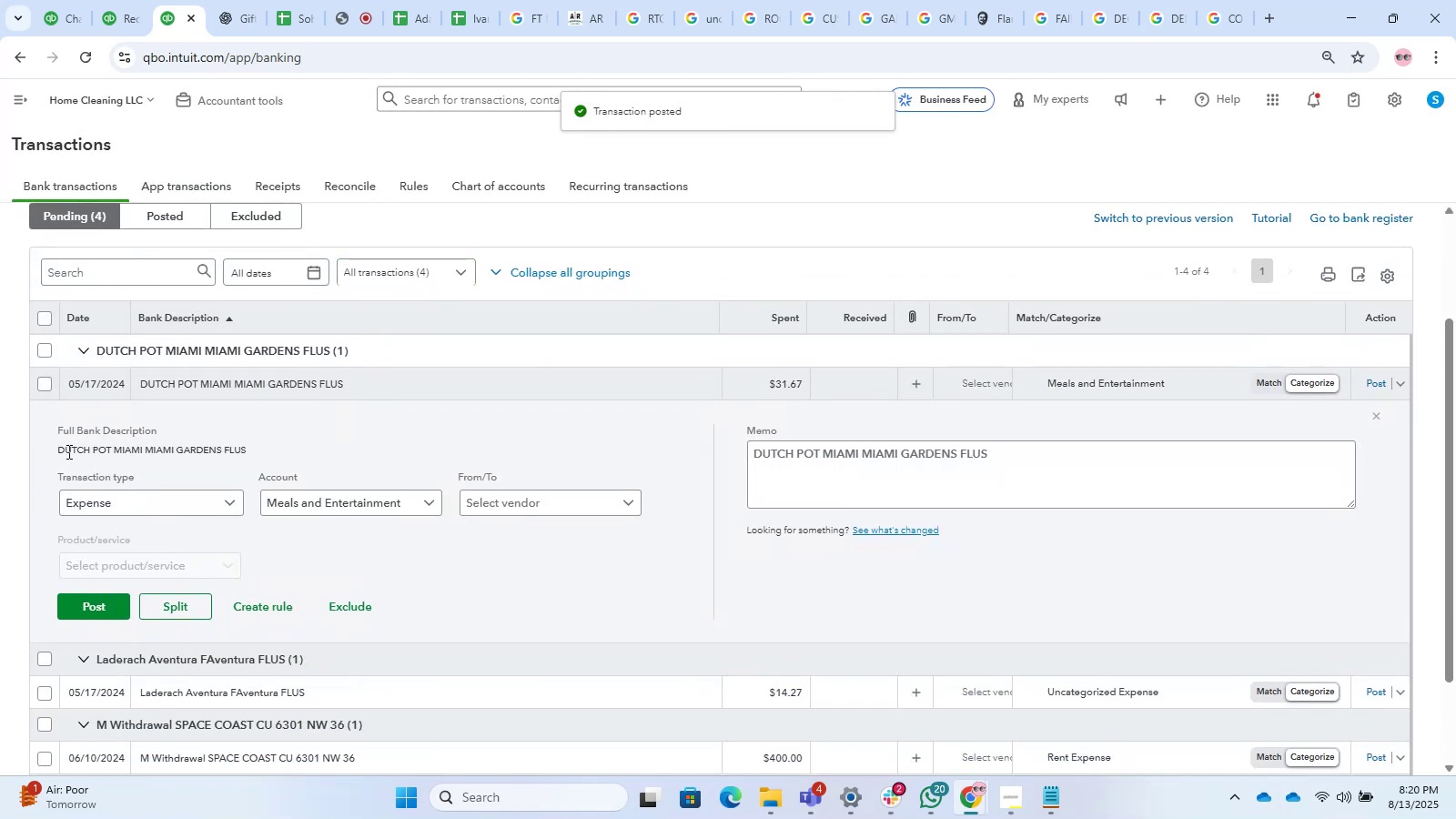 
key(Control+C)
 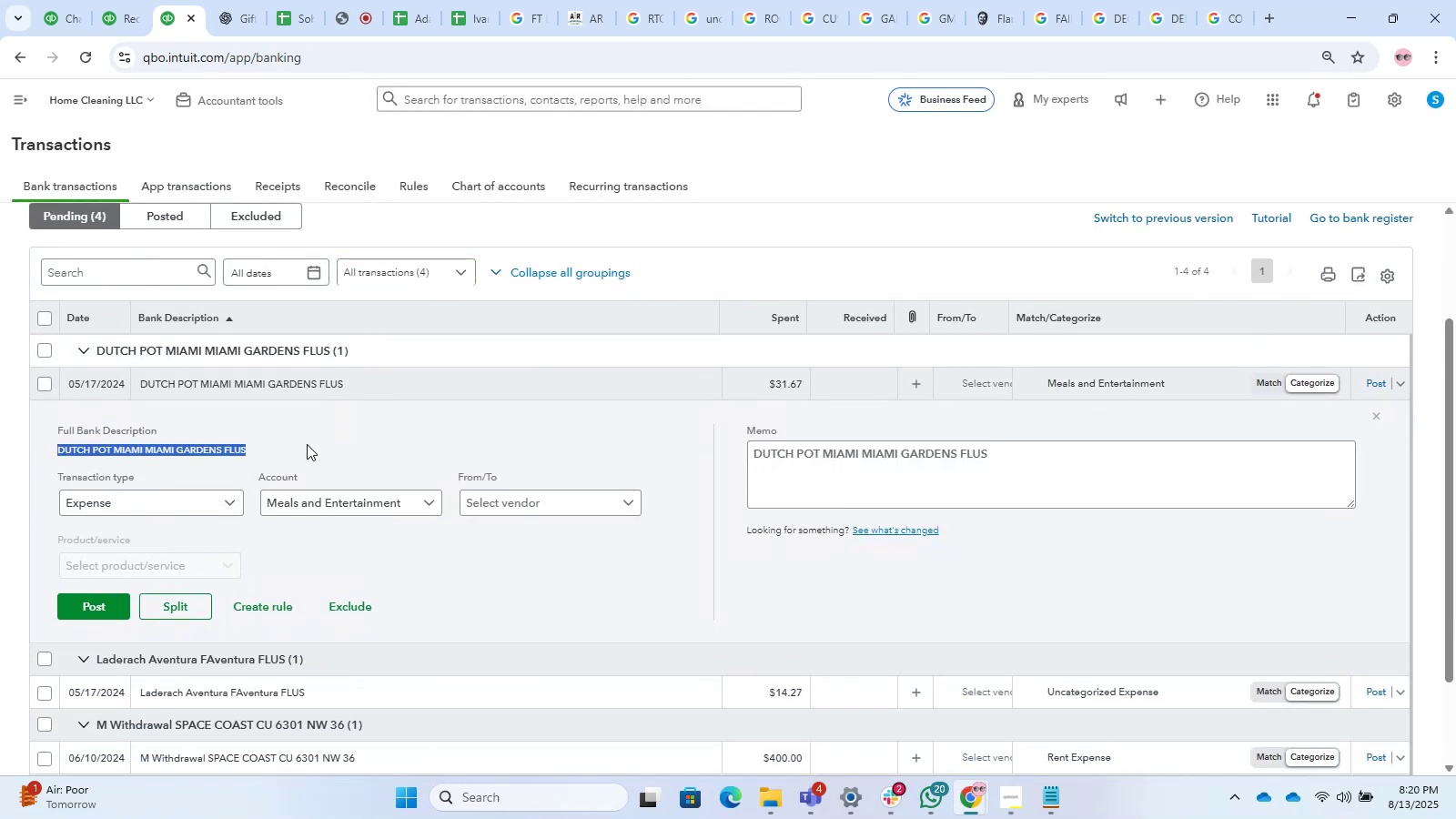 
key(Control+T)
 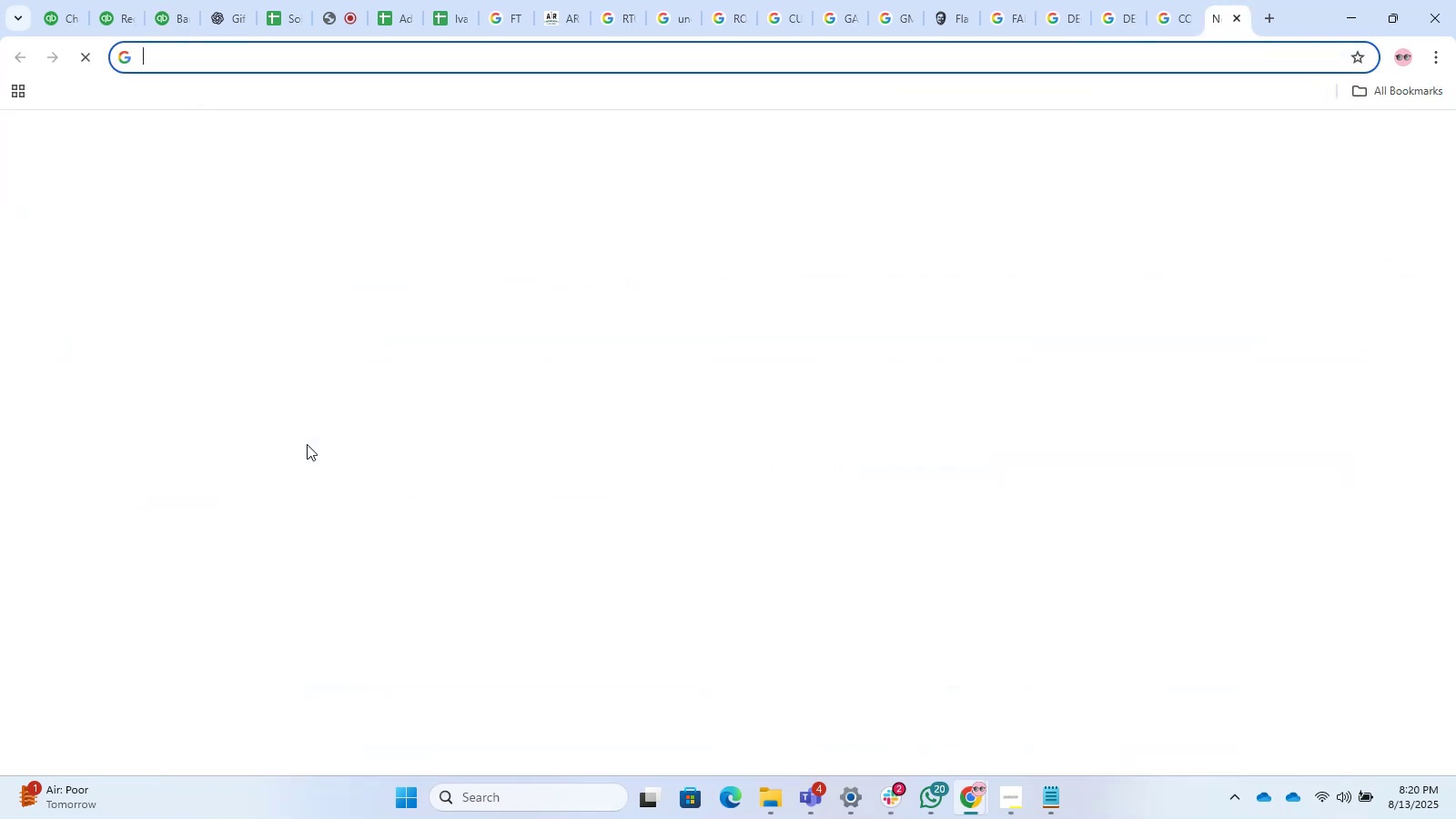 
key(Control+V)
 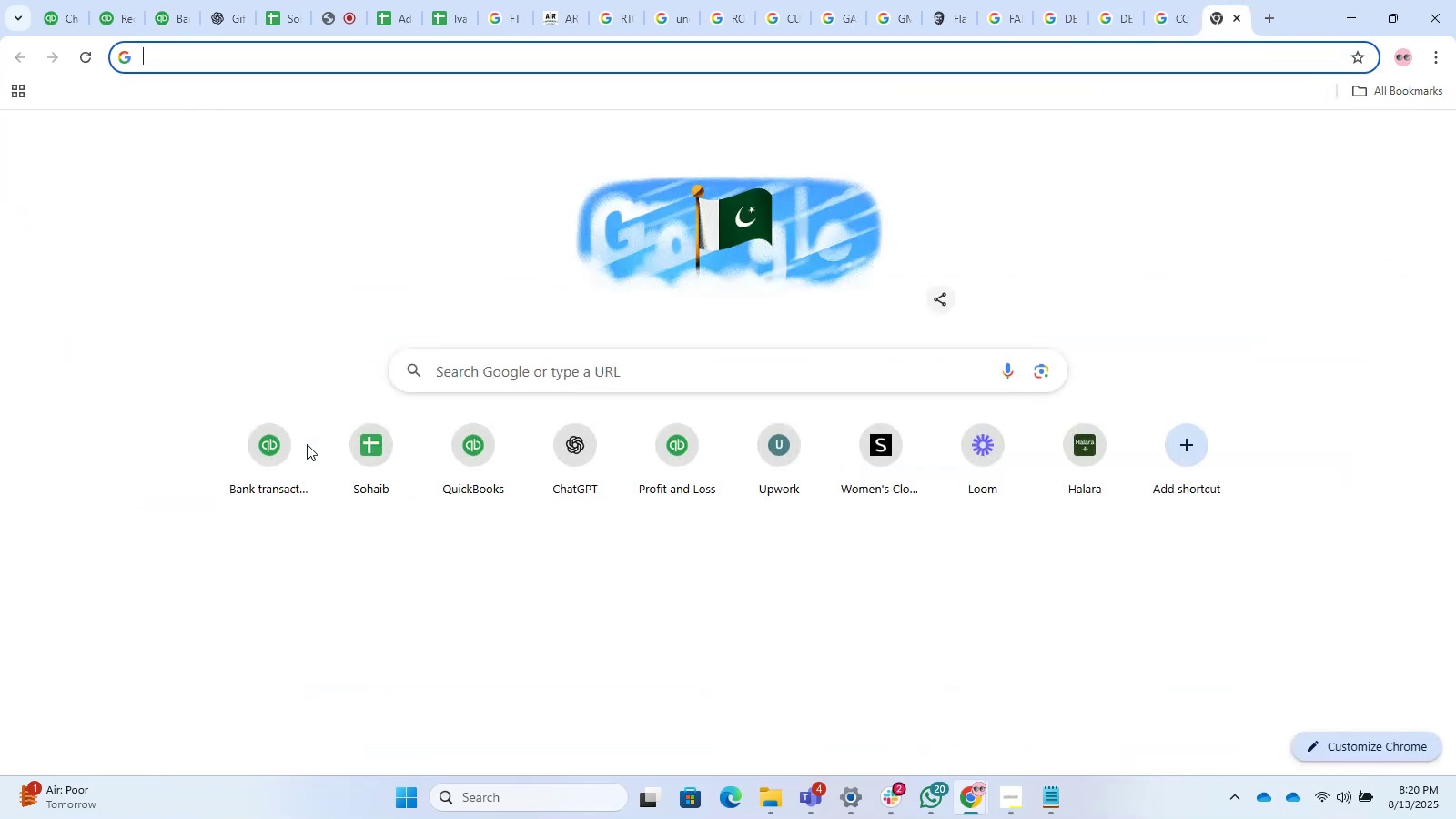 
key(Control+NumpadEnter)
 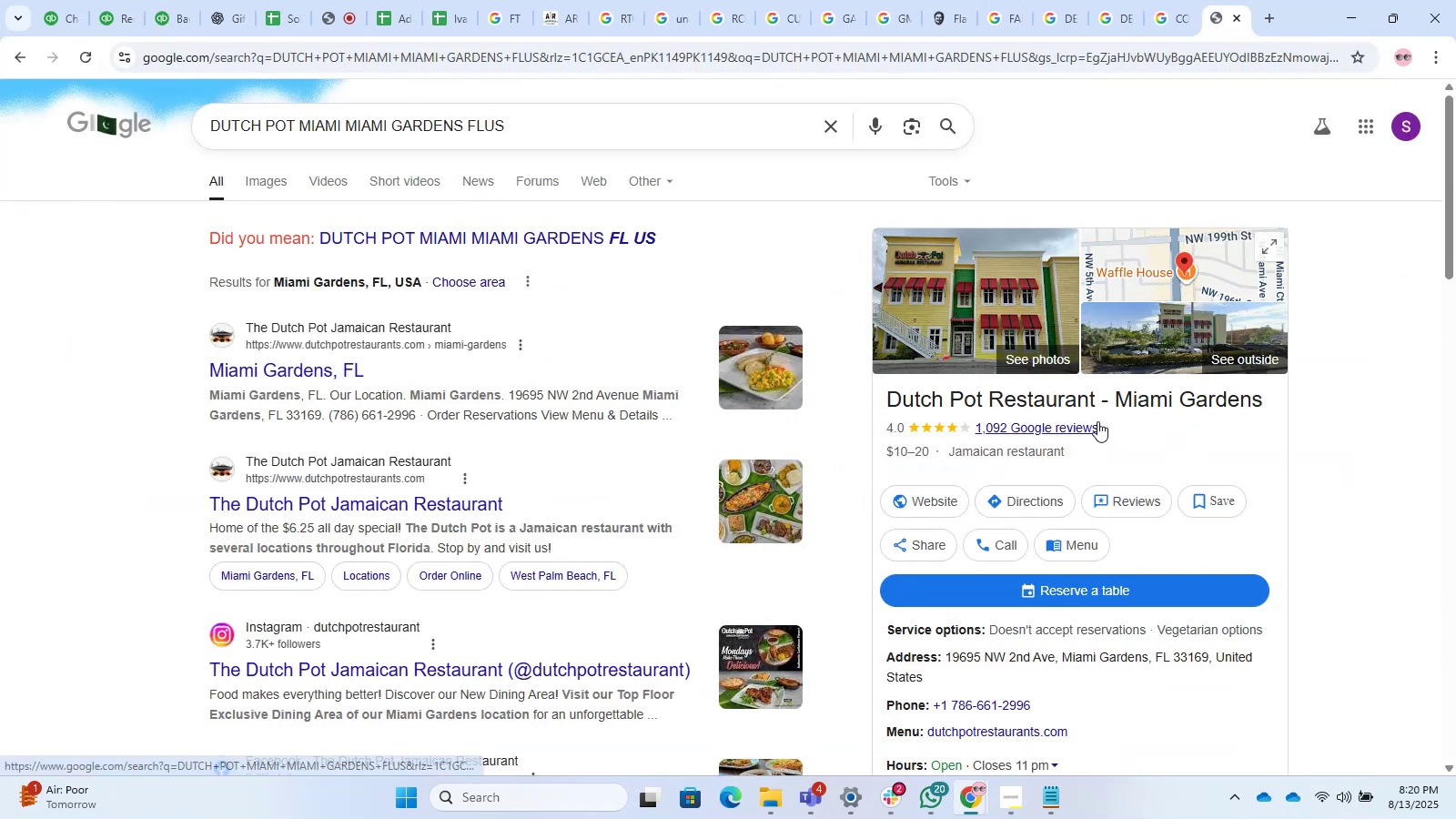 
key(Control+C)
 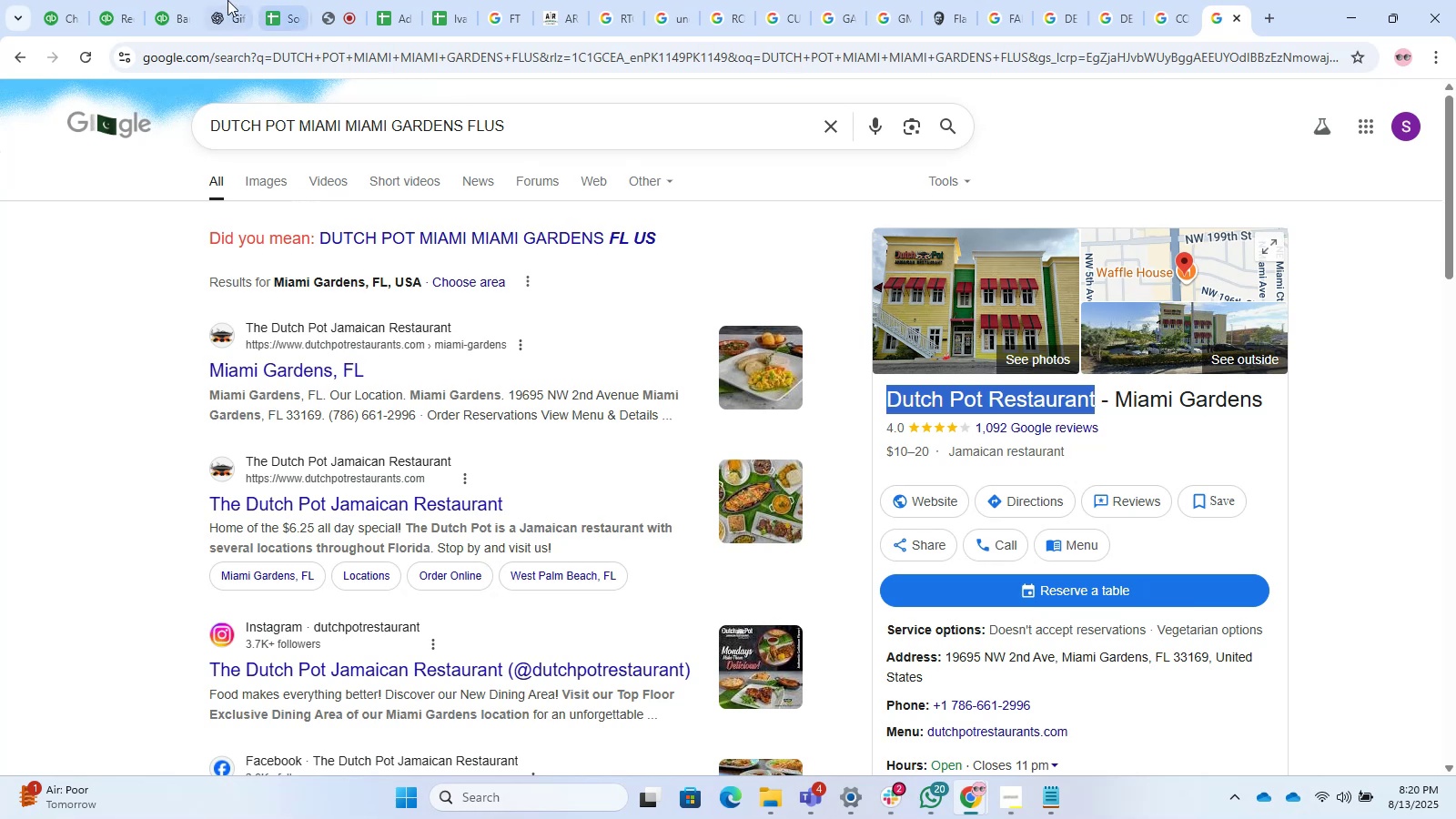 
left_click([186, 0])
 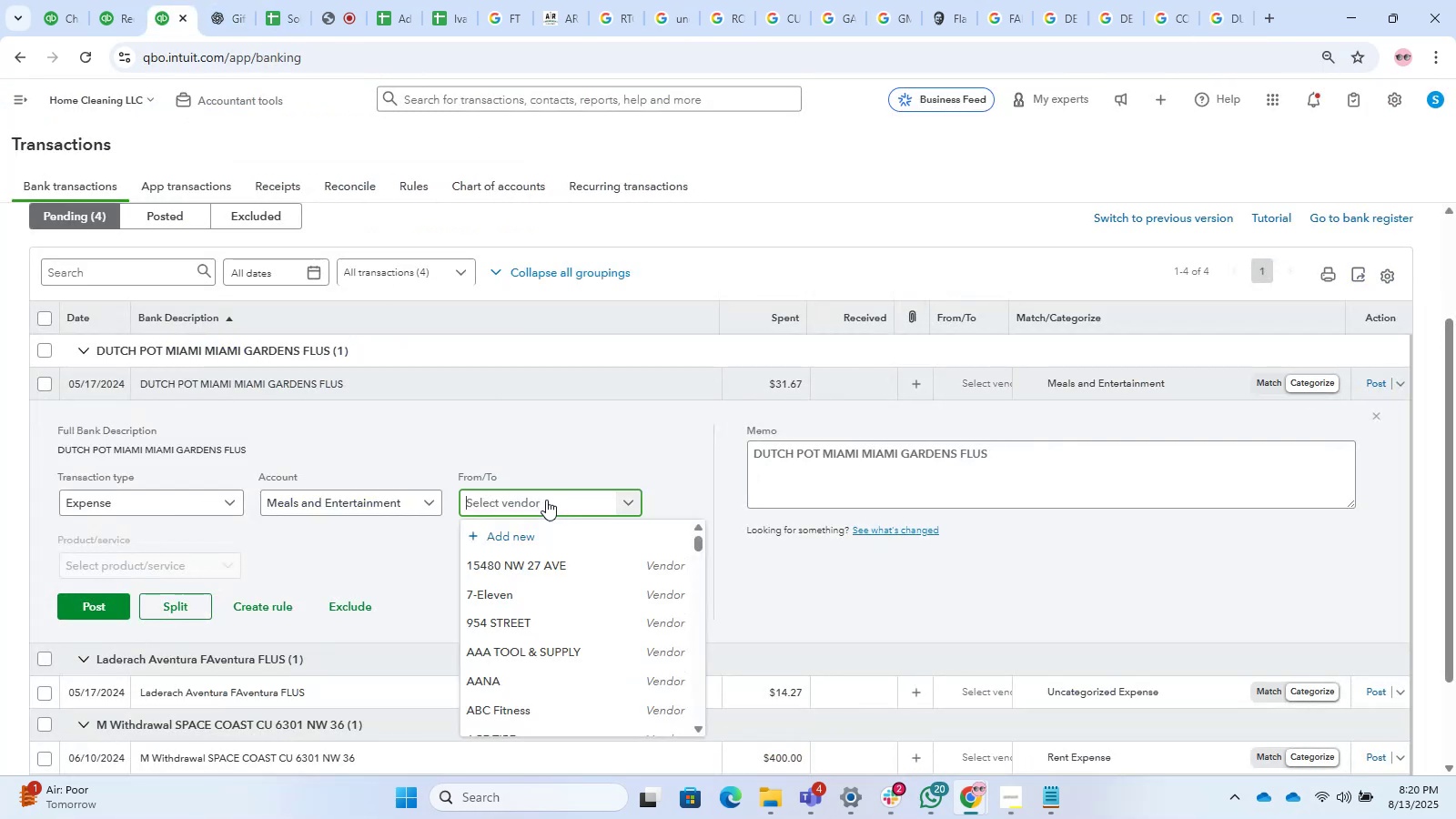 
left_click([560, 531])
 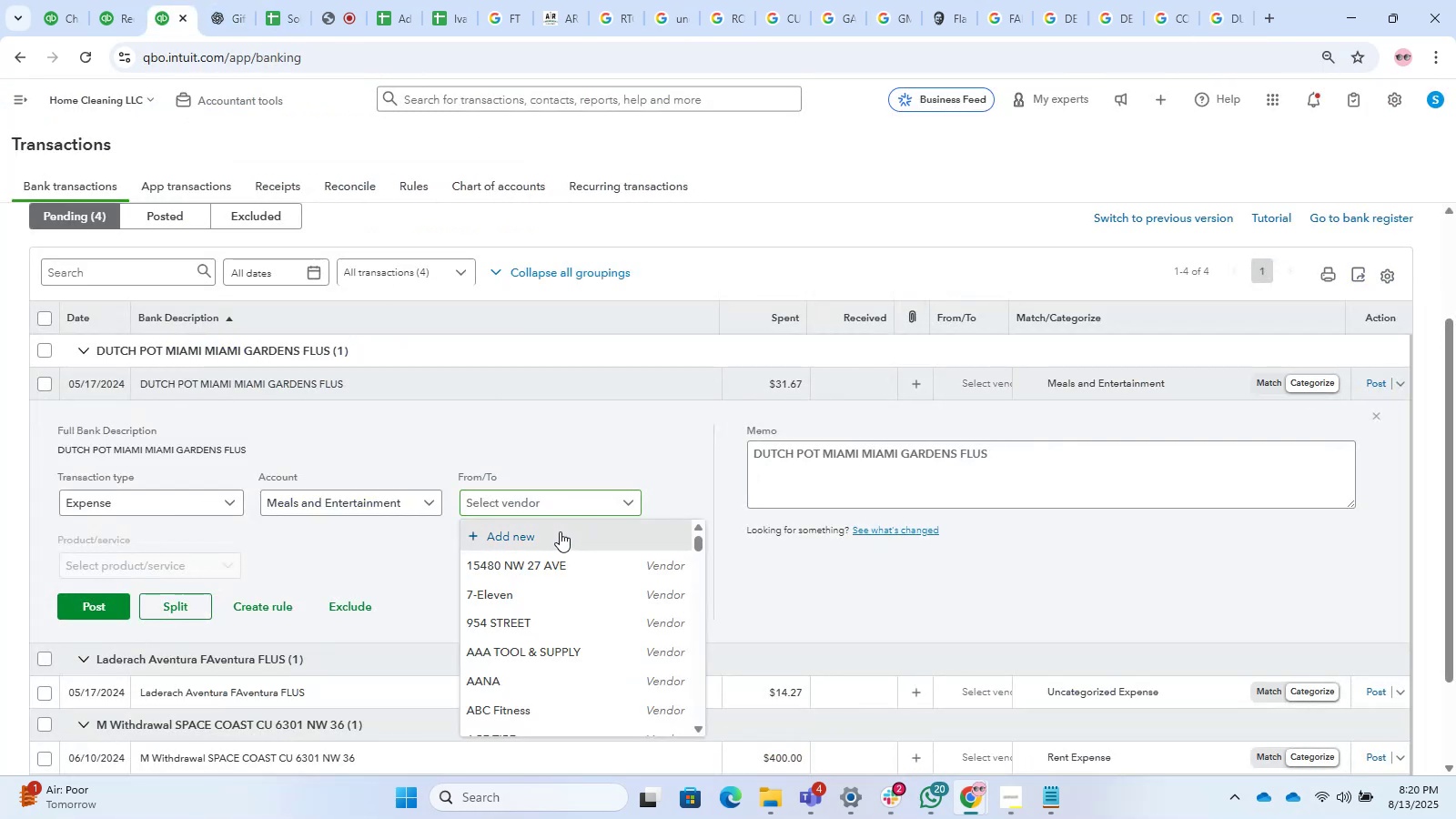 
key(Control+V)
 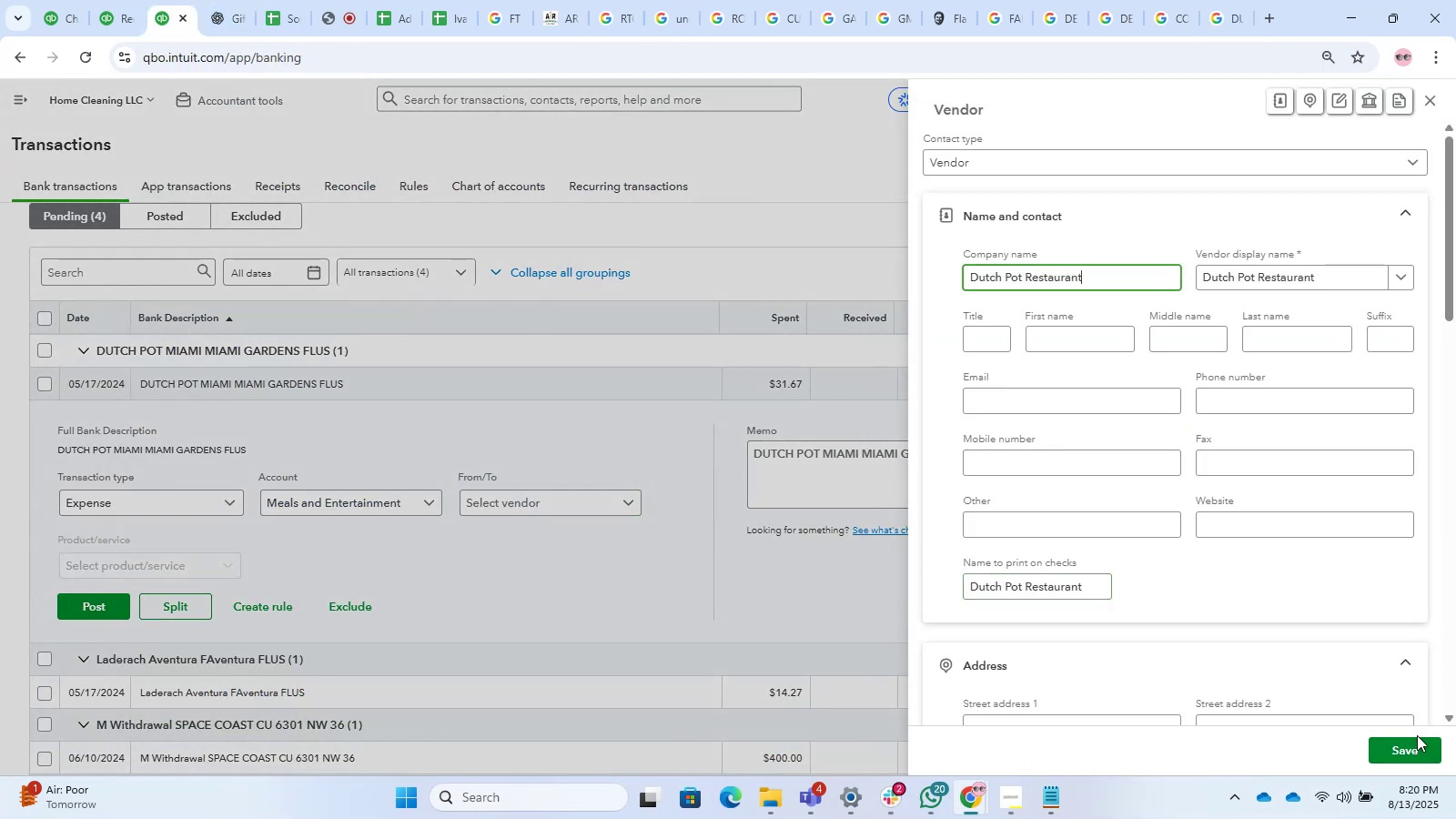 
left_click([1416, 745])
 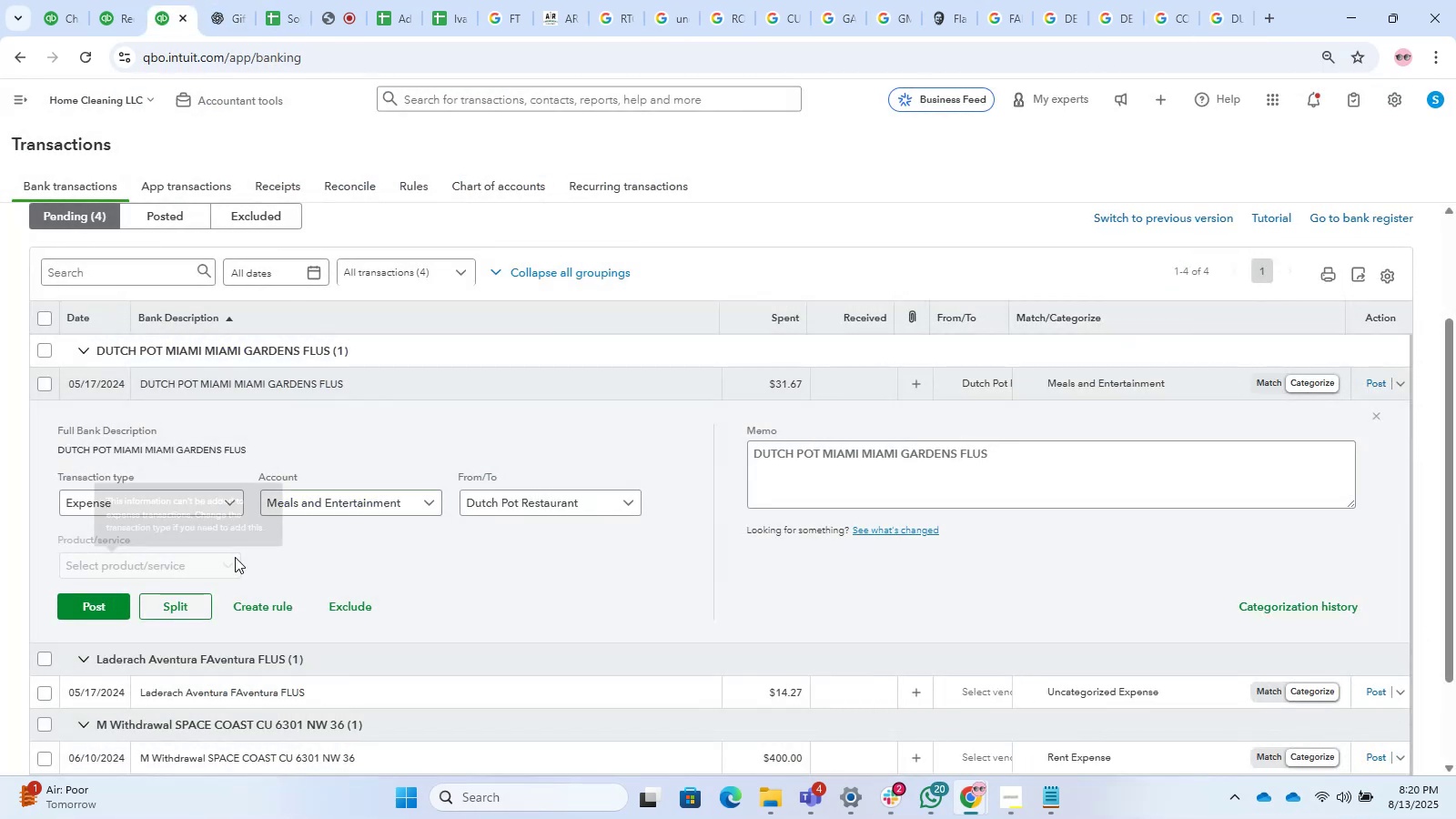 
left_click([92, 602])
 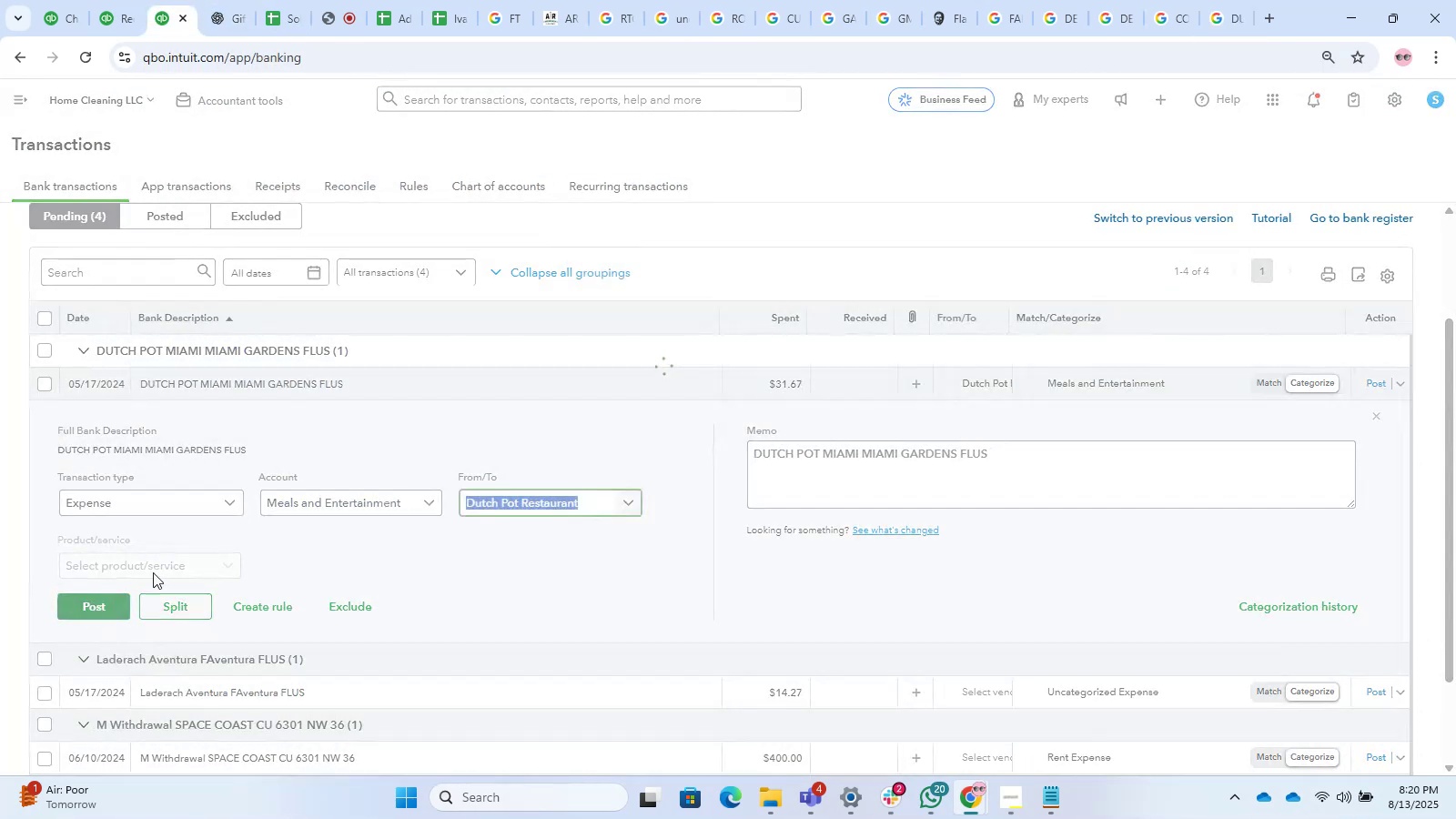 
scroll: coordinate [388, 443], scroll_direction: down, amount: 2.0
 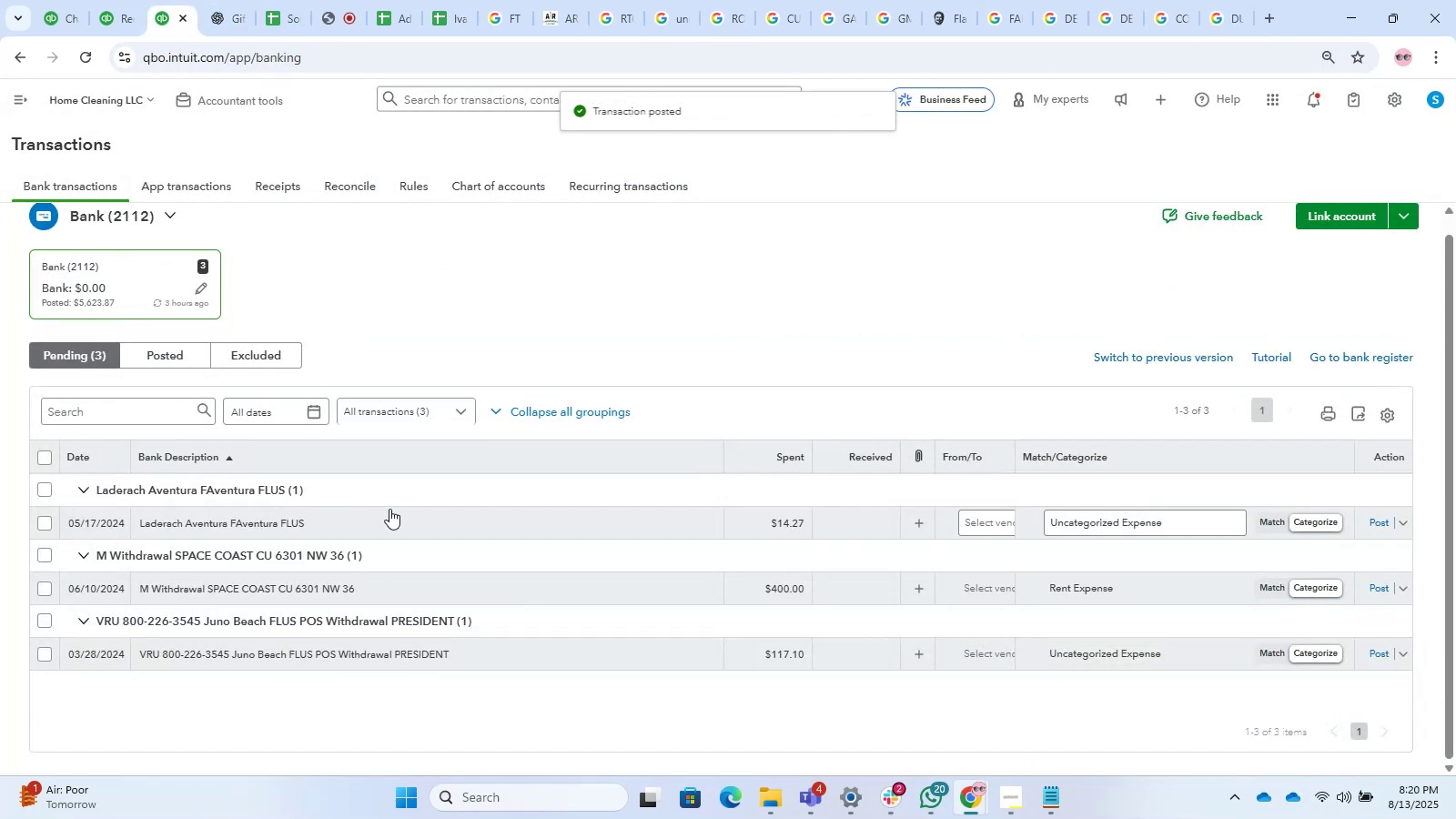 
left_click([389, 507])
 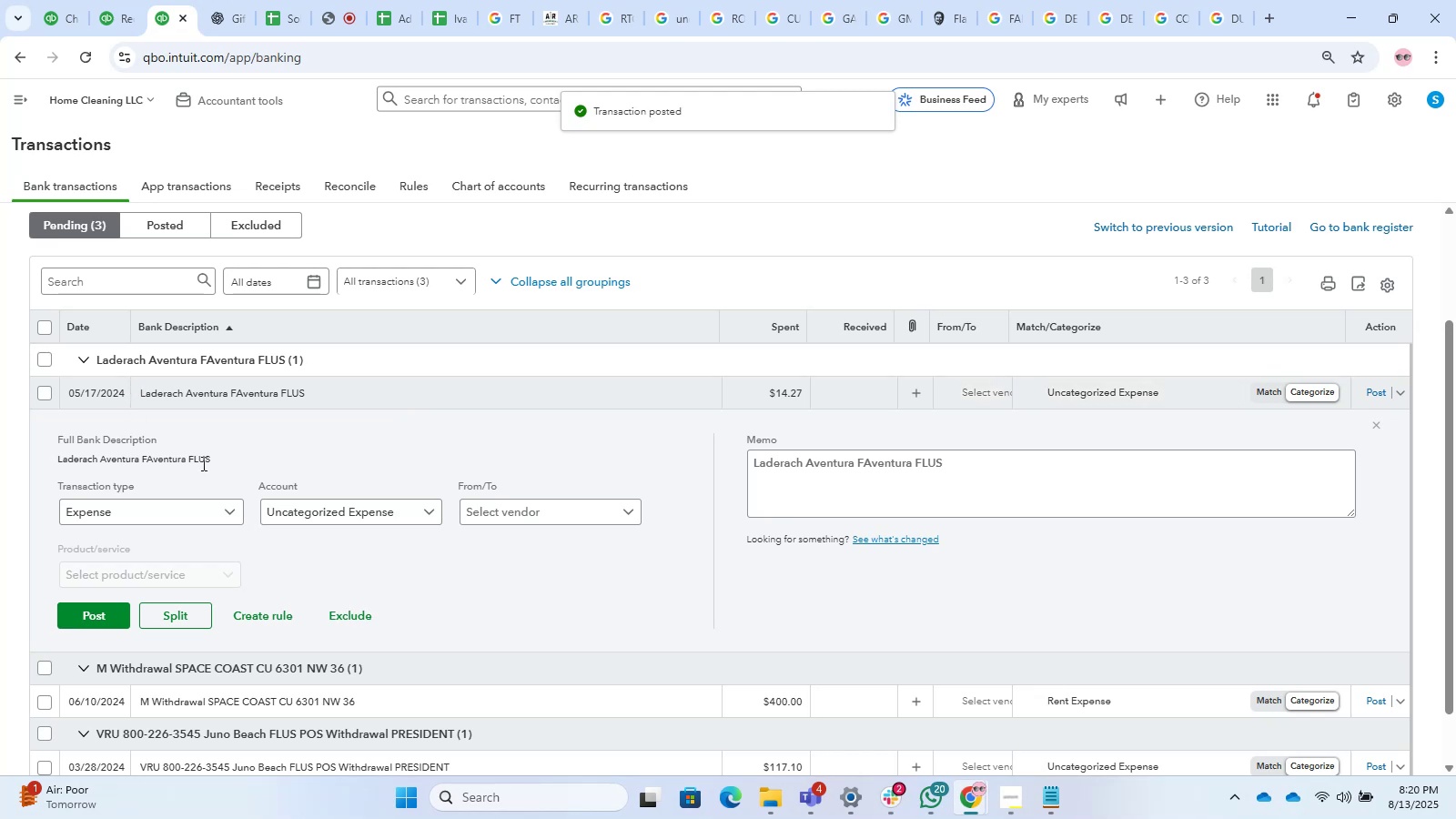 
key(Control+C)
 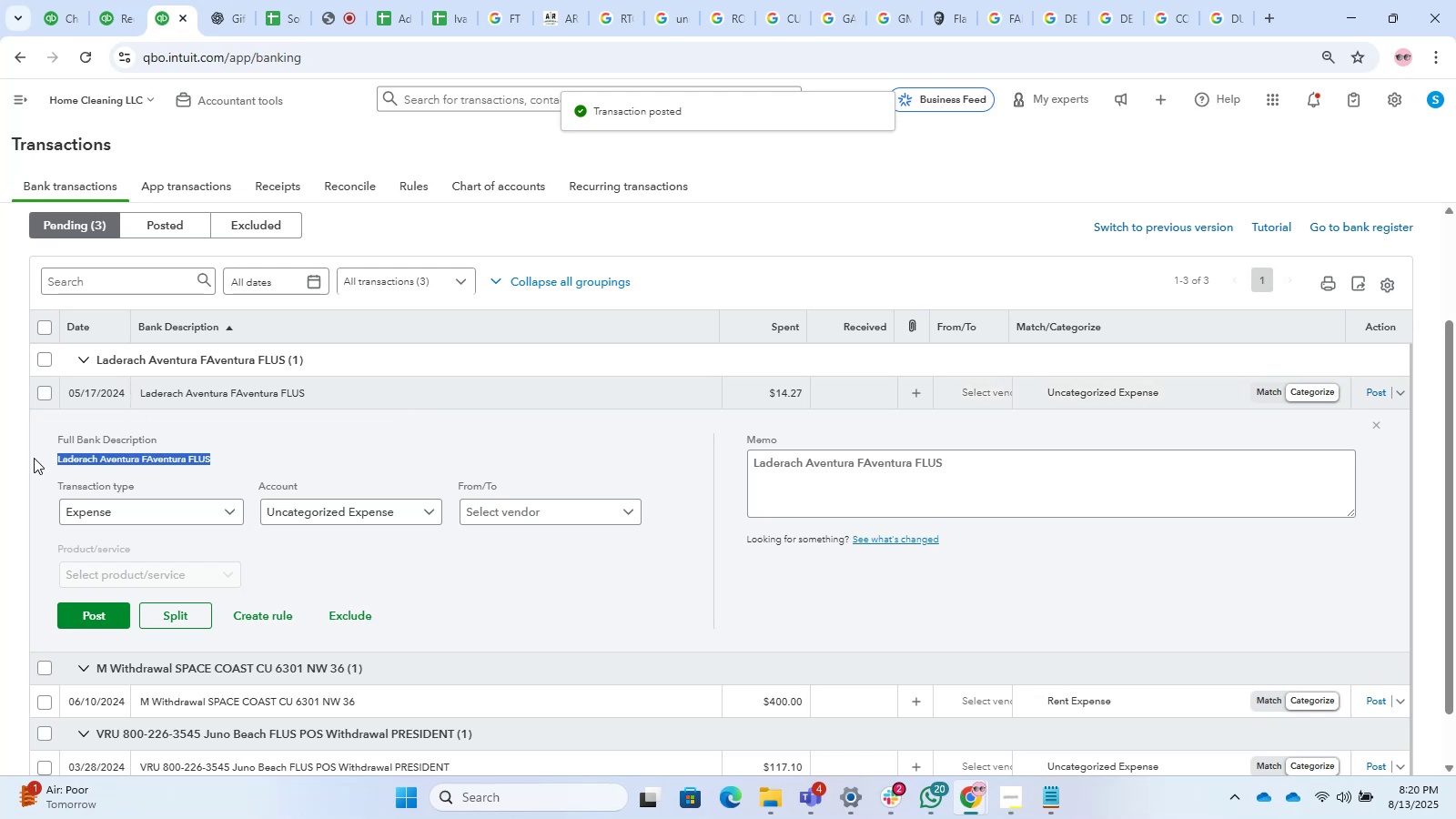 
key(Control+T)
 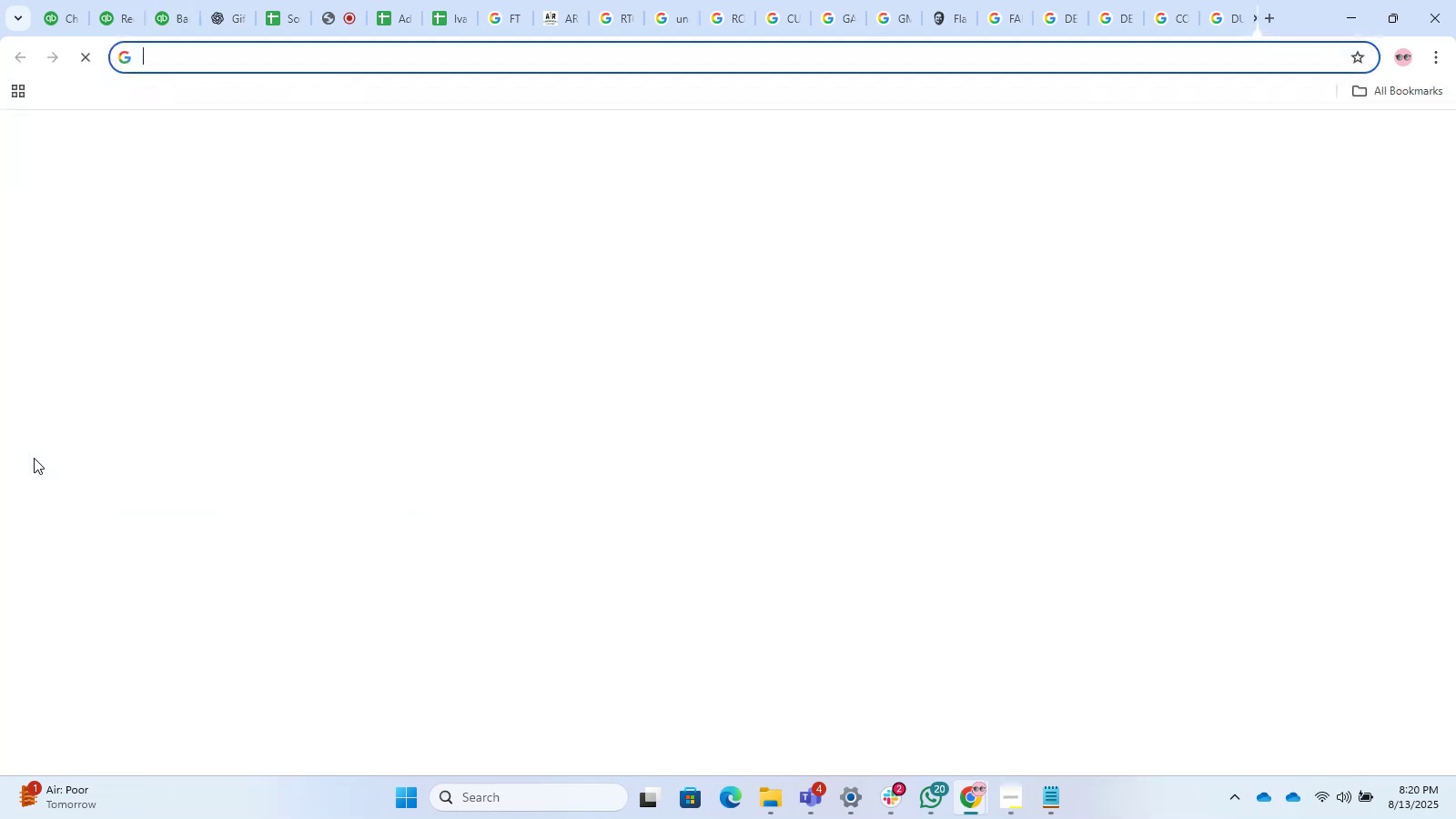 
key(Control+V)
 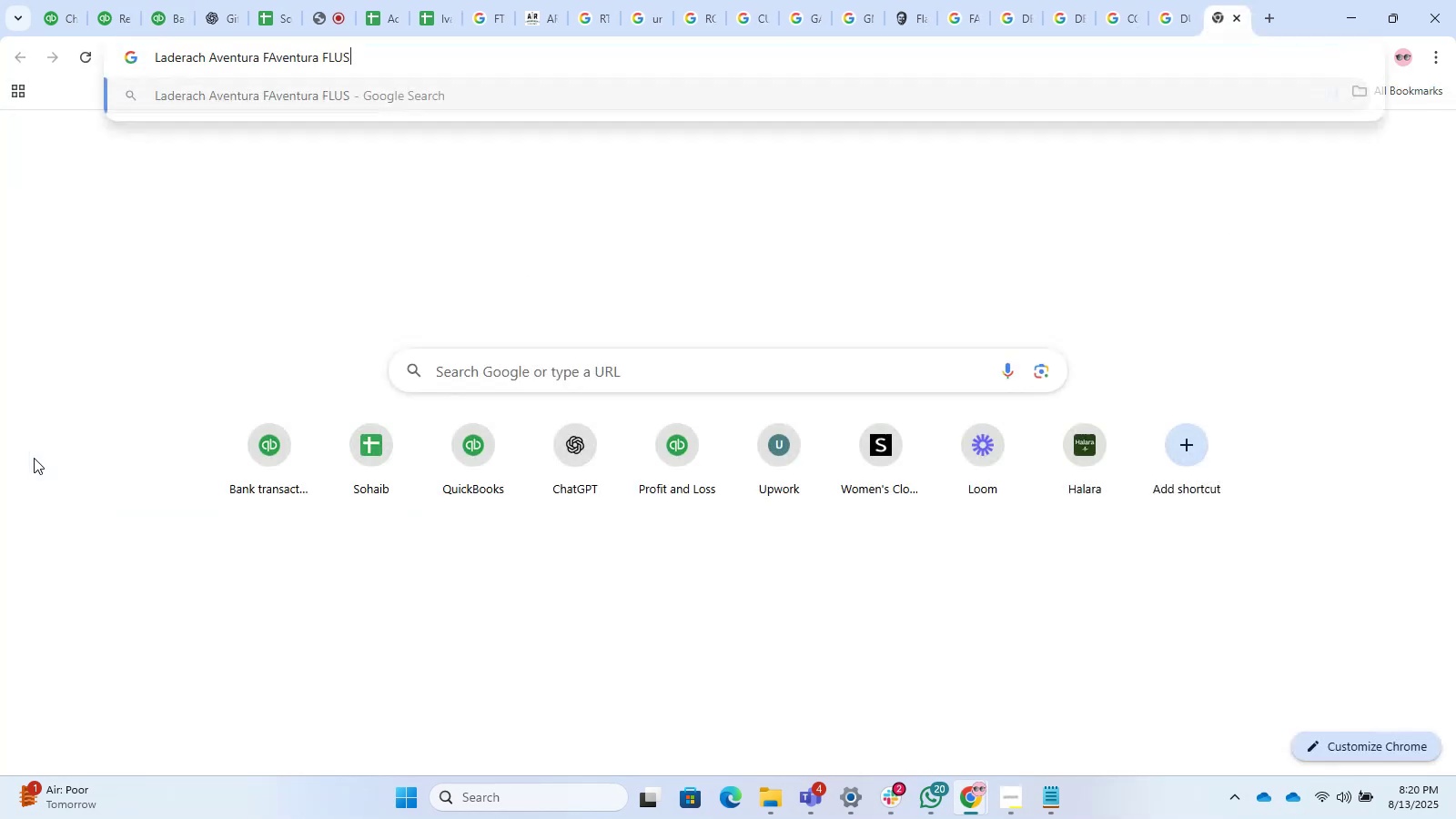 
key(Control+NumpadEnter)
 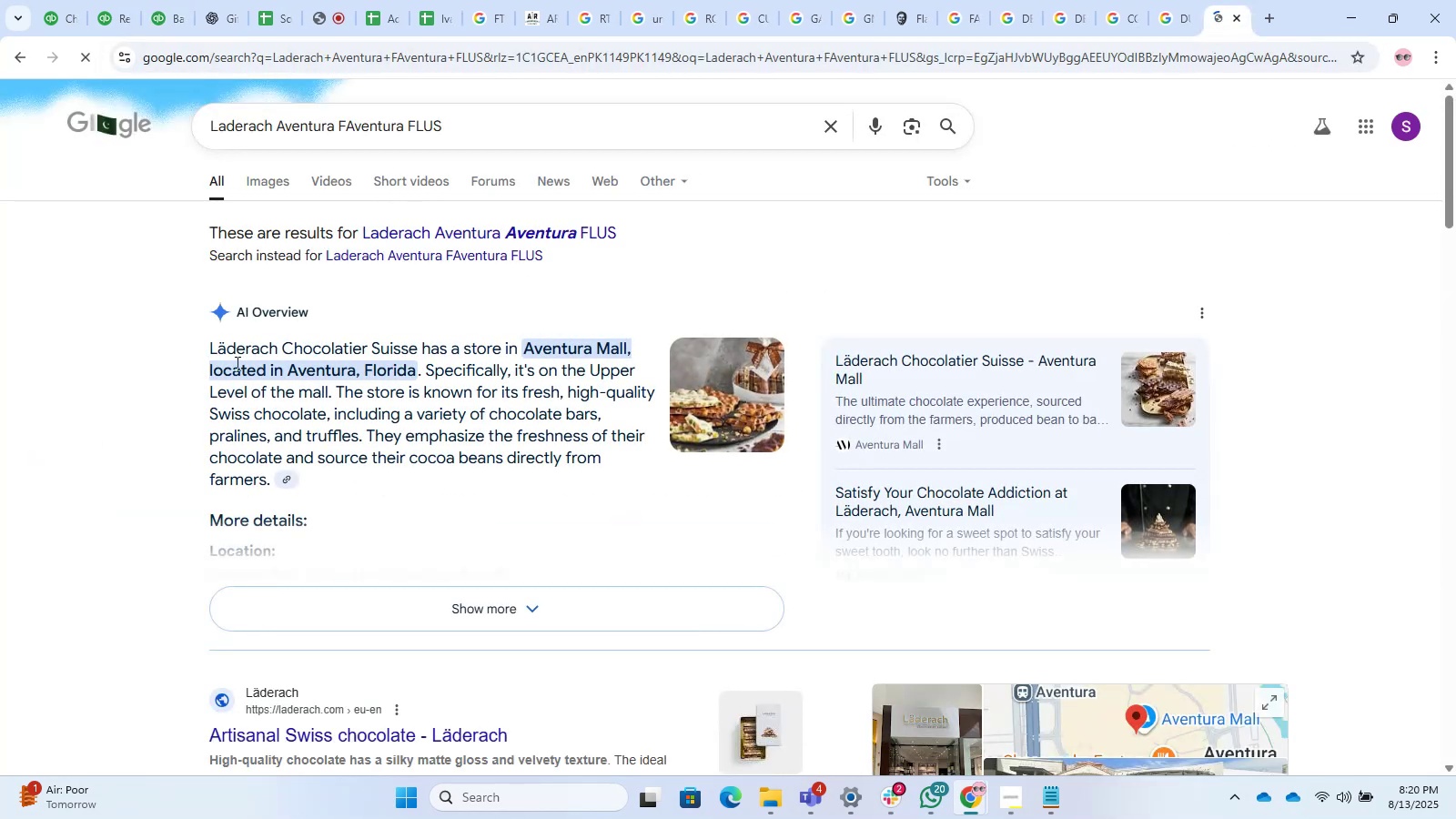 
scroll: coordinate [852, 510], scroll_direction: down, amount: 3.0
 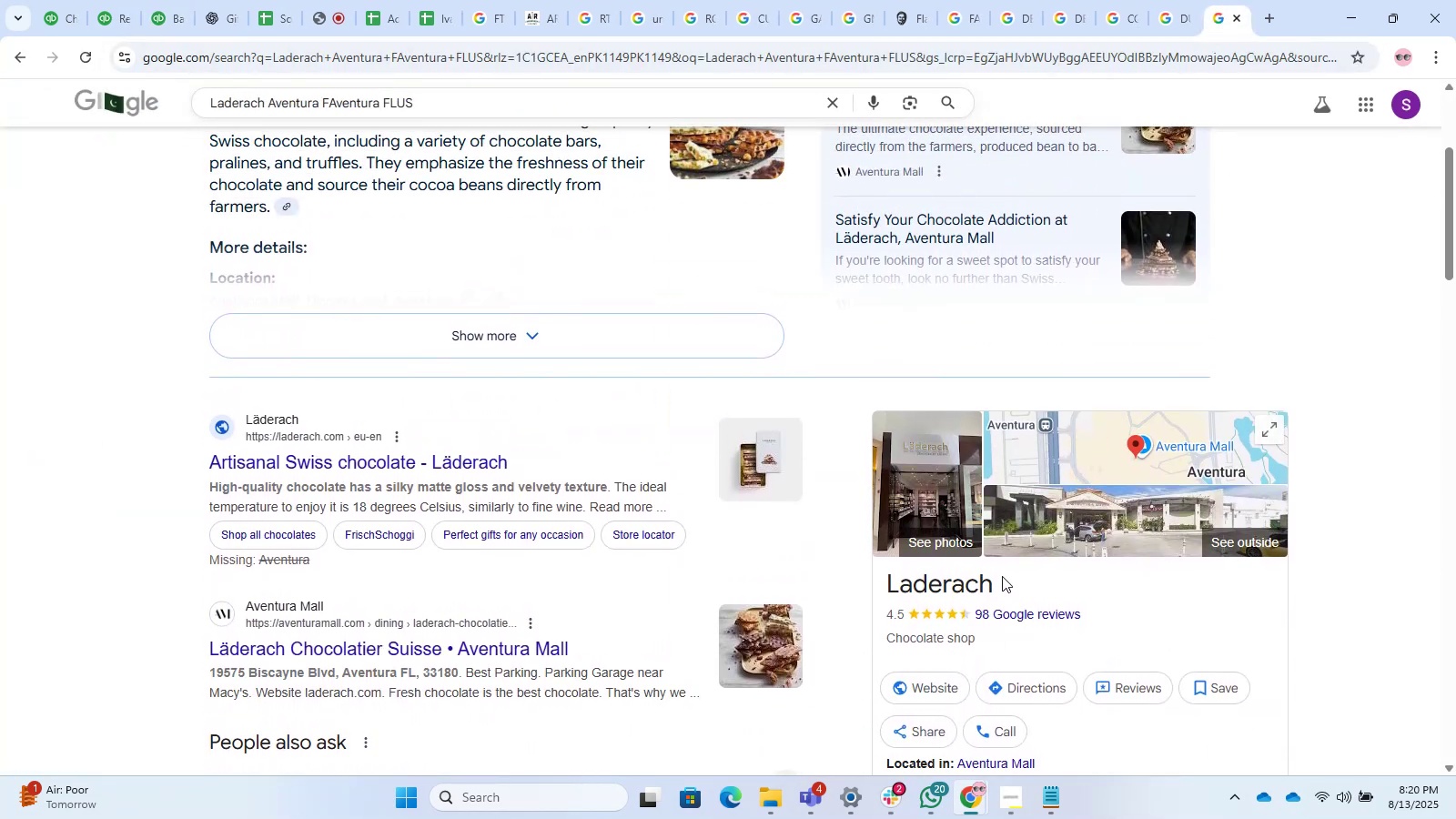 
key(Control+C)
 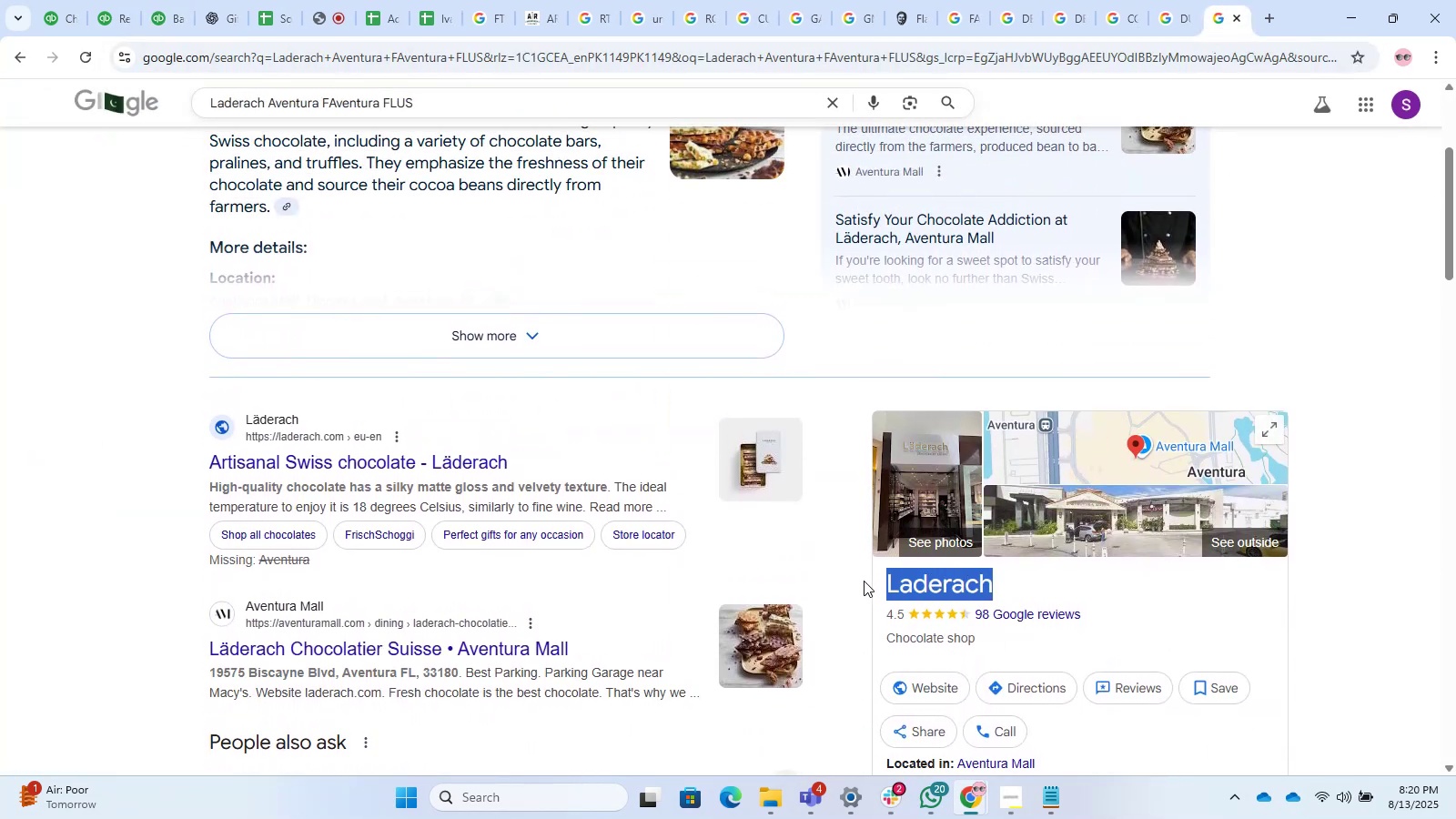 
key(Control+C)
 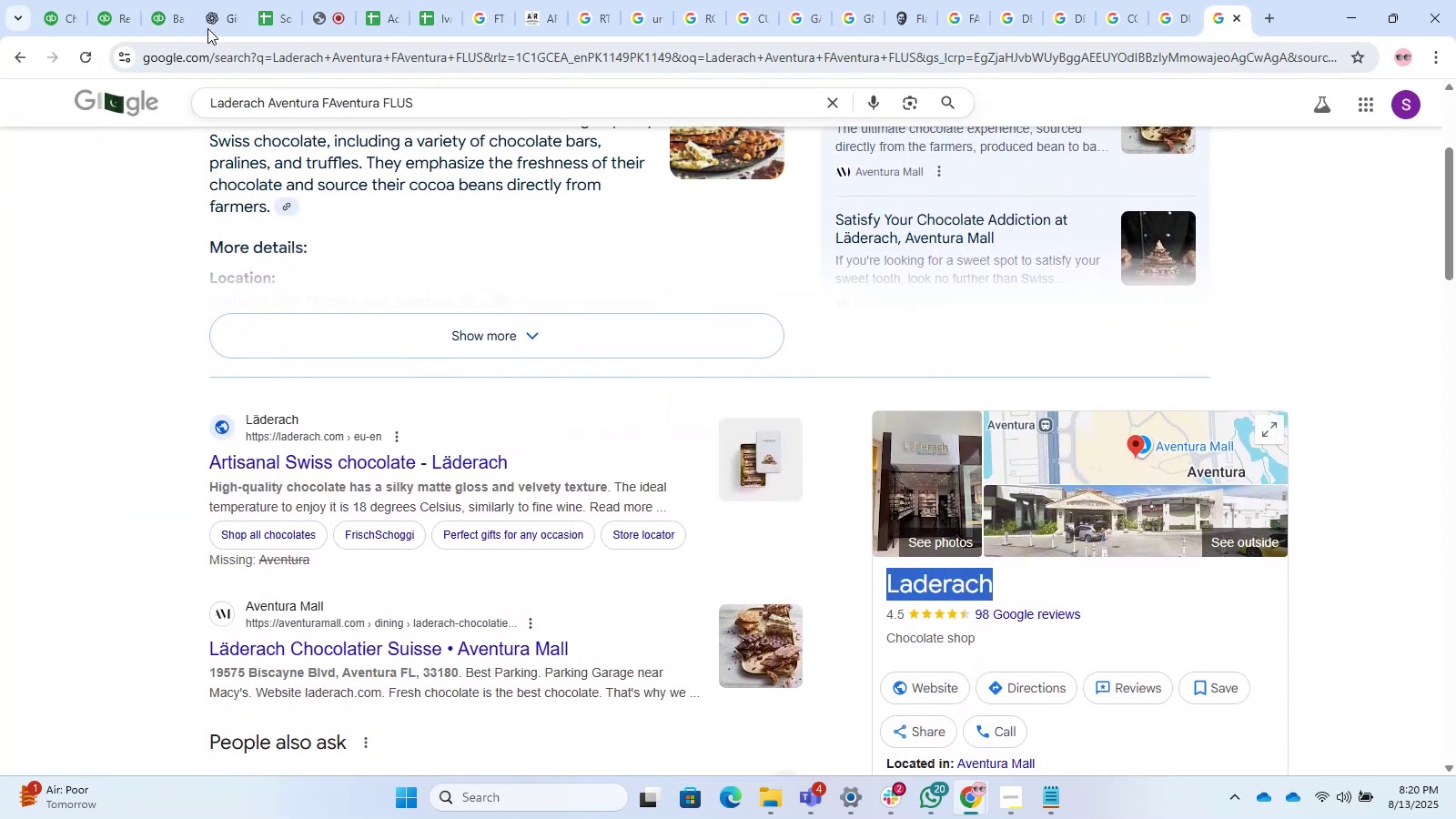 
left_click([157, 0])
 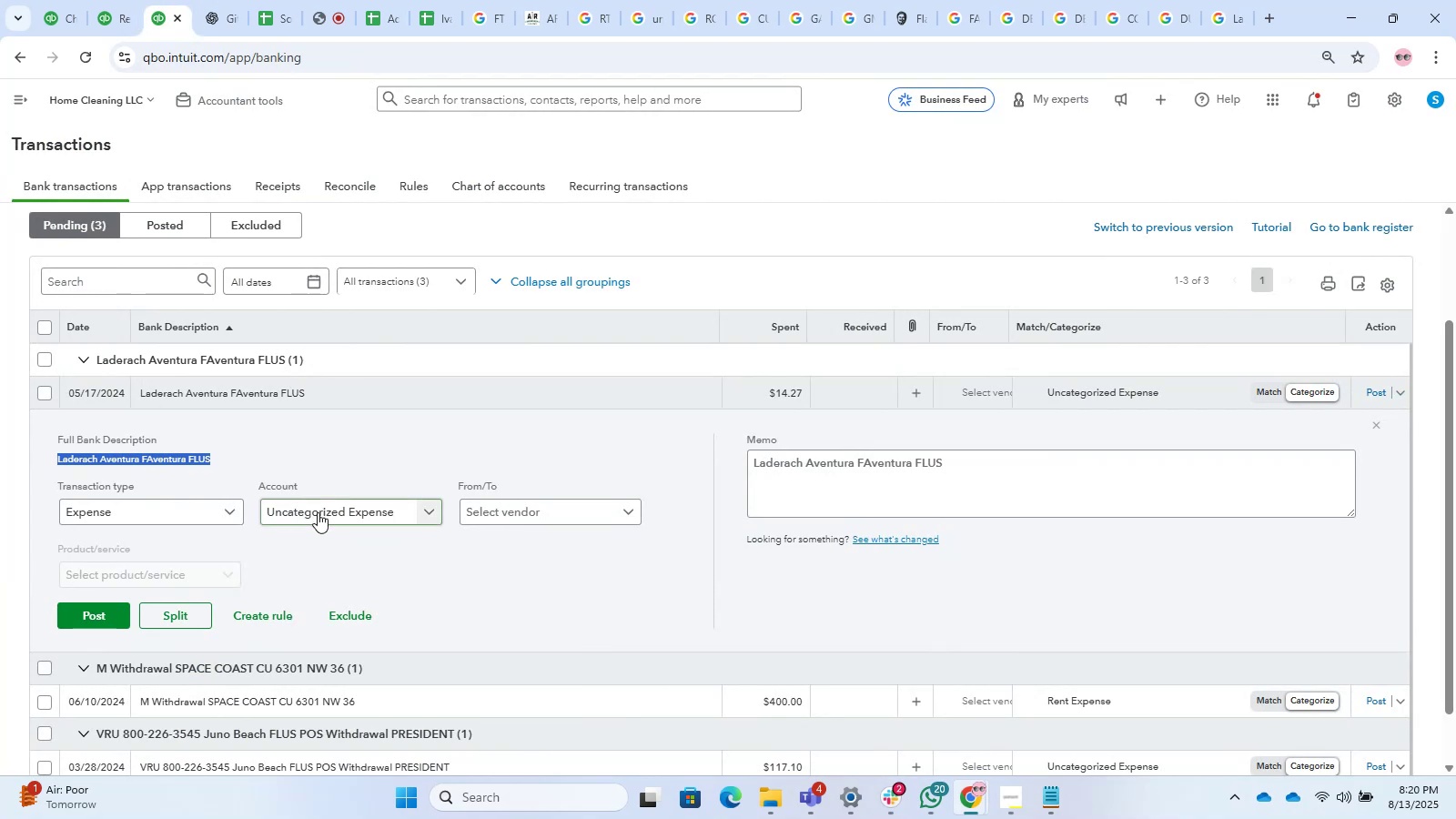 
left_click([571, 518])
 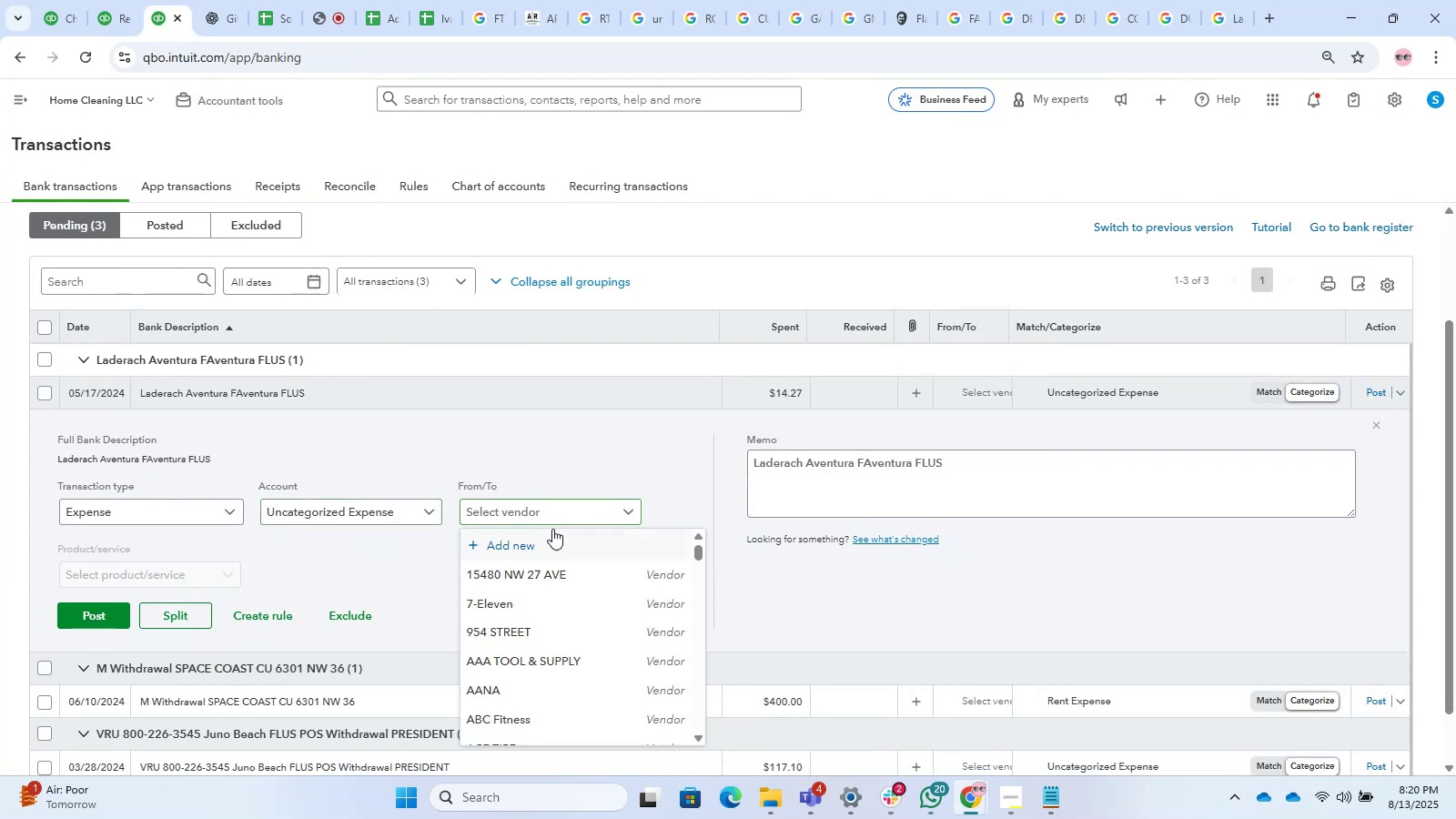 
triple_click([555, 535])
 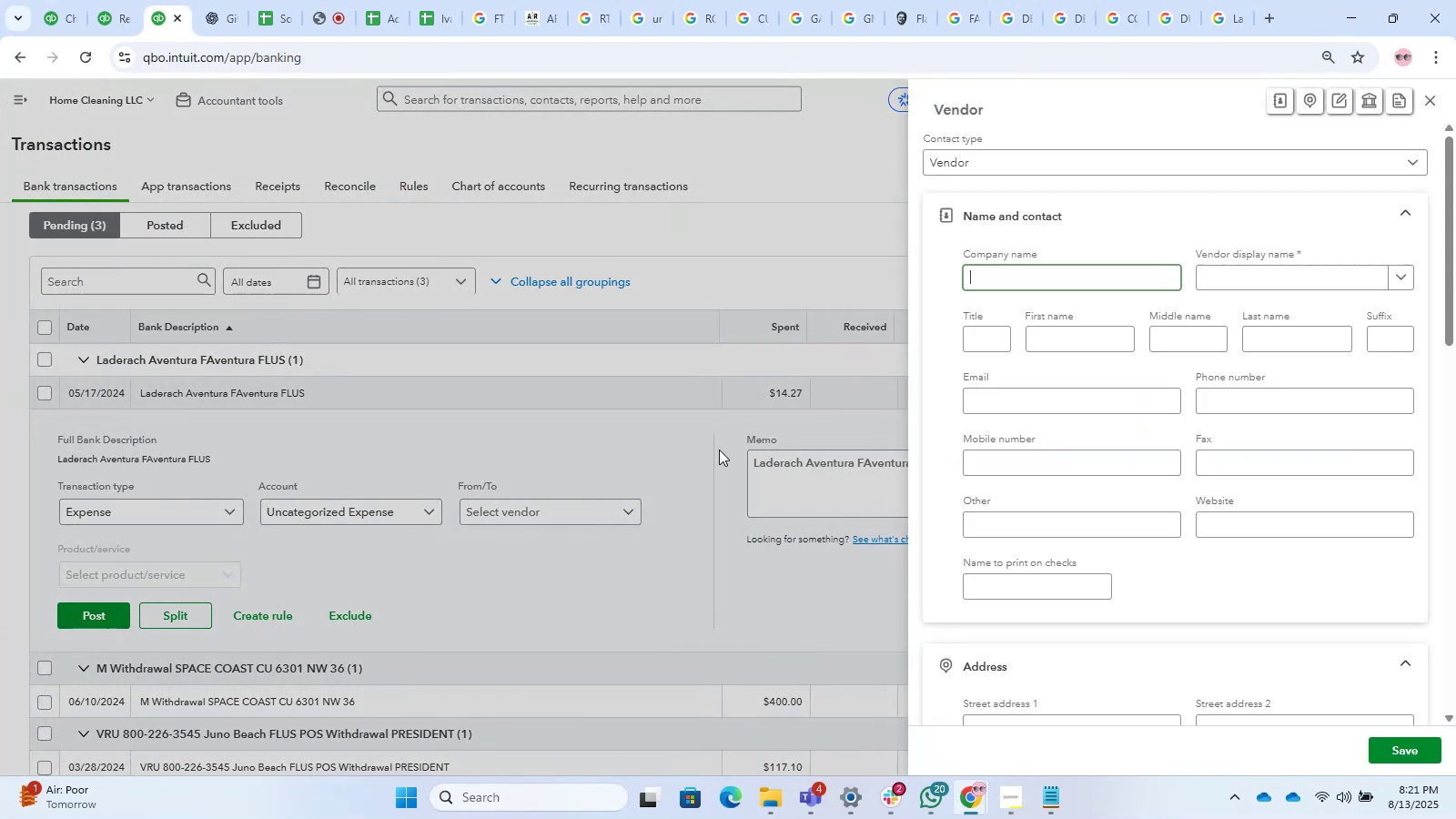 
key(Control+V)
 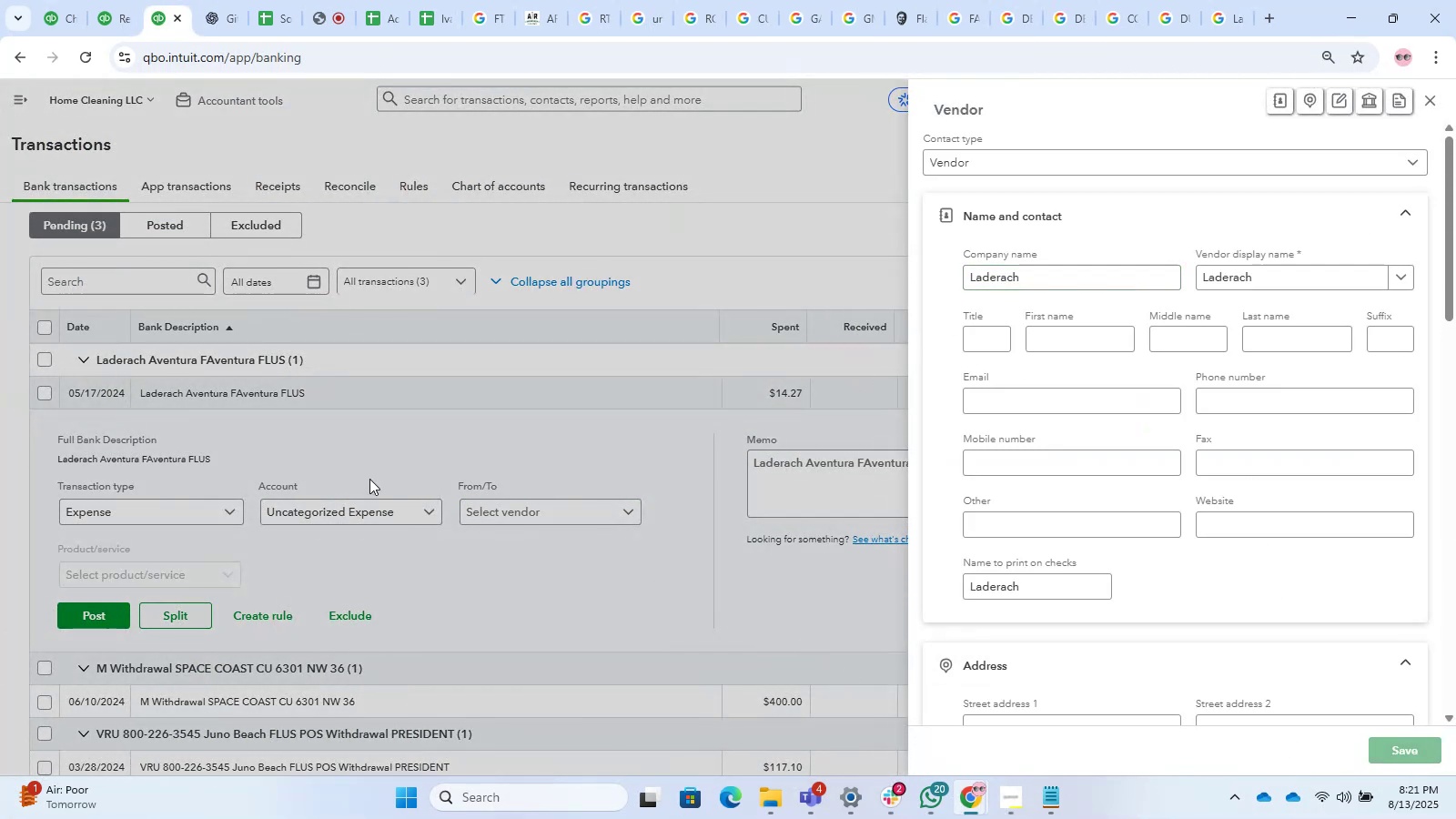 
left_click([334, 517])
 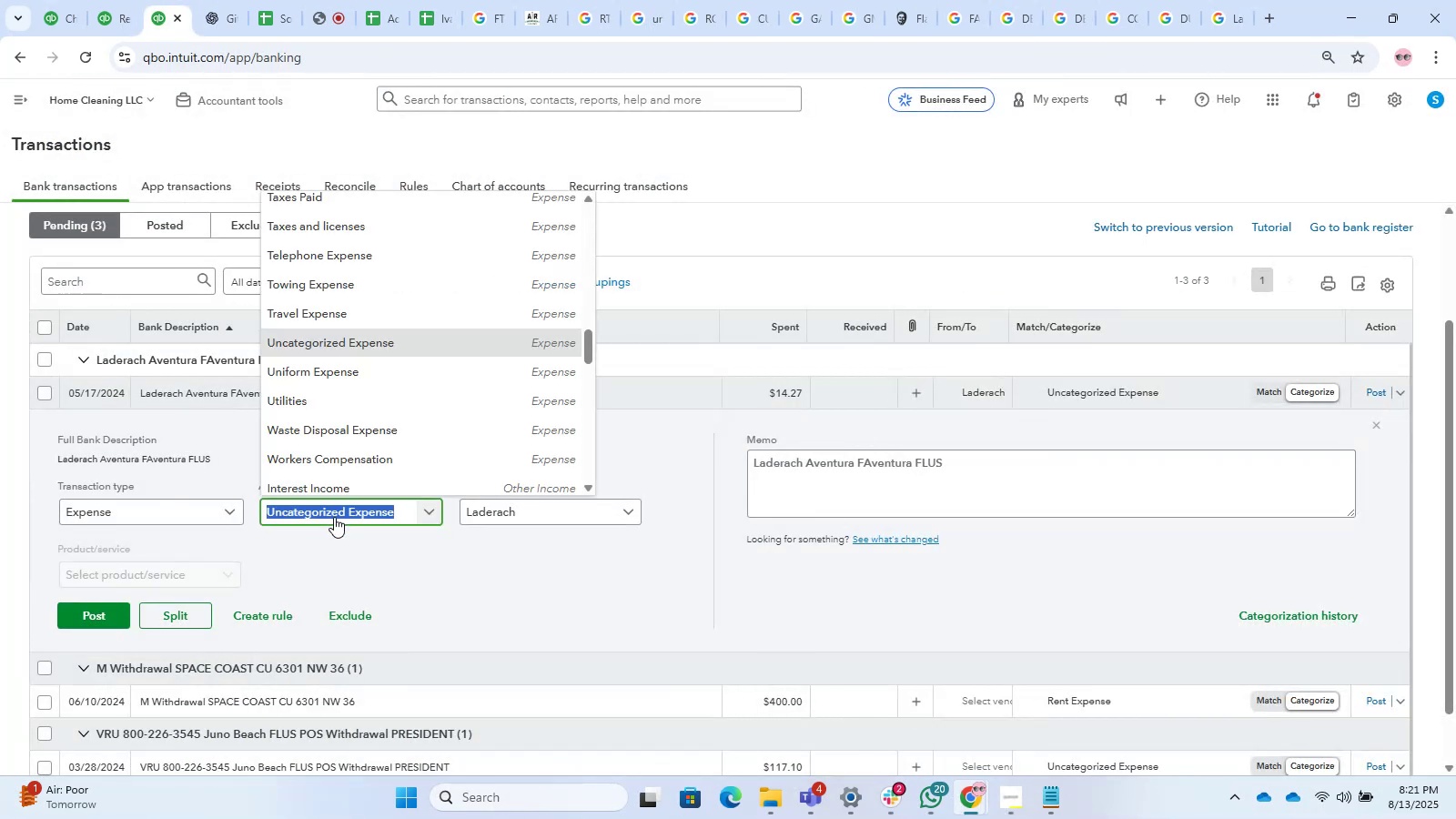 
type(meals)
 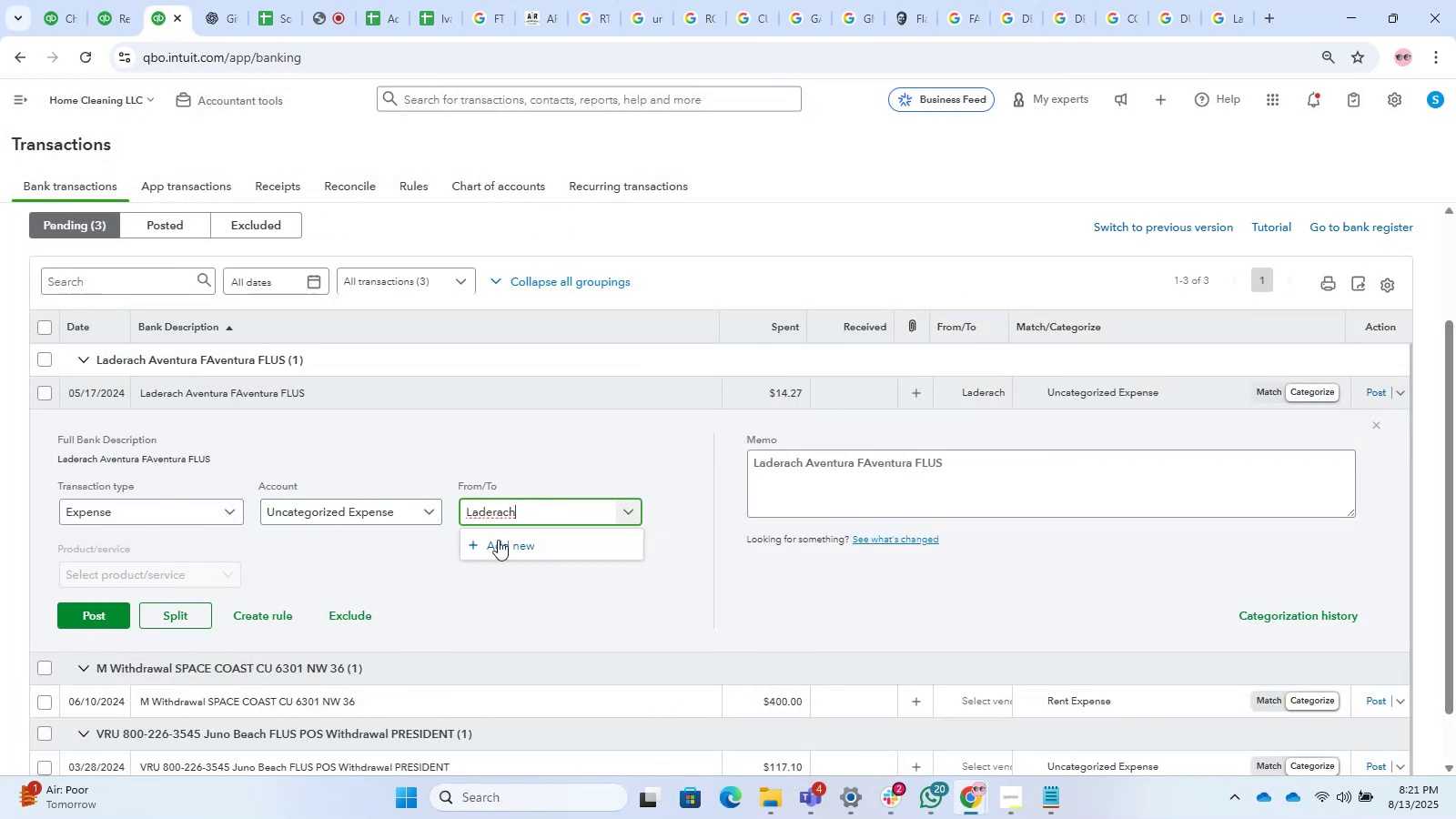 
left_click([394, 507])
 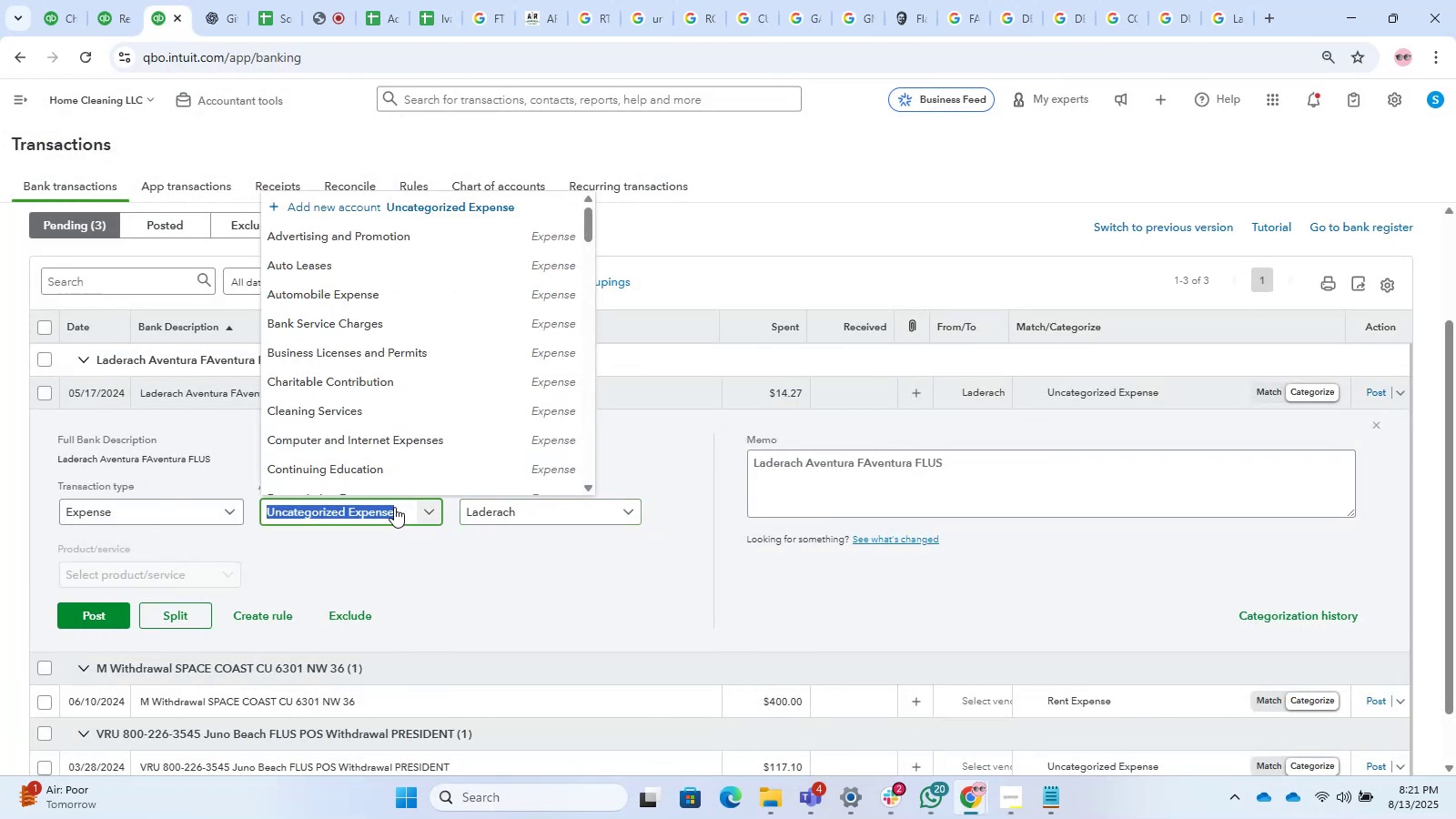 
type(meals)
 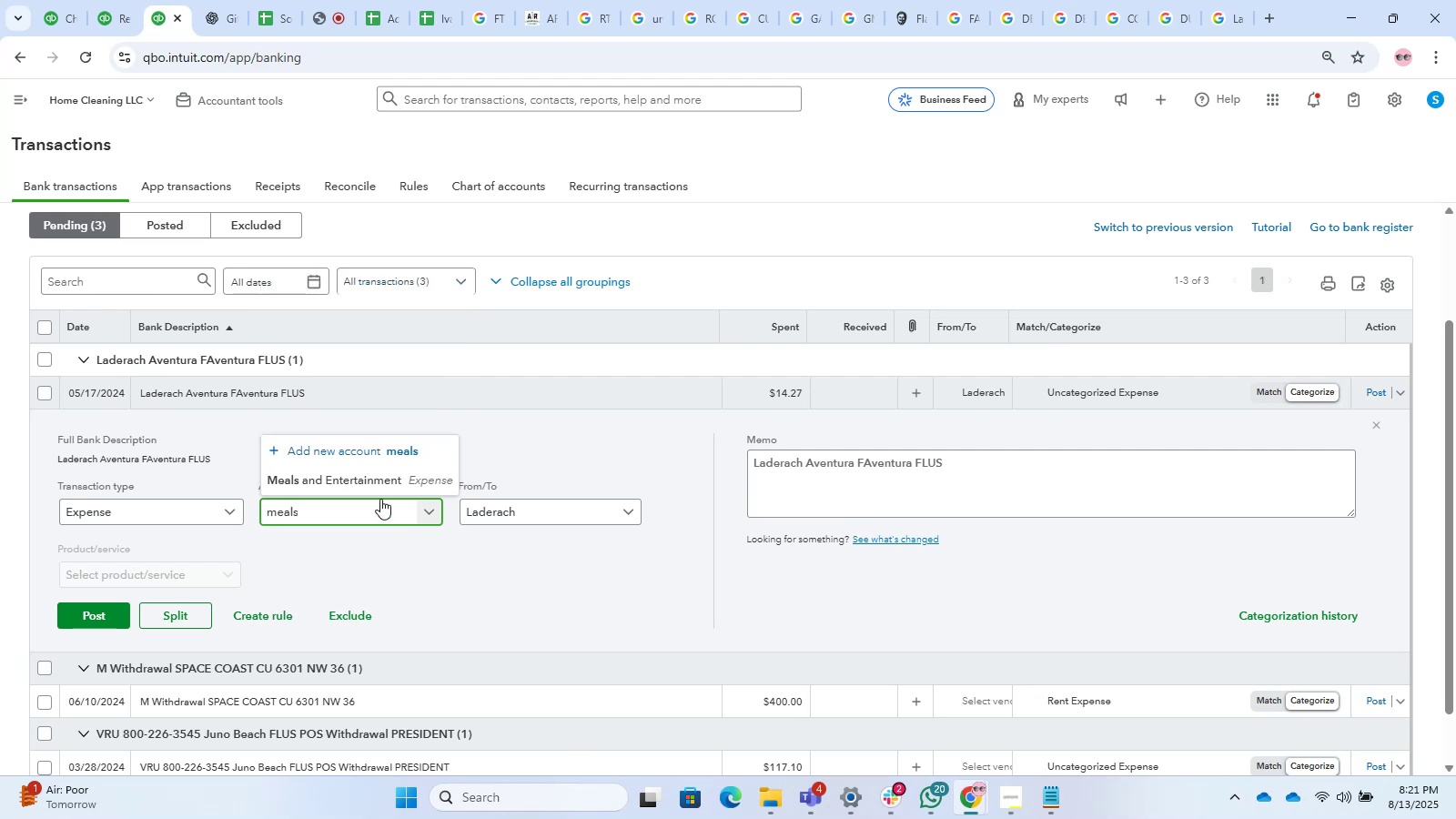 
left_click([365, 475])
 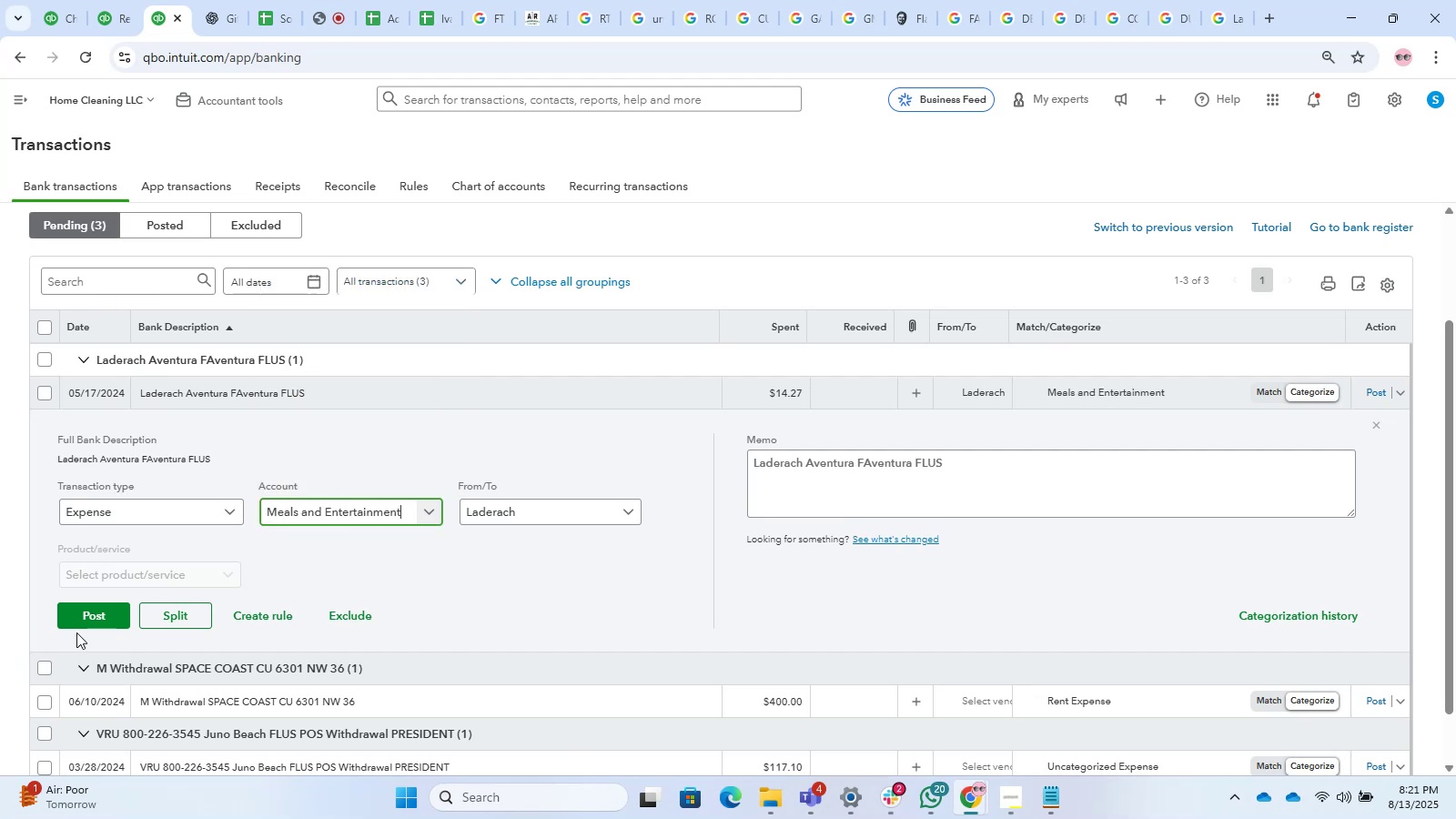 
left_click([85, 622])
 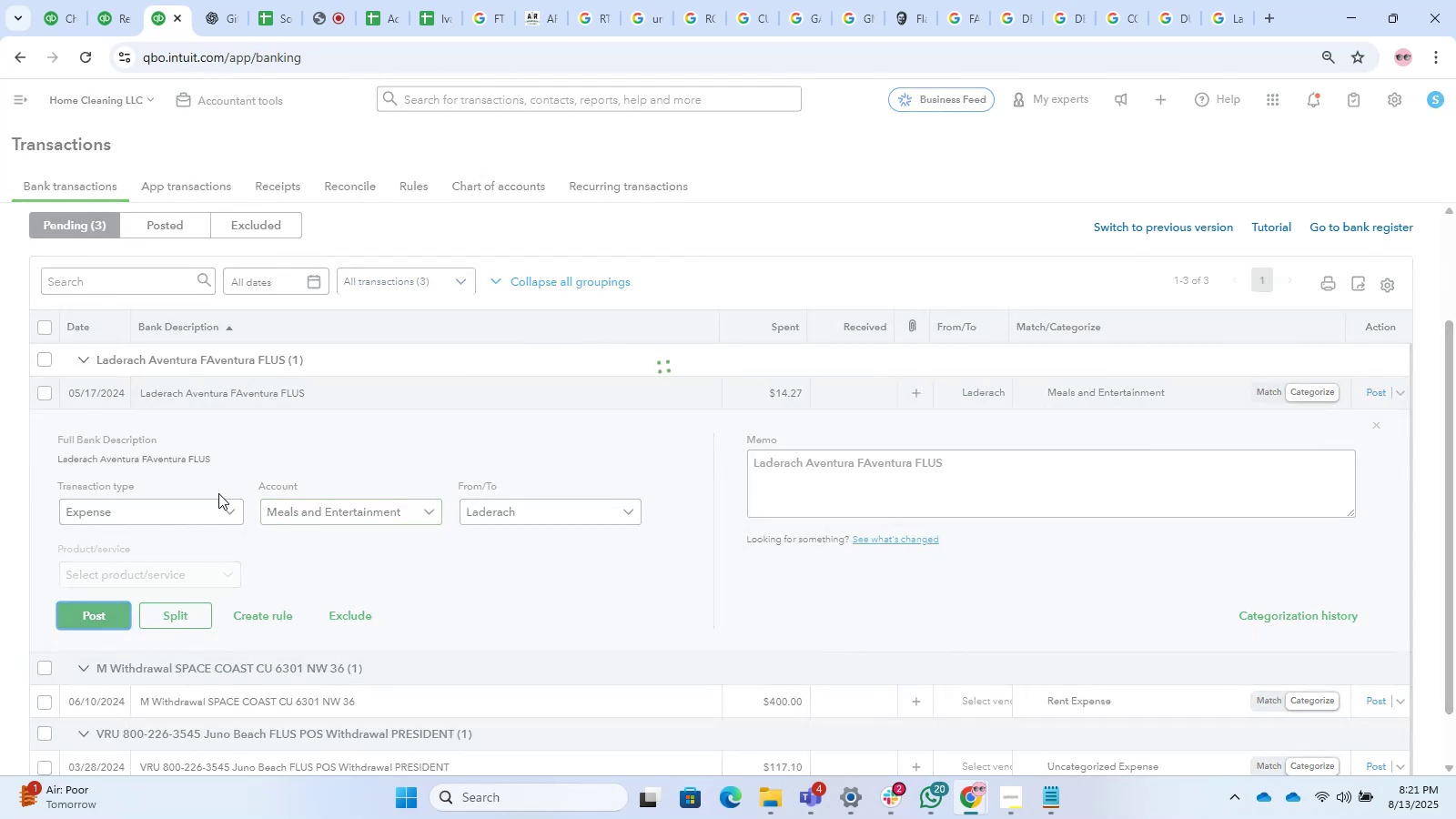 
scroll: coordinate [318, 475], scroll_direction: down, amount: 2.0
 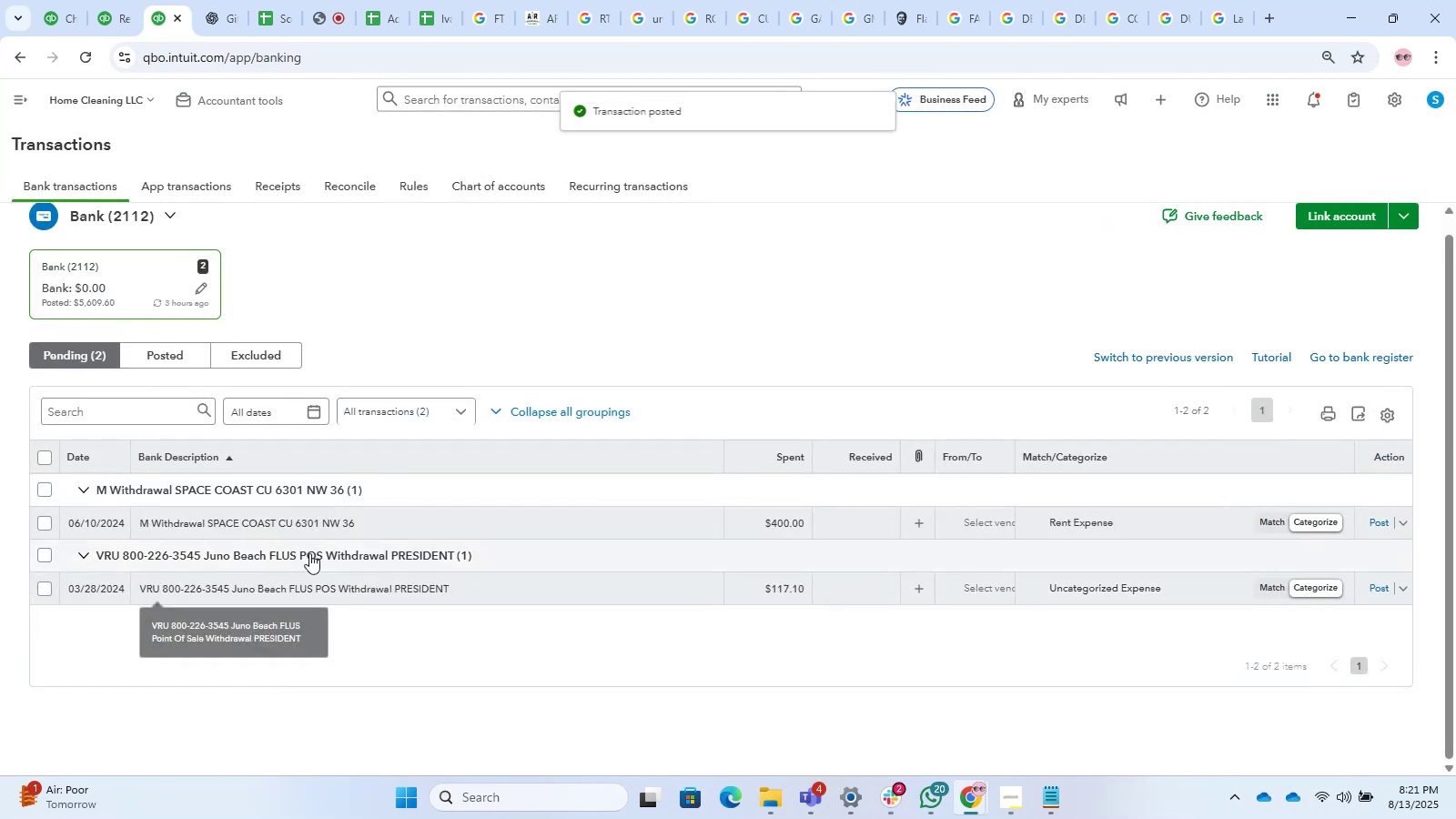 
left_click([349, 514])
 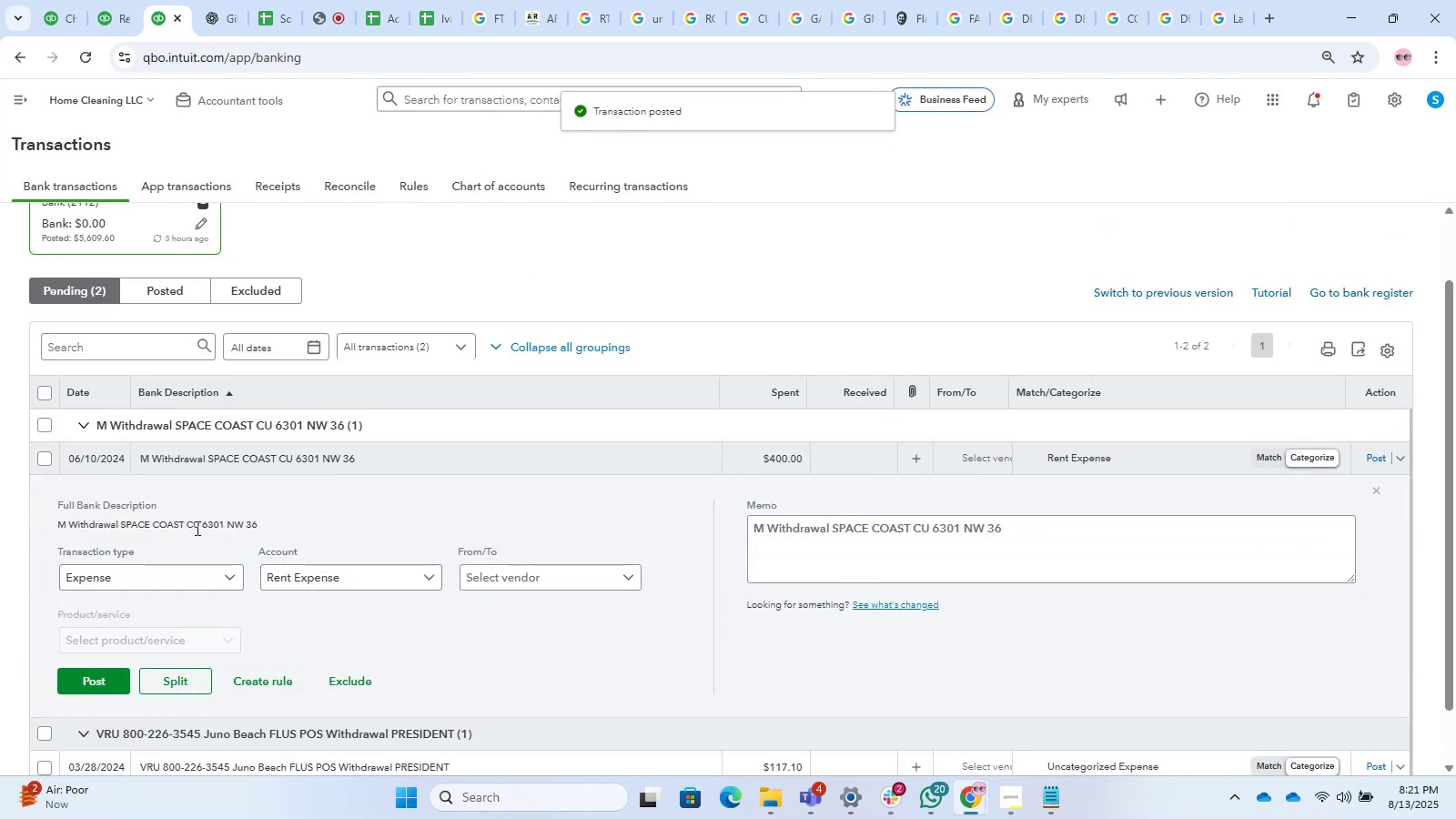 
wait(5.26)
 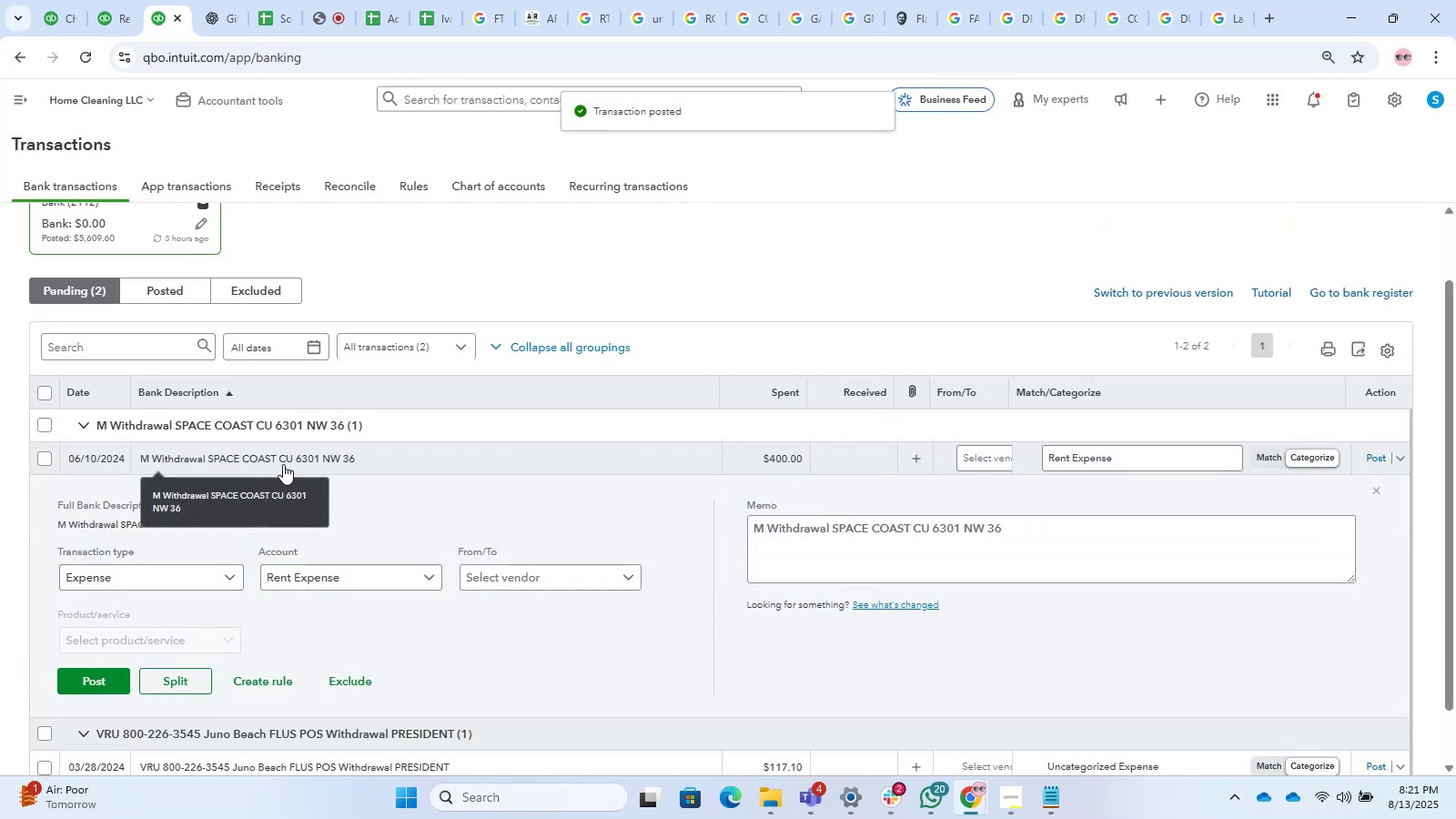 
key(Control+C)
 